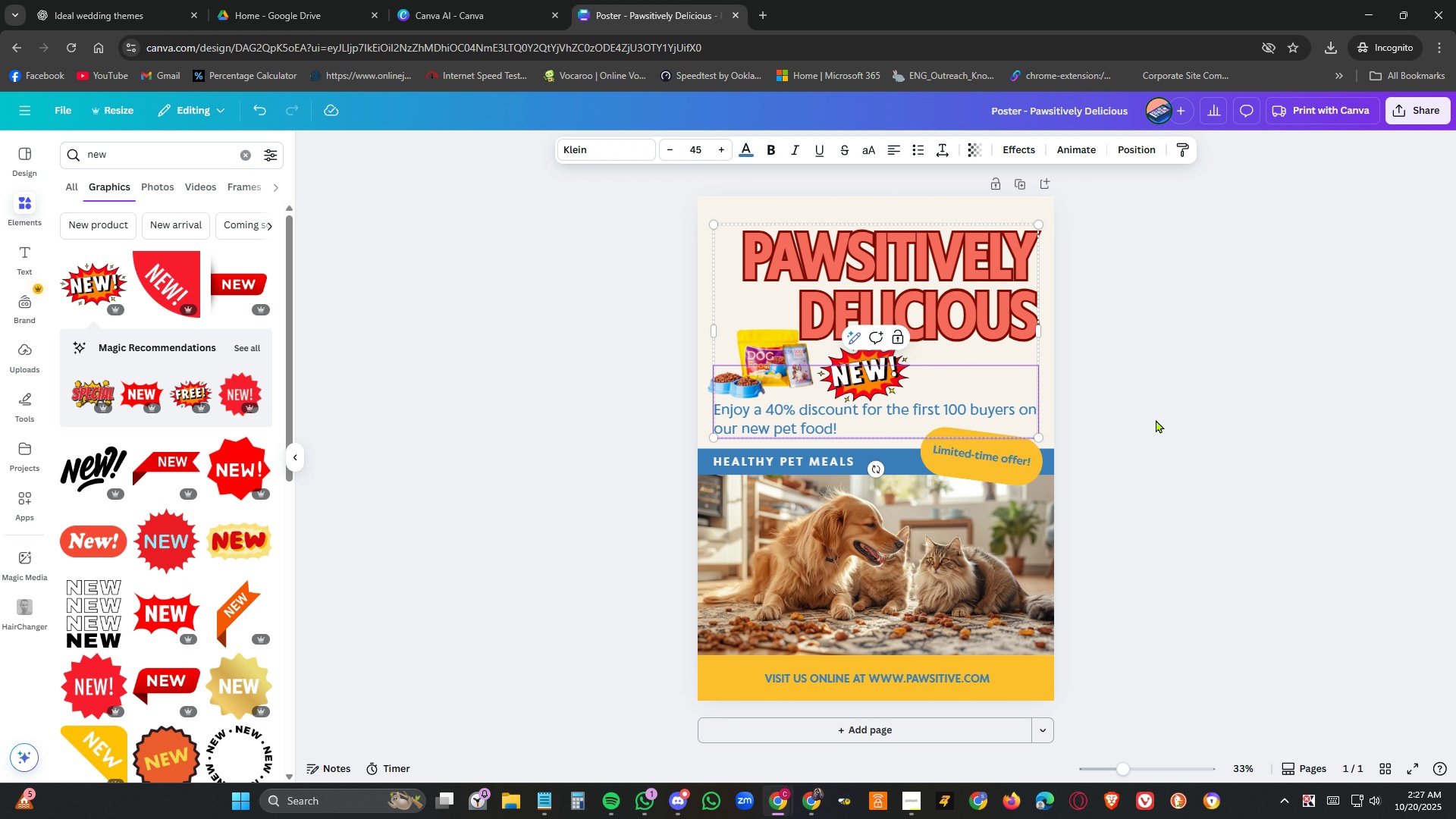 
left_click([1156, 419])
 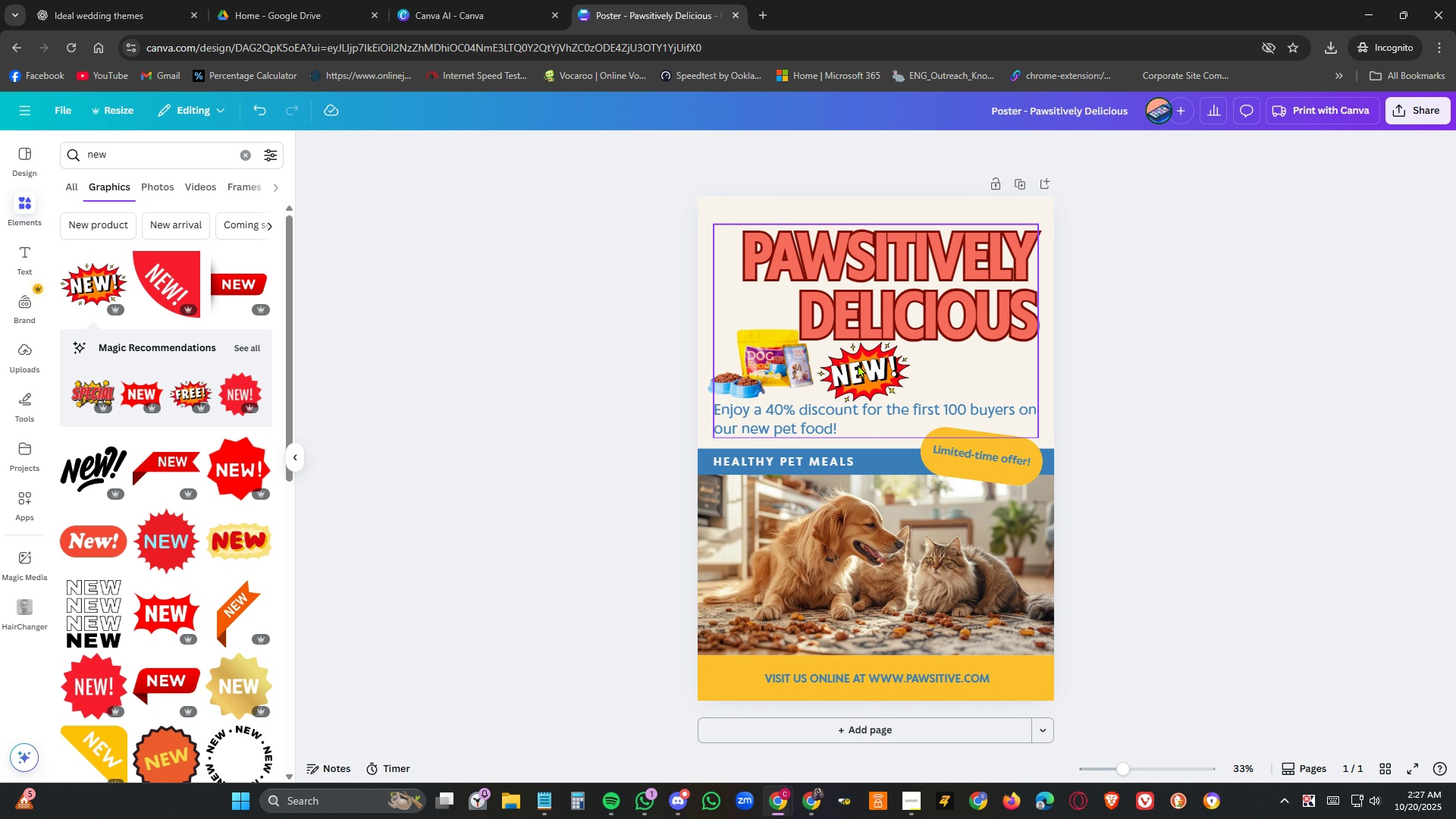 
left_click([858, 364])
 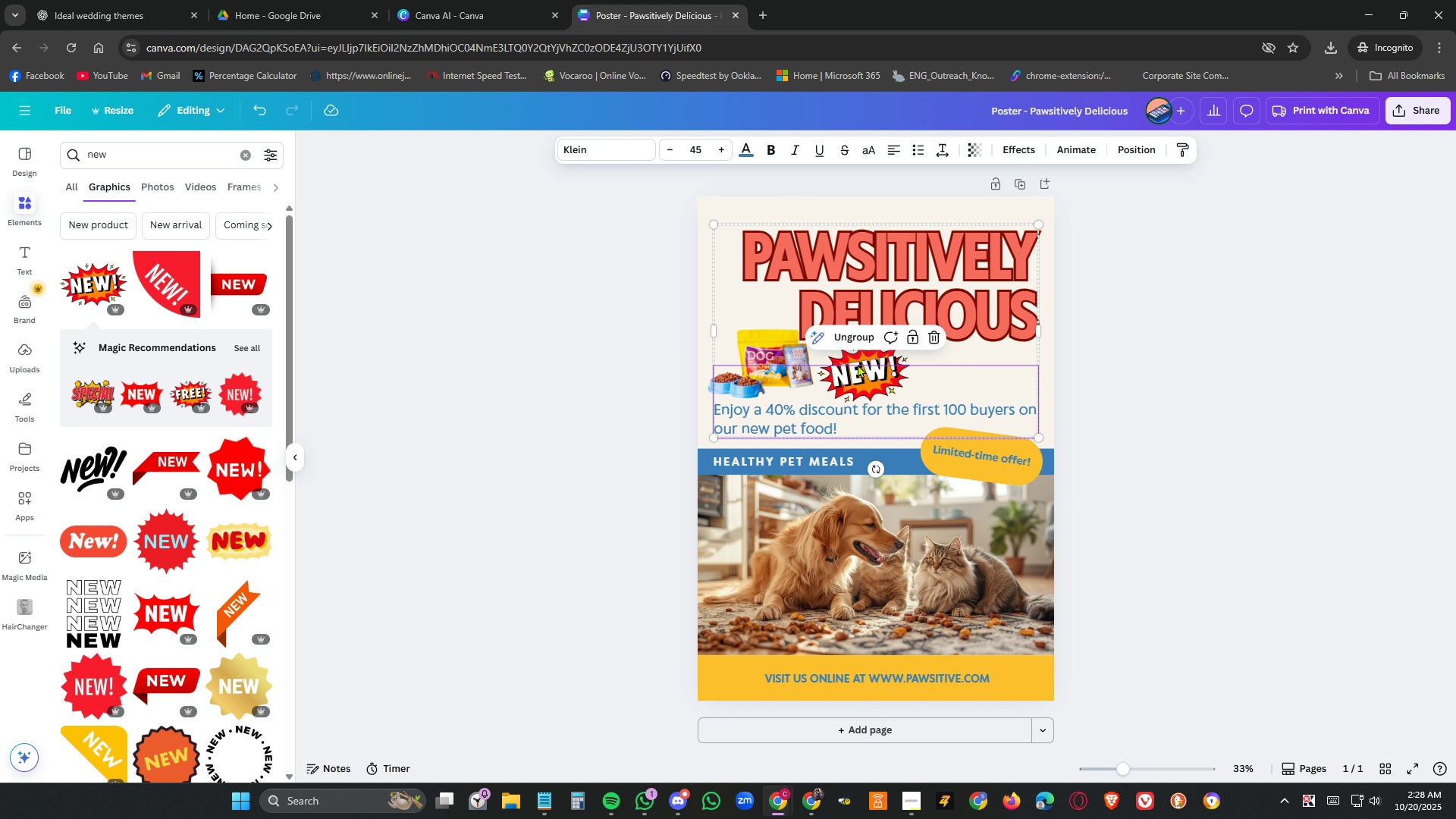 
left_click([1271, 442])
 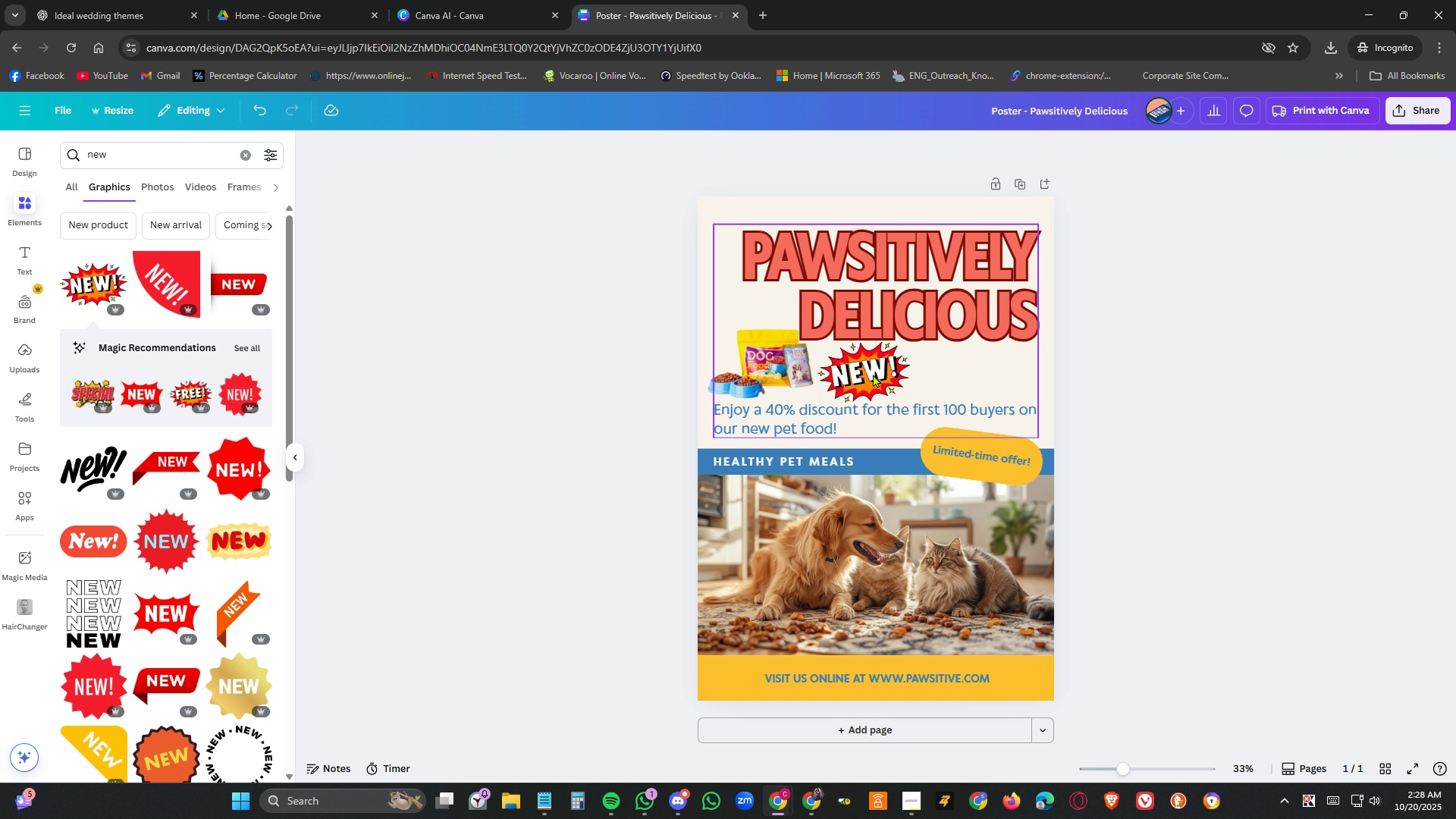 
double_click([873, 374])
 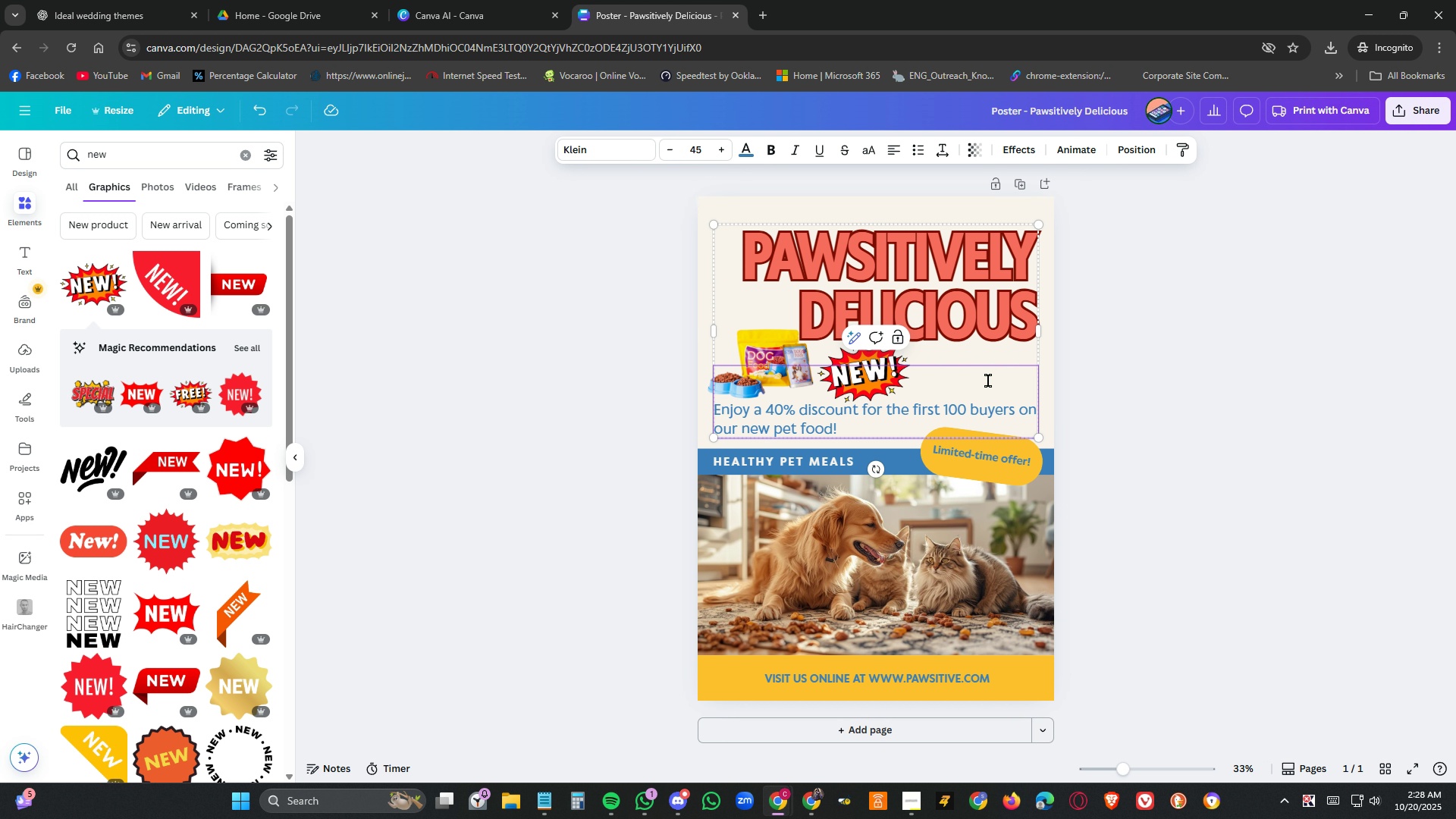 
wait(6.82)
 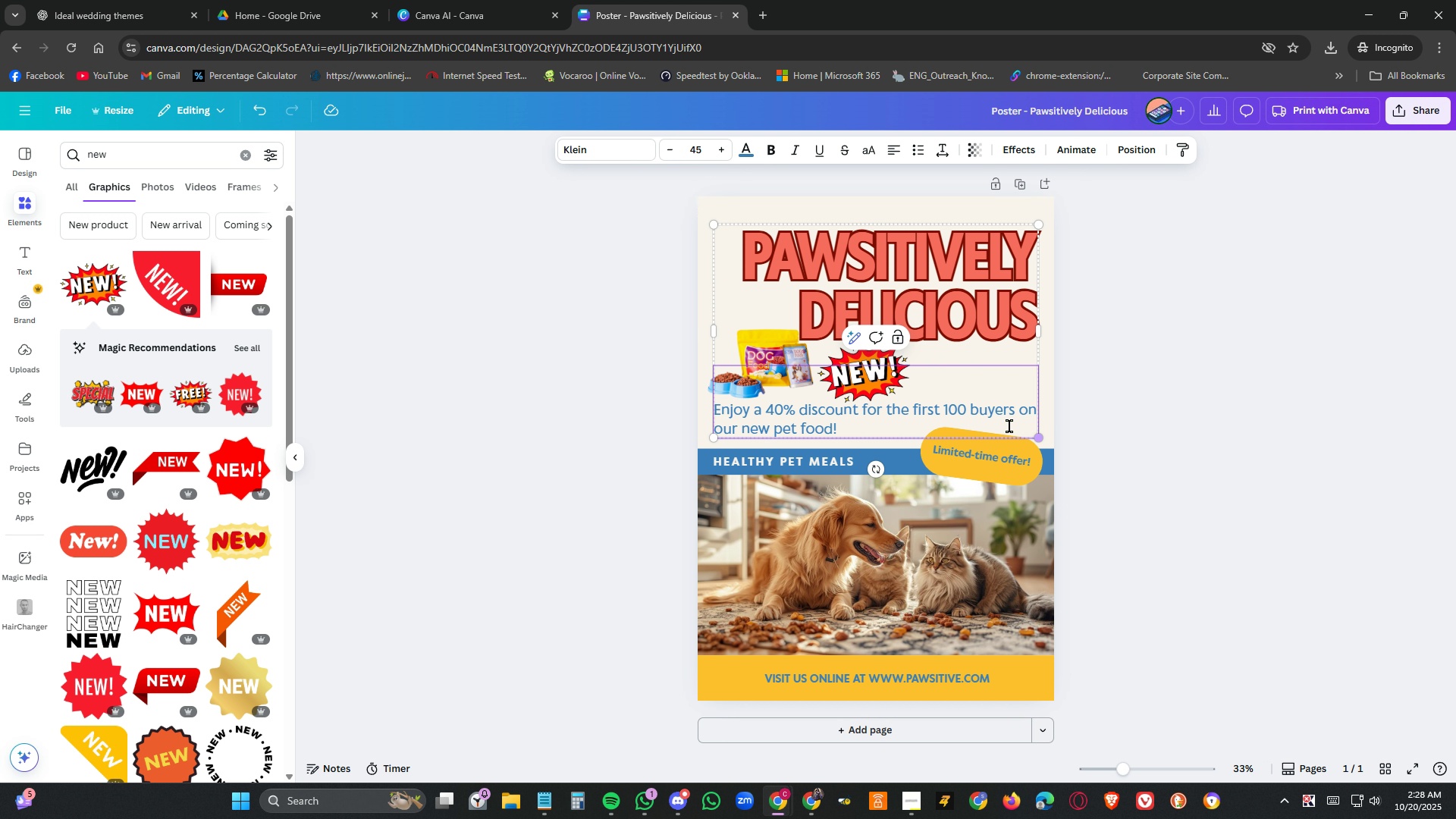 
left_click([261, 112])
 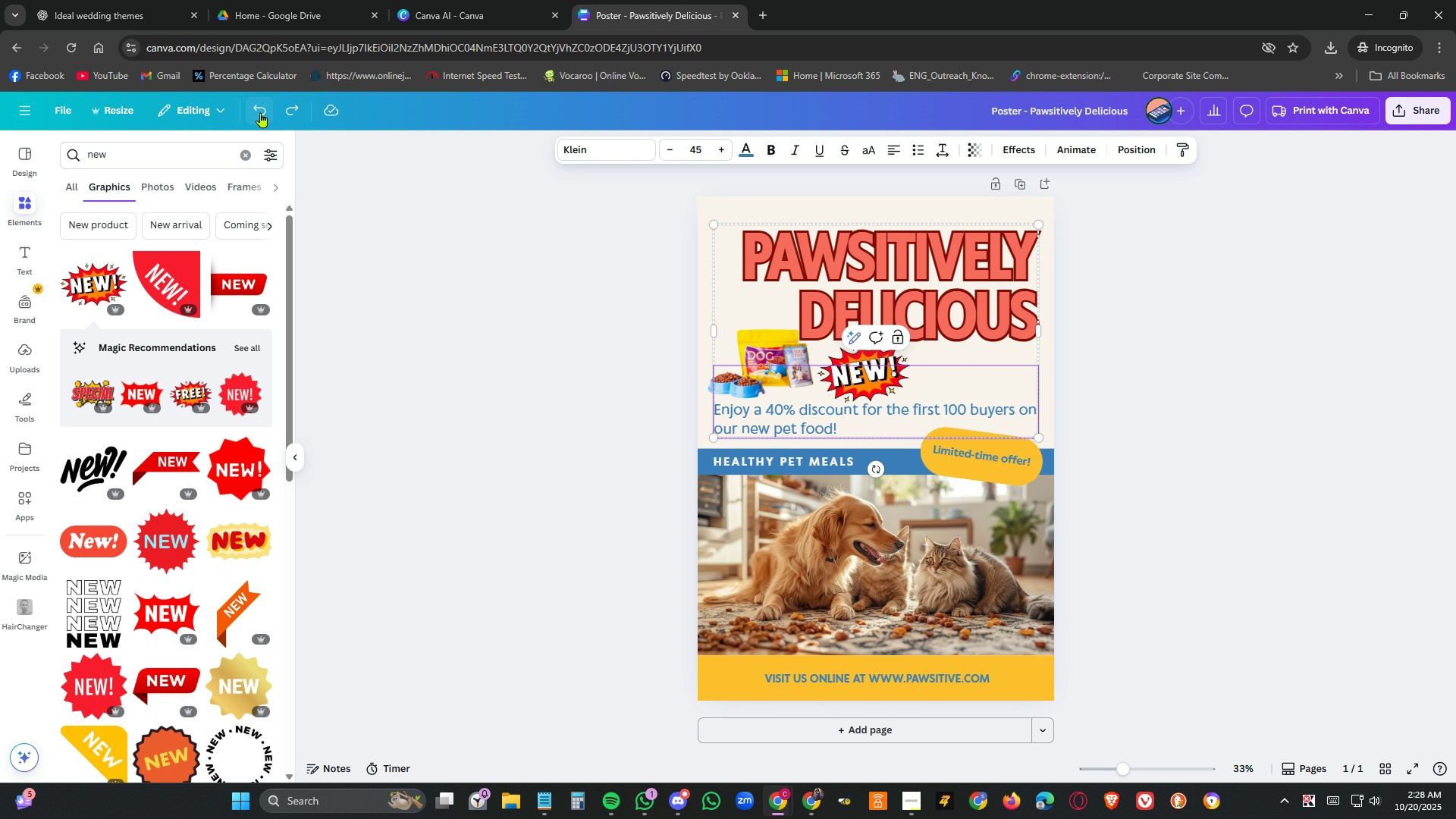 
left_click([261, 112])
 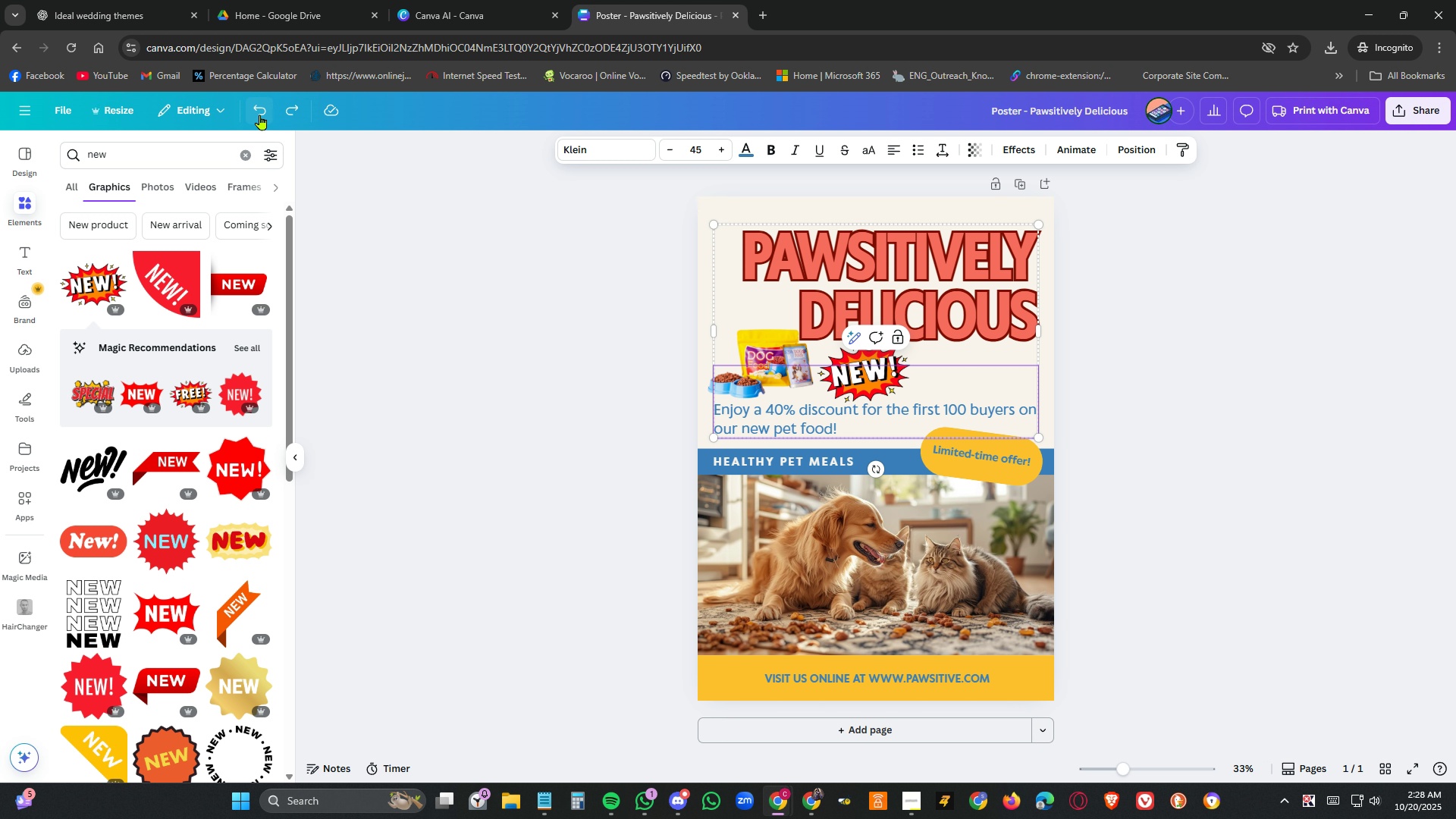 
left_click([260, 115])
 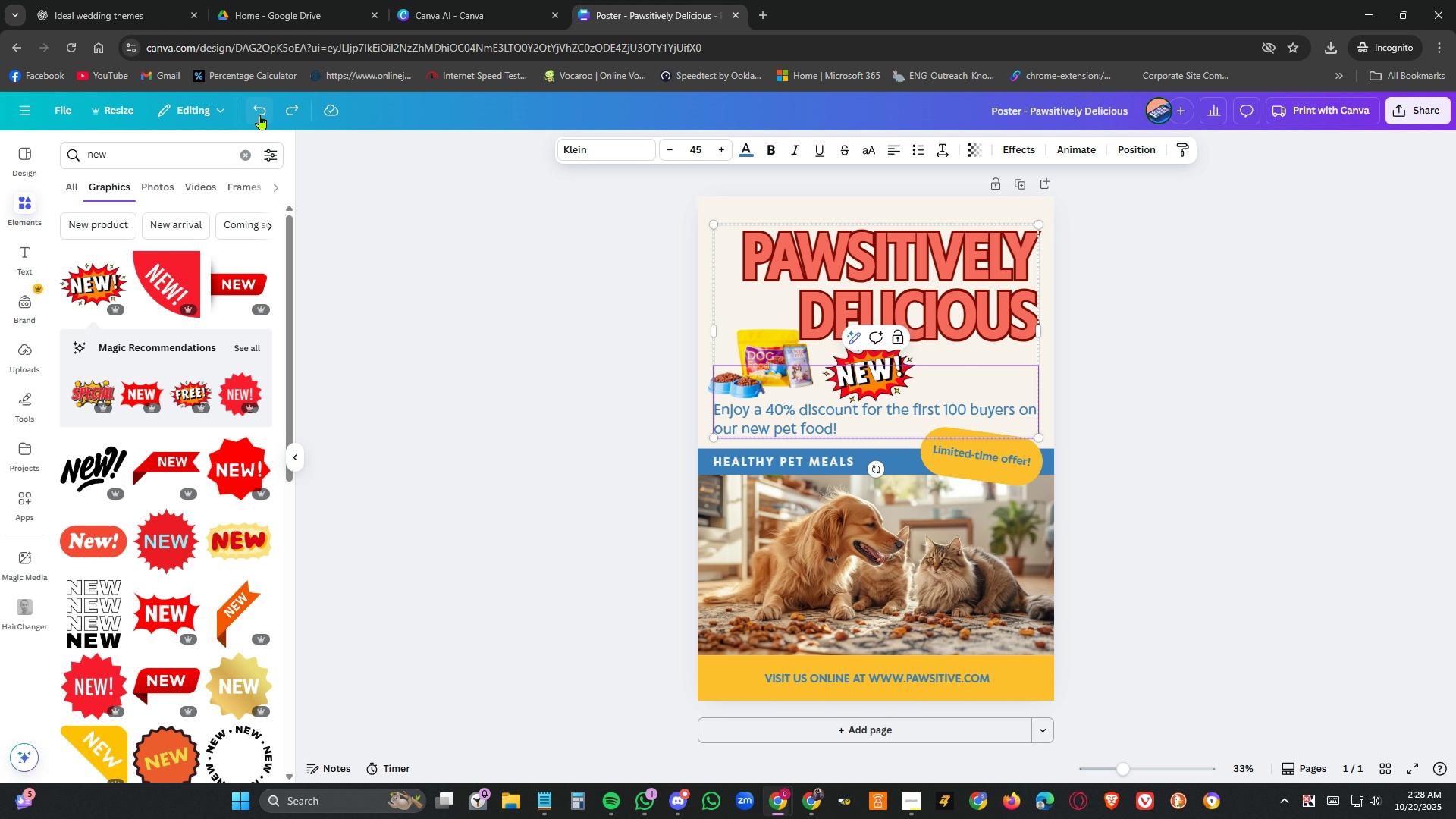 
double_click([260, 115])
 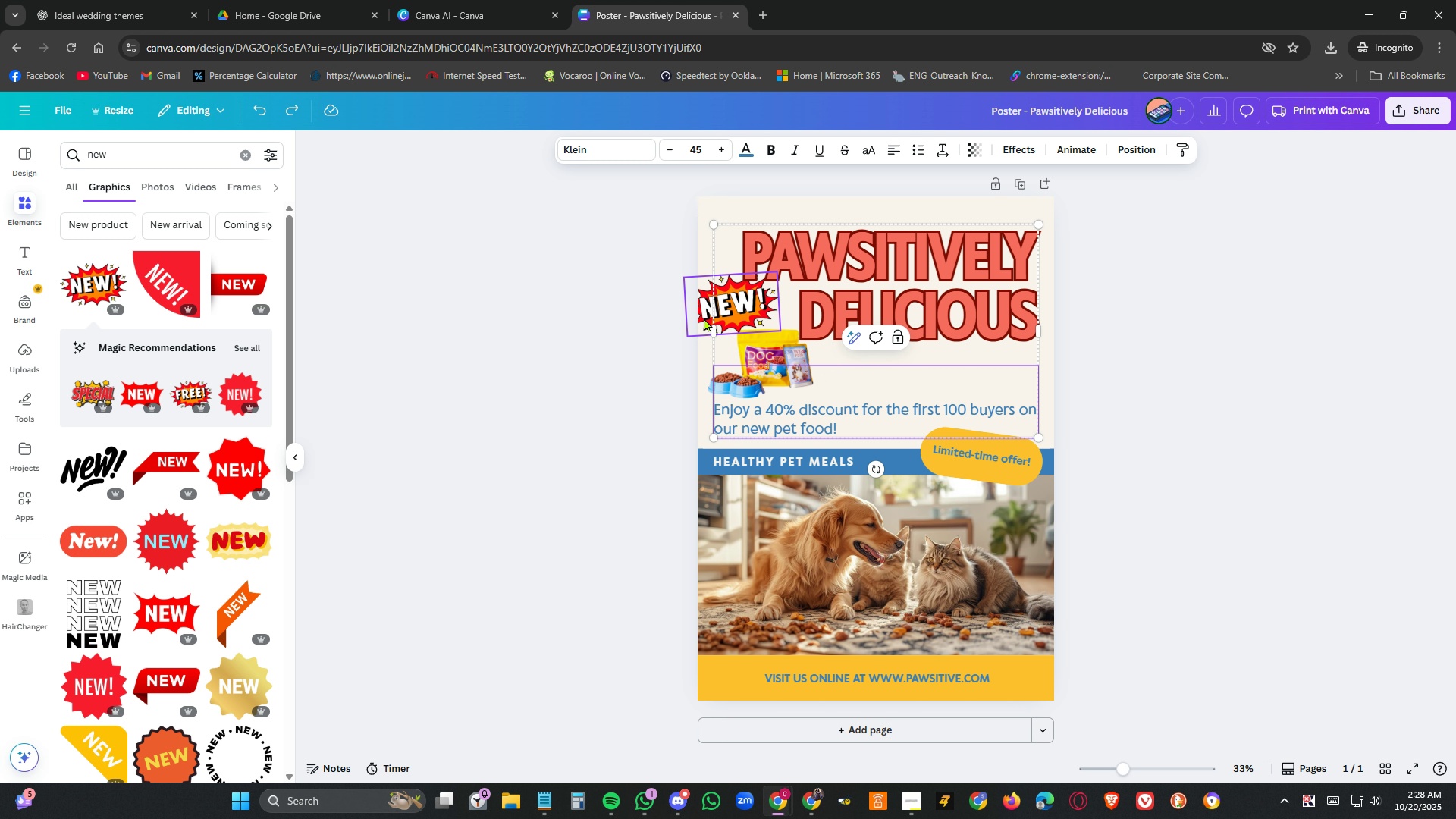 
left_click([702, 318])
 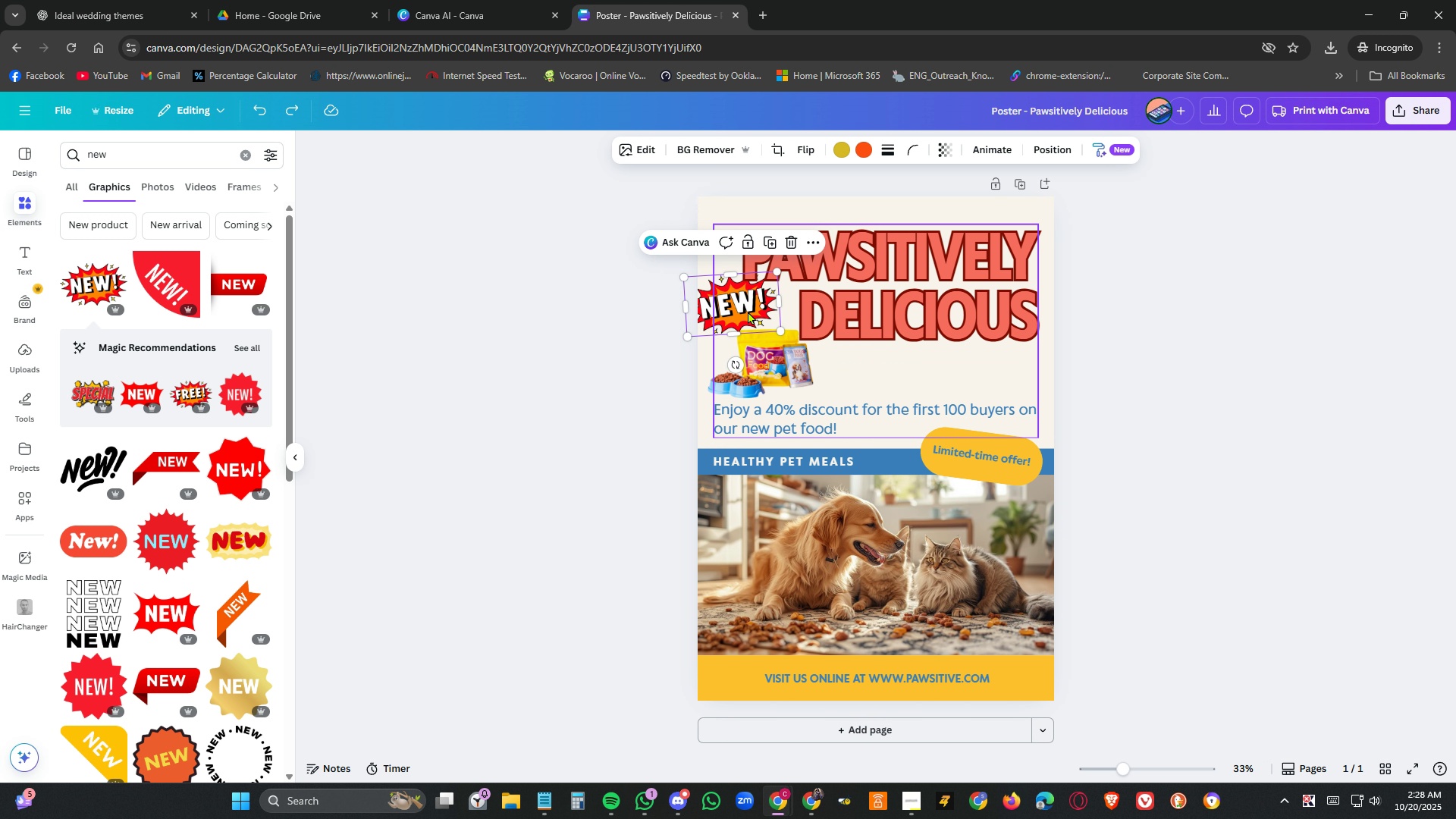 
left_click_drag(start_coordinate=[748, 309], to_coordinate=[761, 317])
 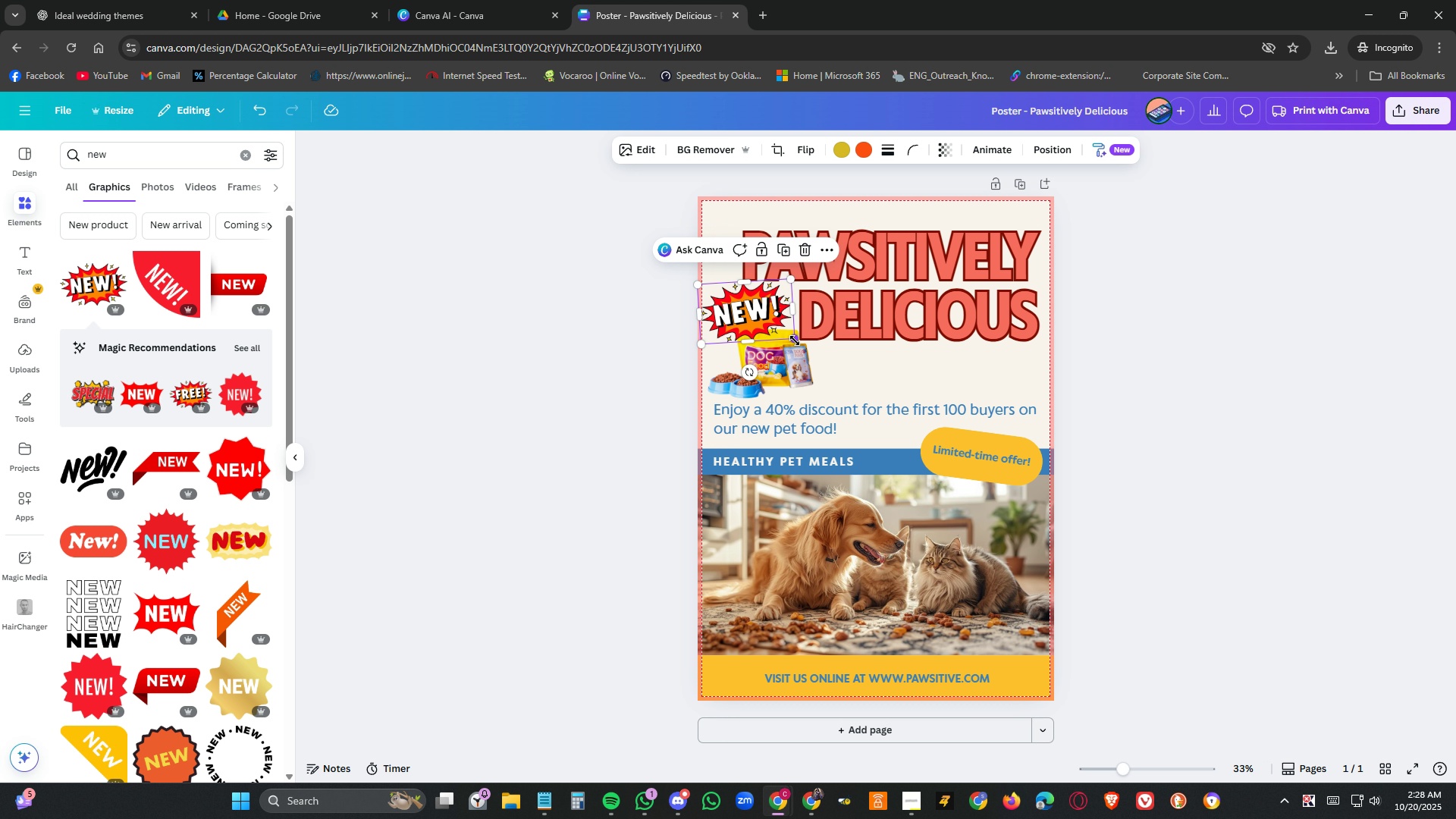 
left_click_drag(start_coordinate=[795, 340], to_coordinate=[764, 316])
 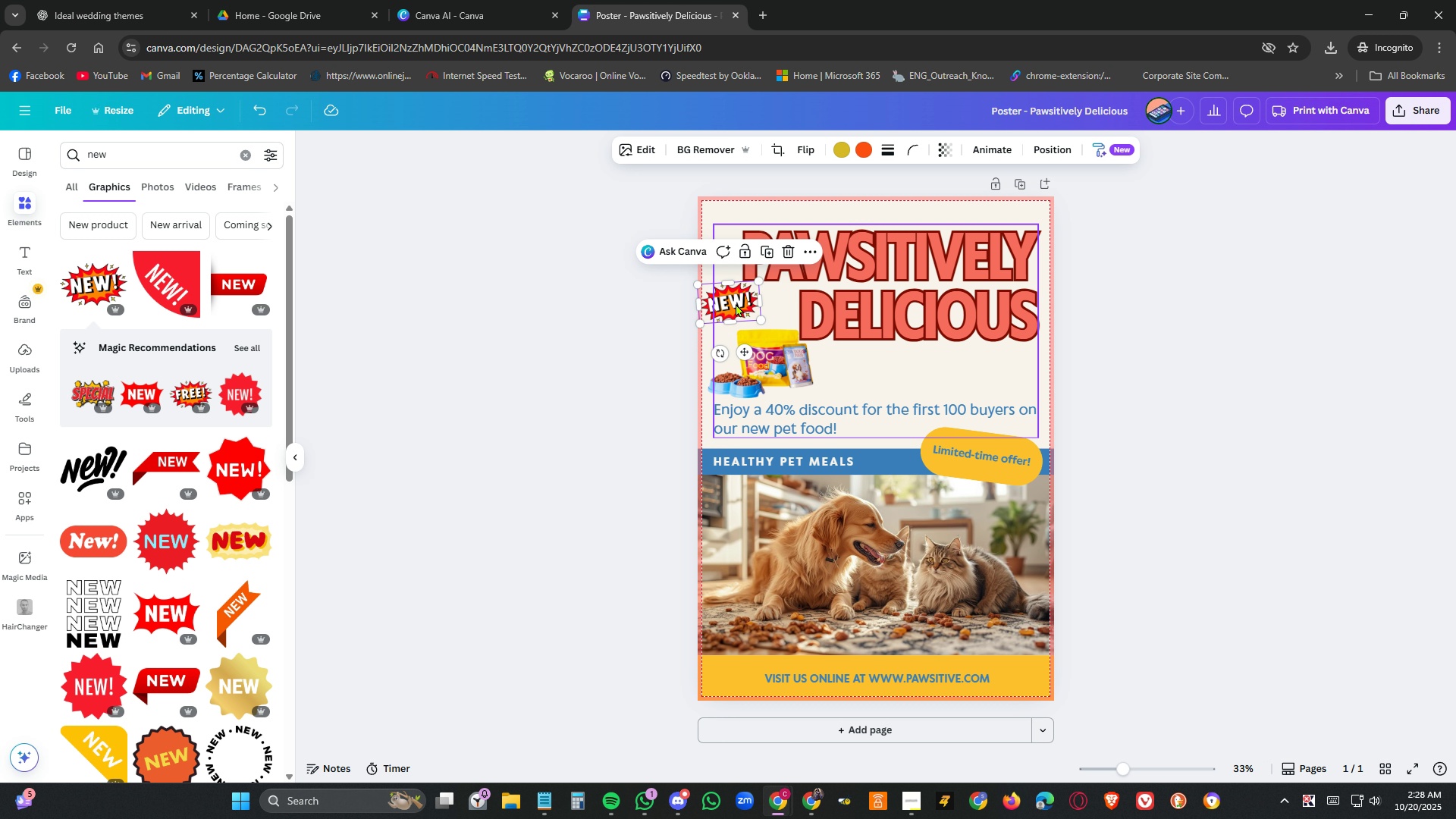 
left_click_drag(start_coordinate=[736, 303], to_coordinate=[746, 305])
 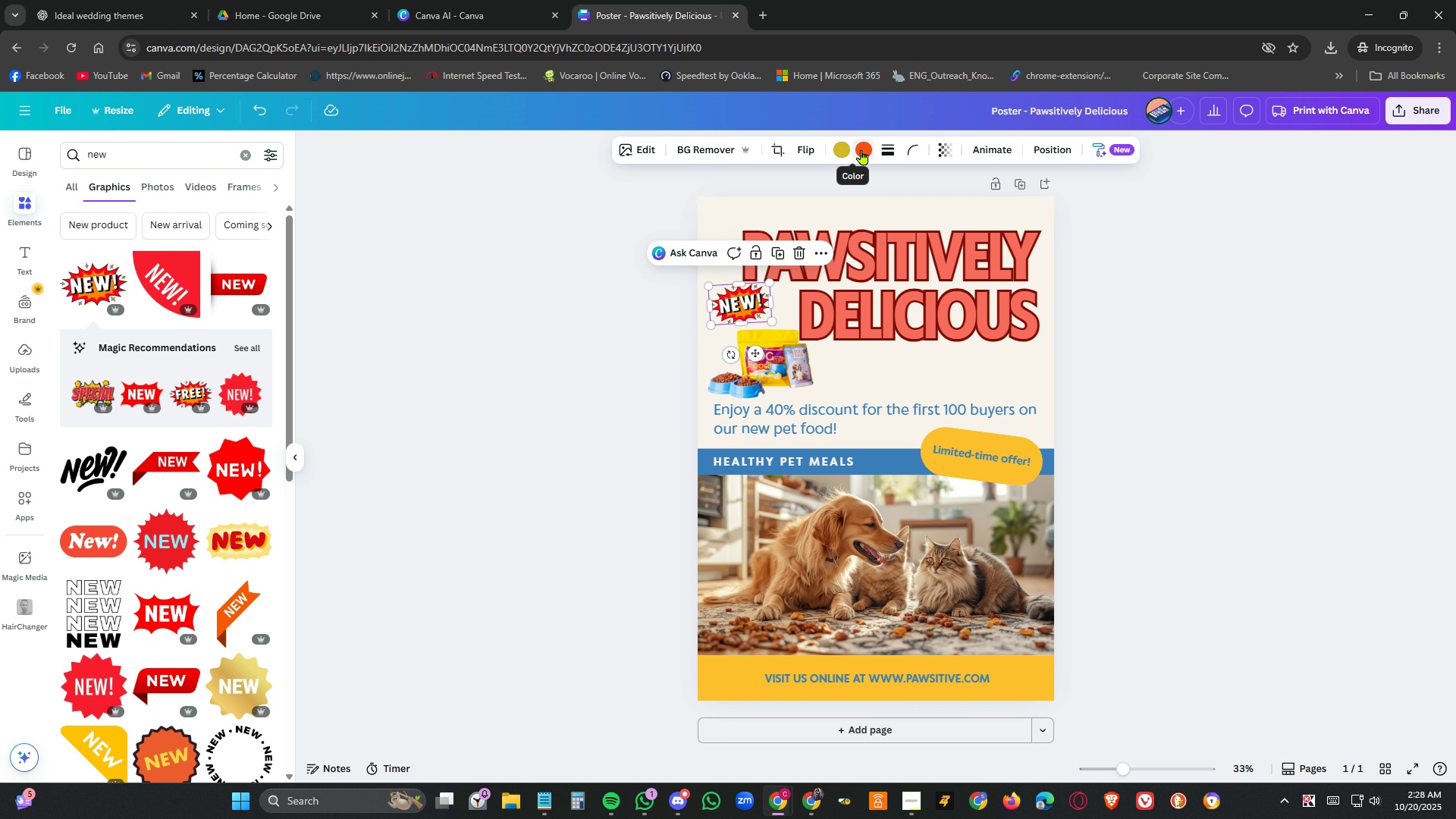 
left_click([861, 149])
 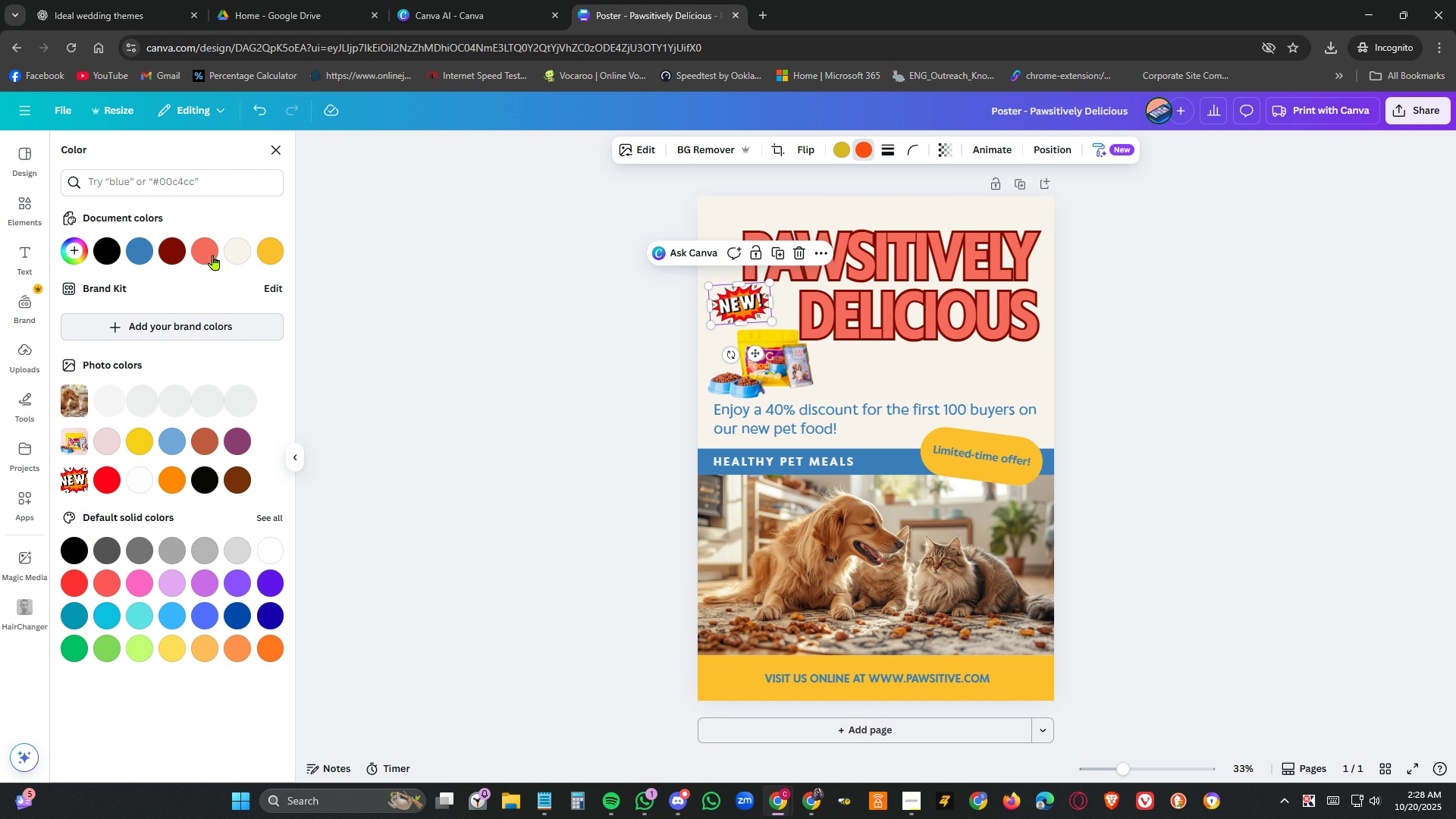 
left_click([213, 248])
 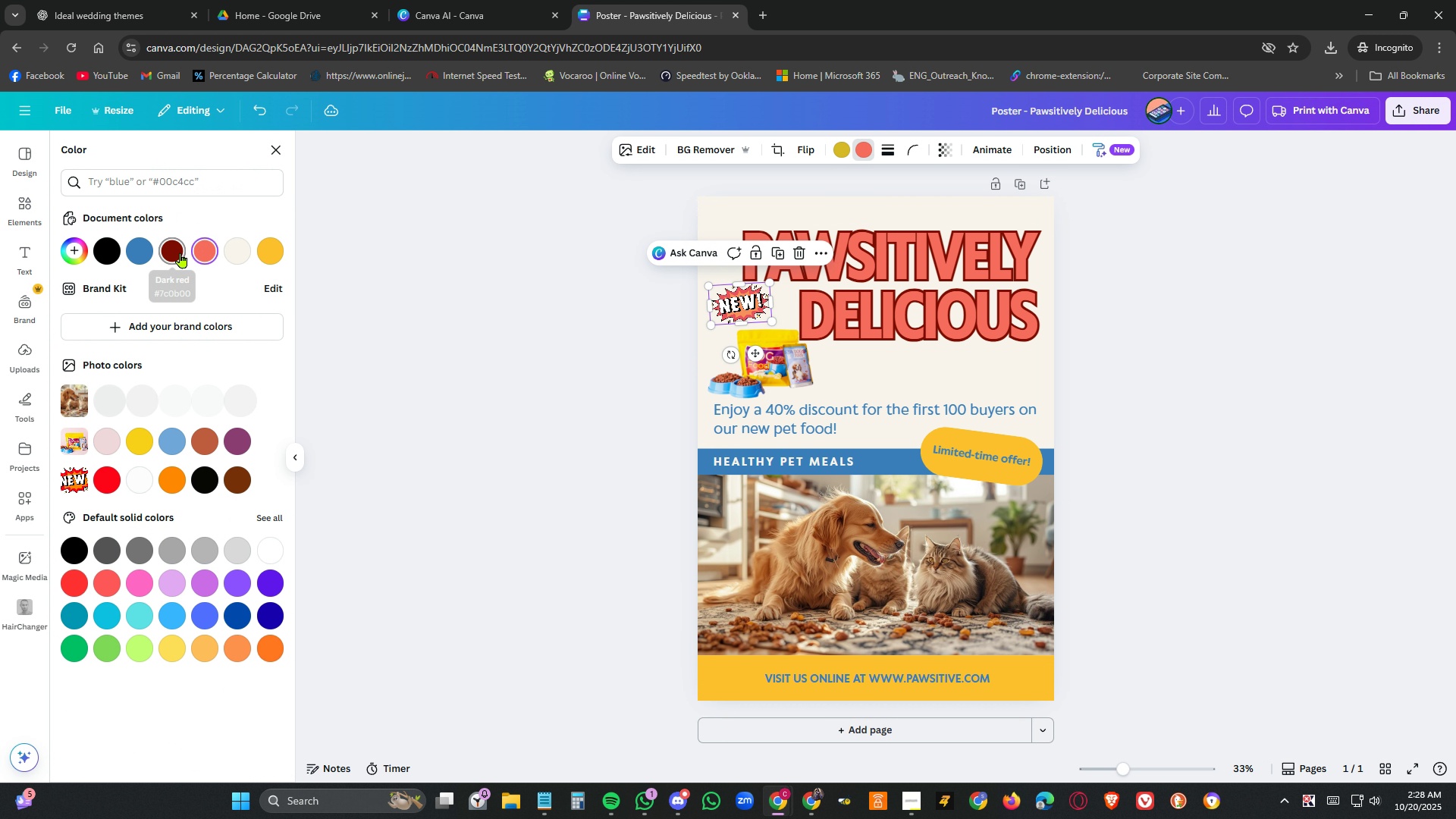 
left_click([180, 253])
 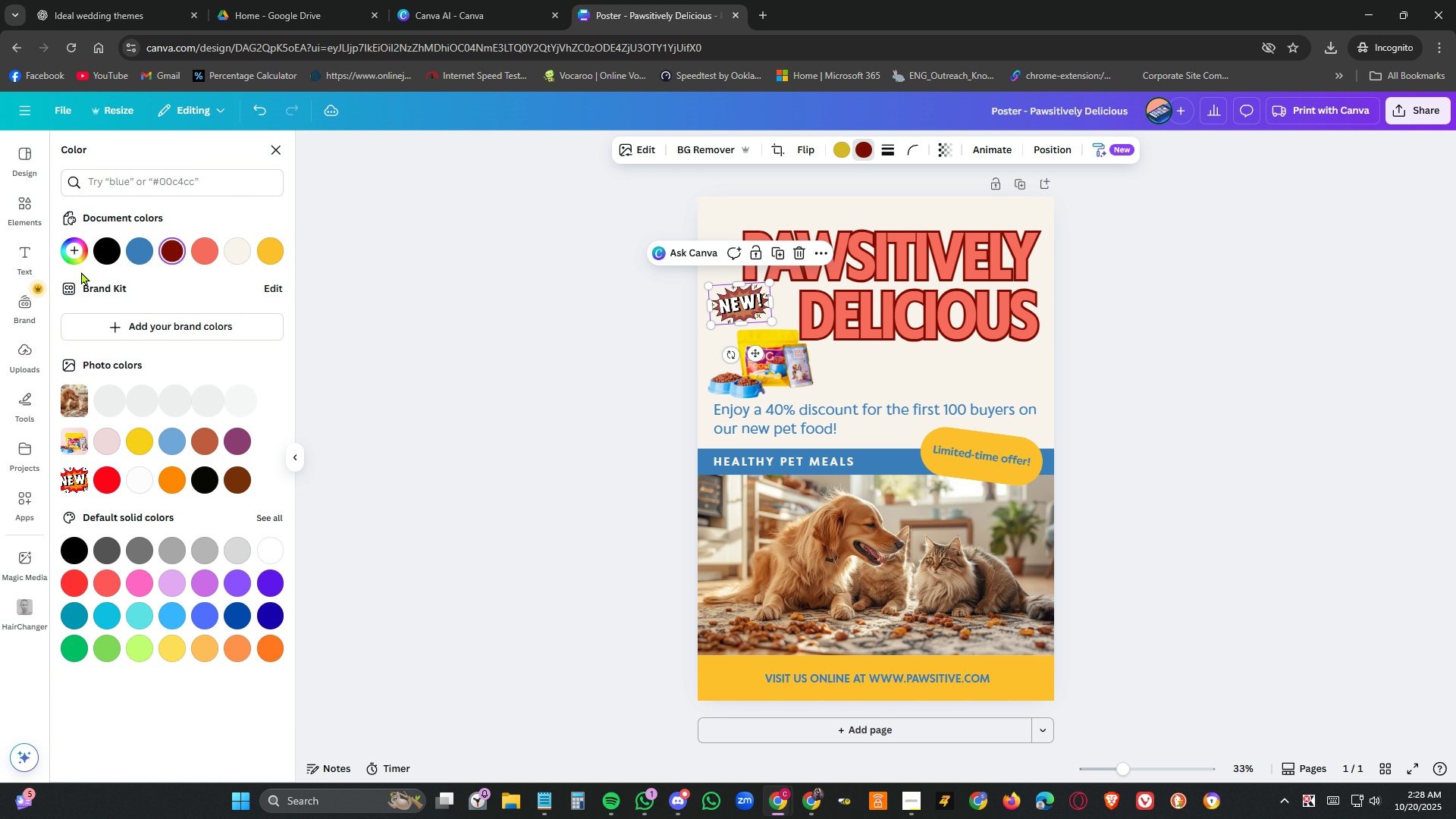 
left_click([112, 478])
 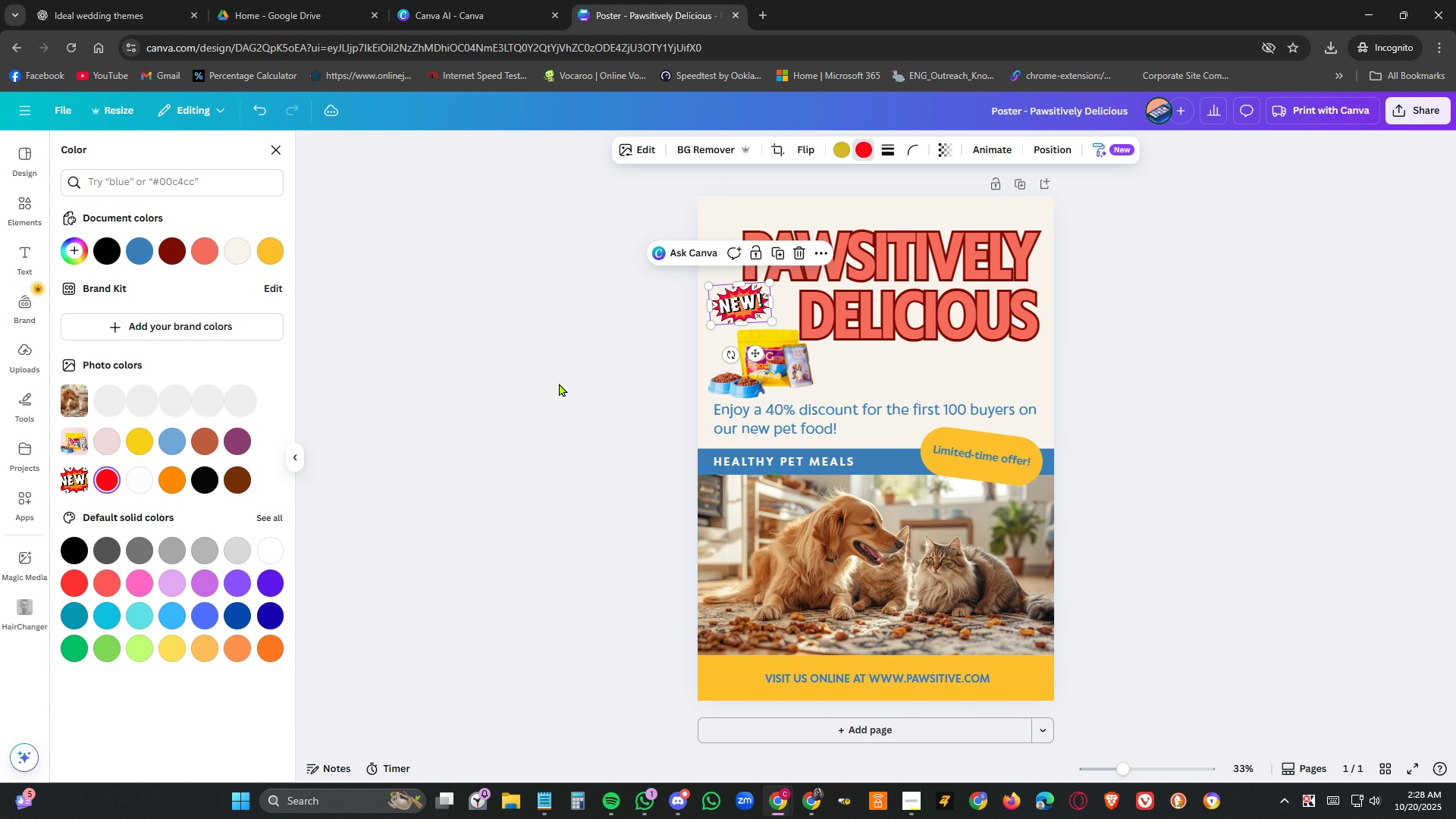 
left_click([560, 383])
 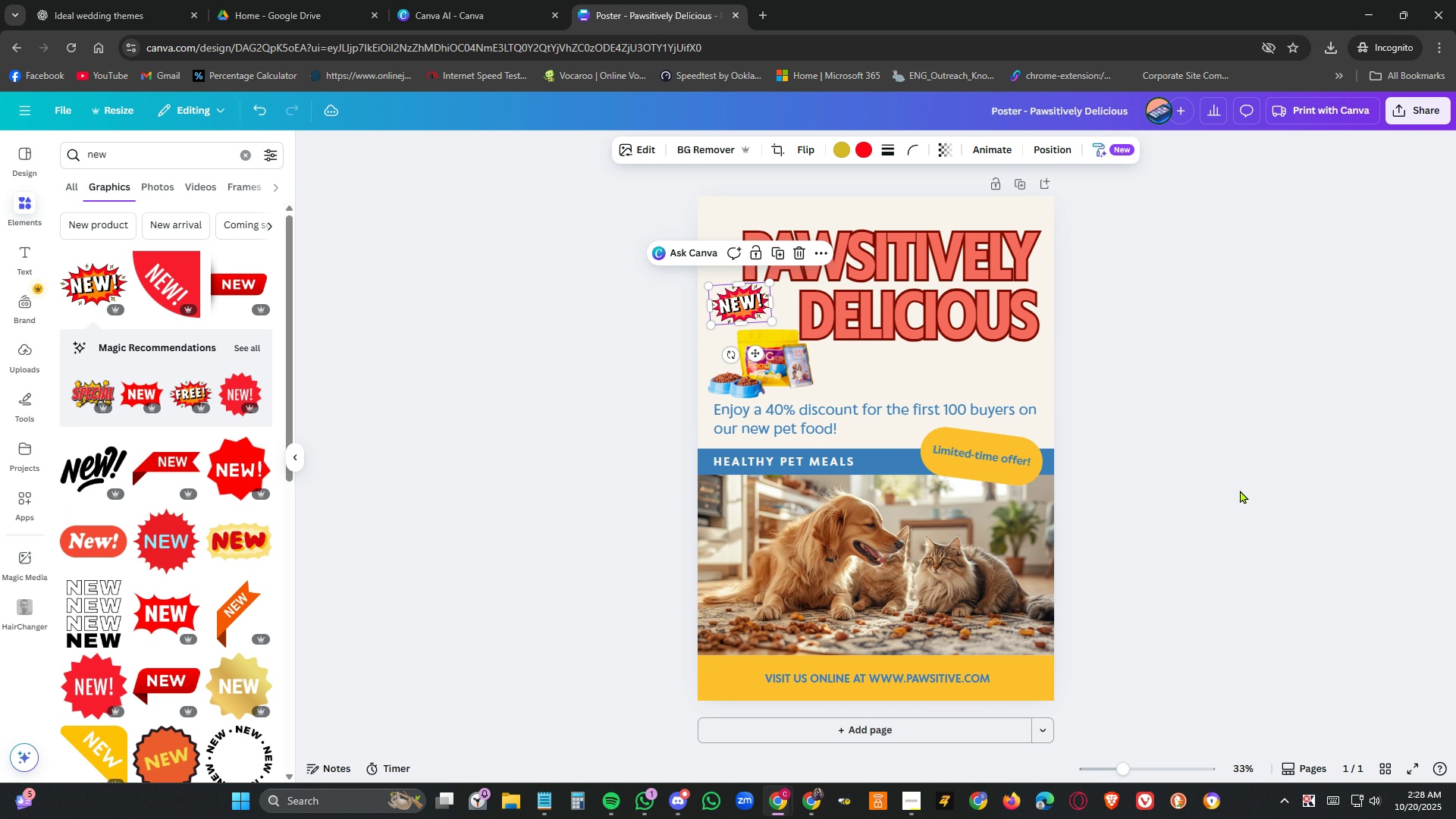 
left_click([1210, 475])
 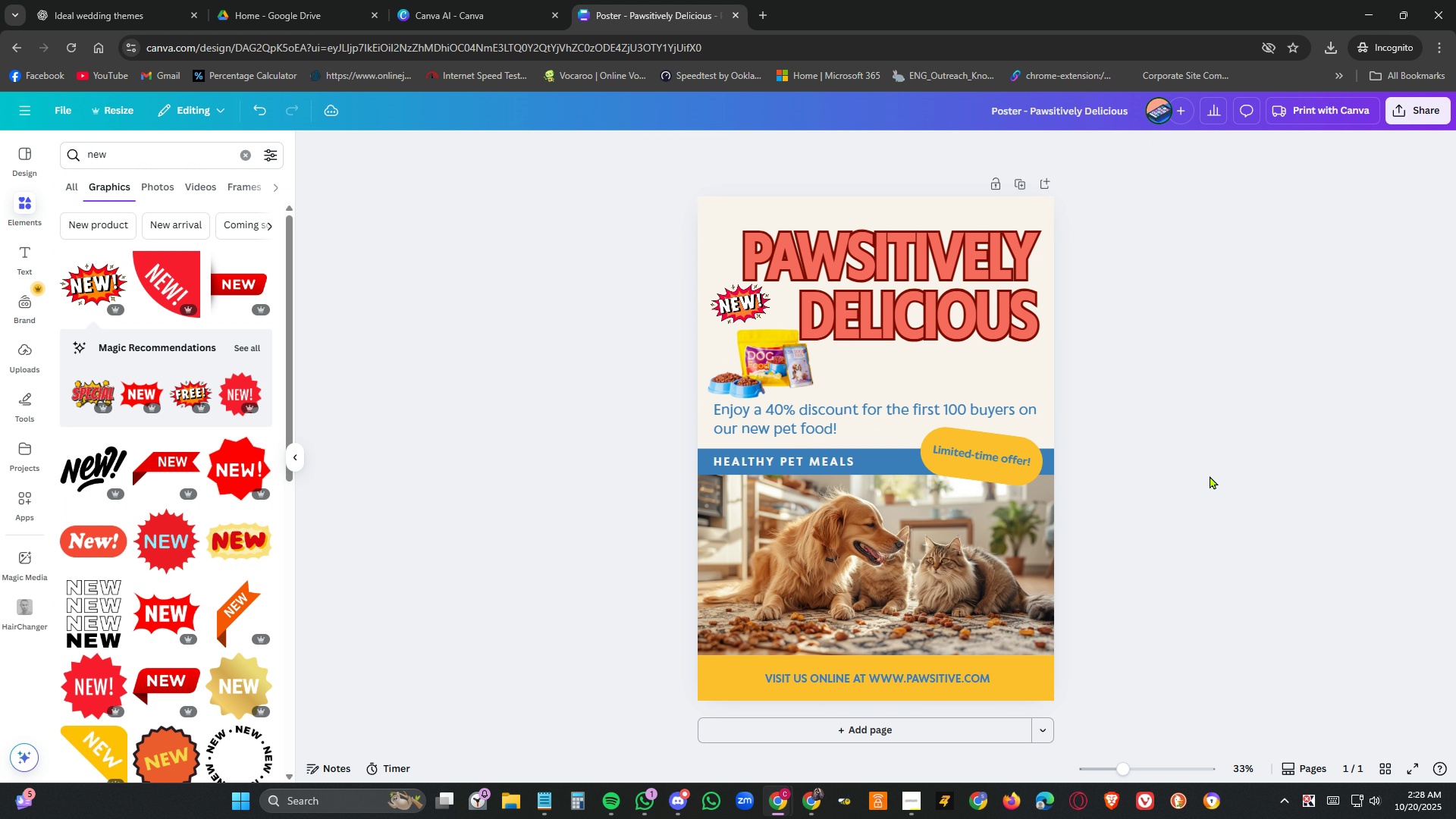 
left_click([990, 292])
 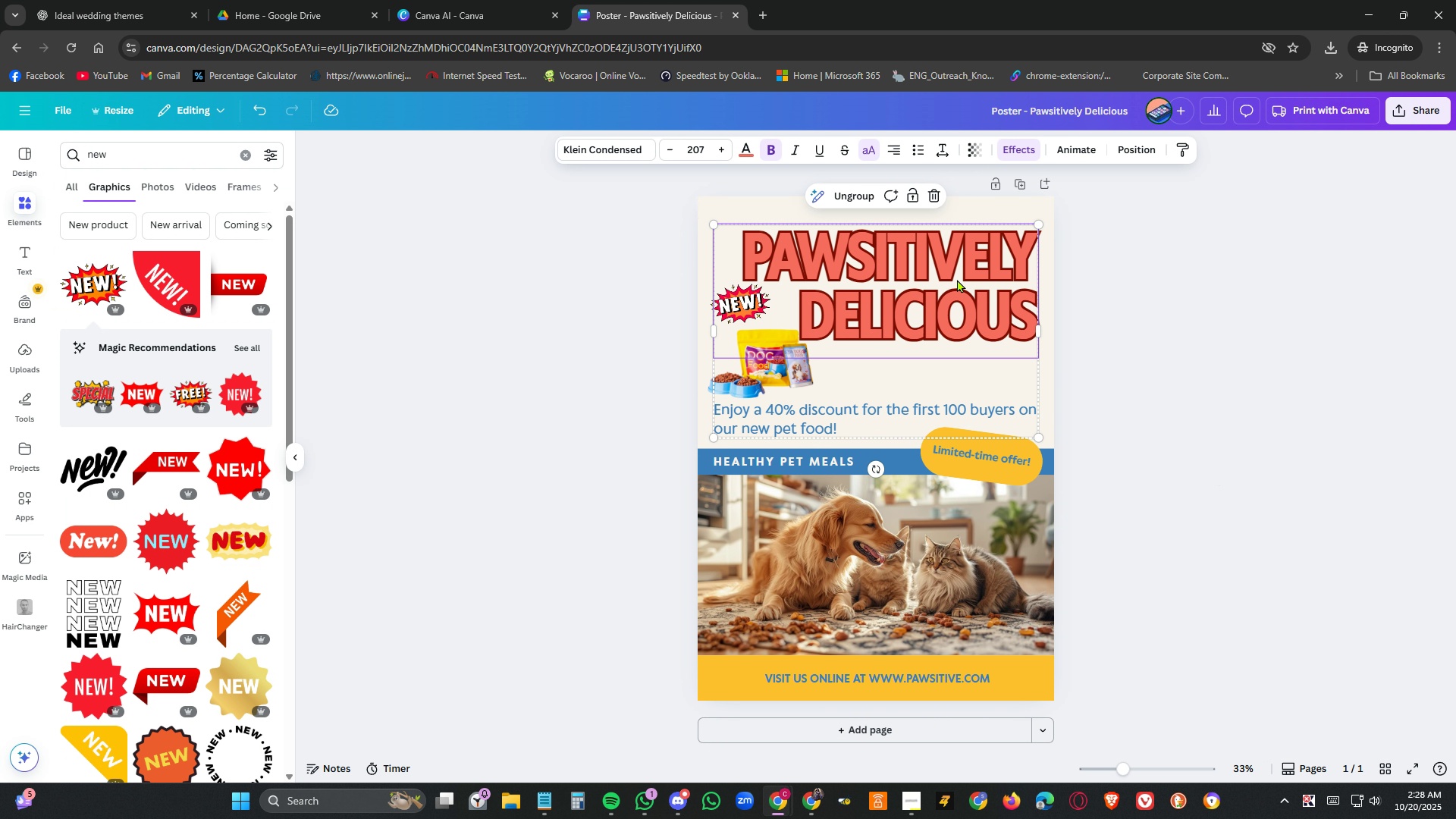 
double_click([956, 276])
 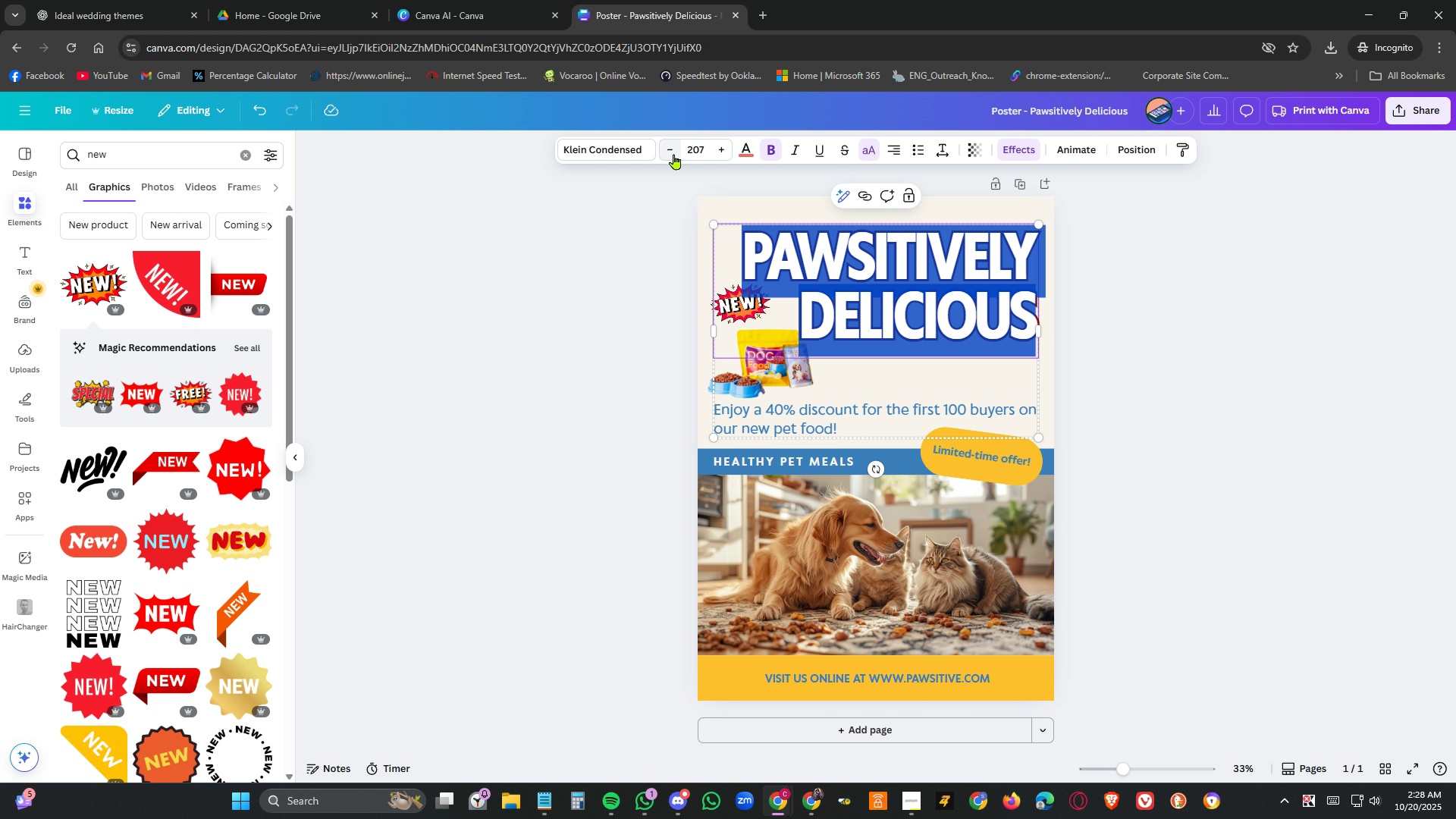 
left_click([674, 154])
 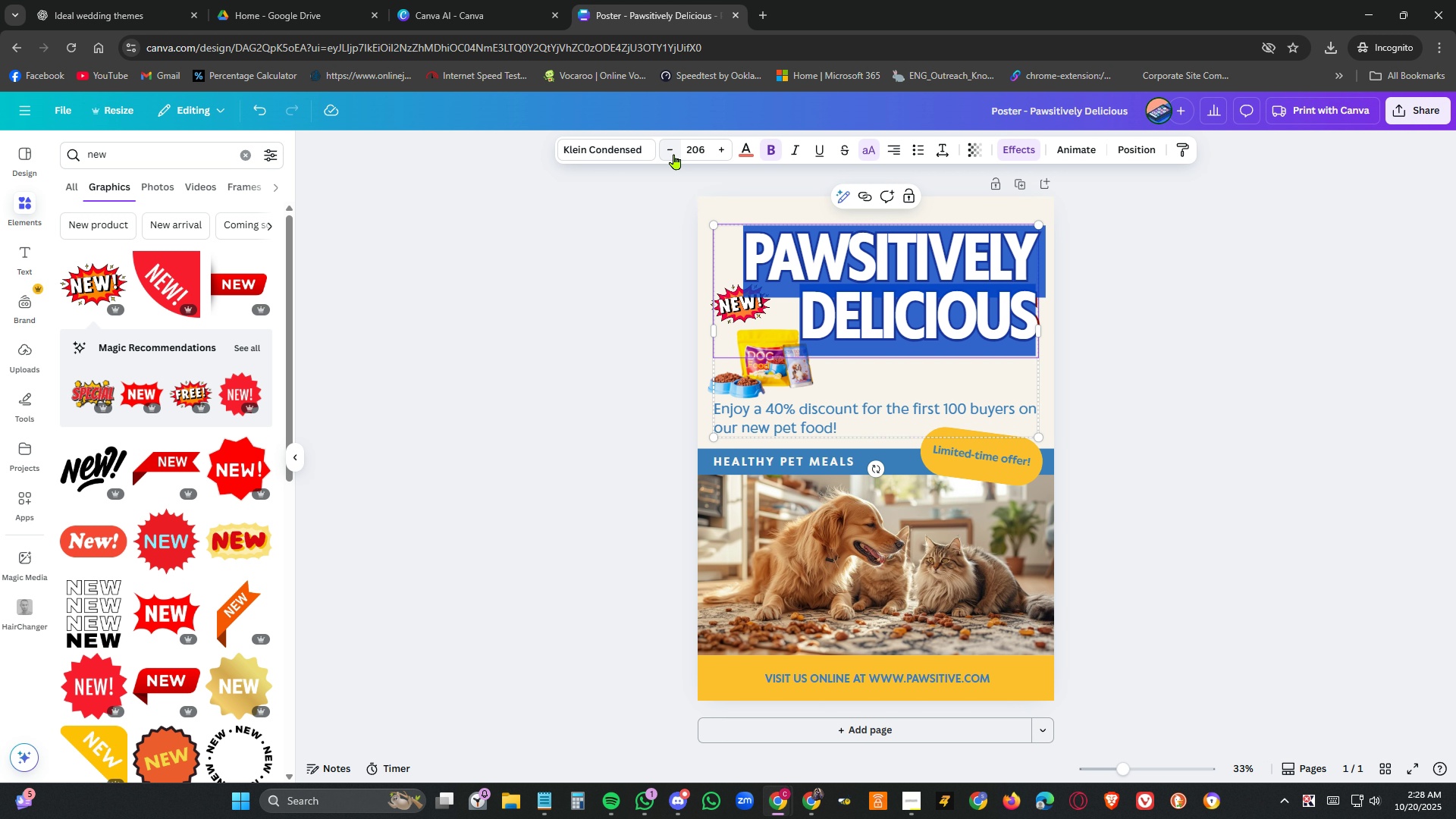 
left_click([674, 154])
 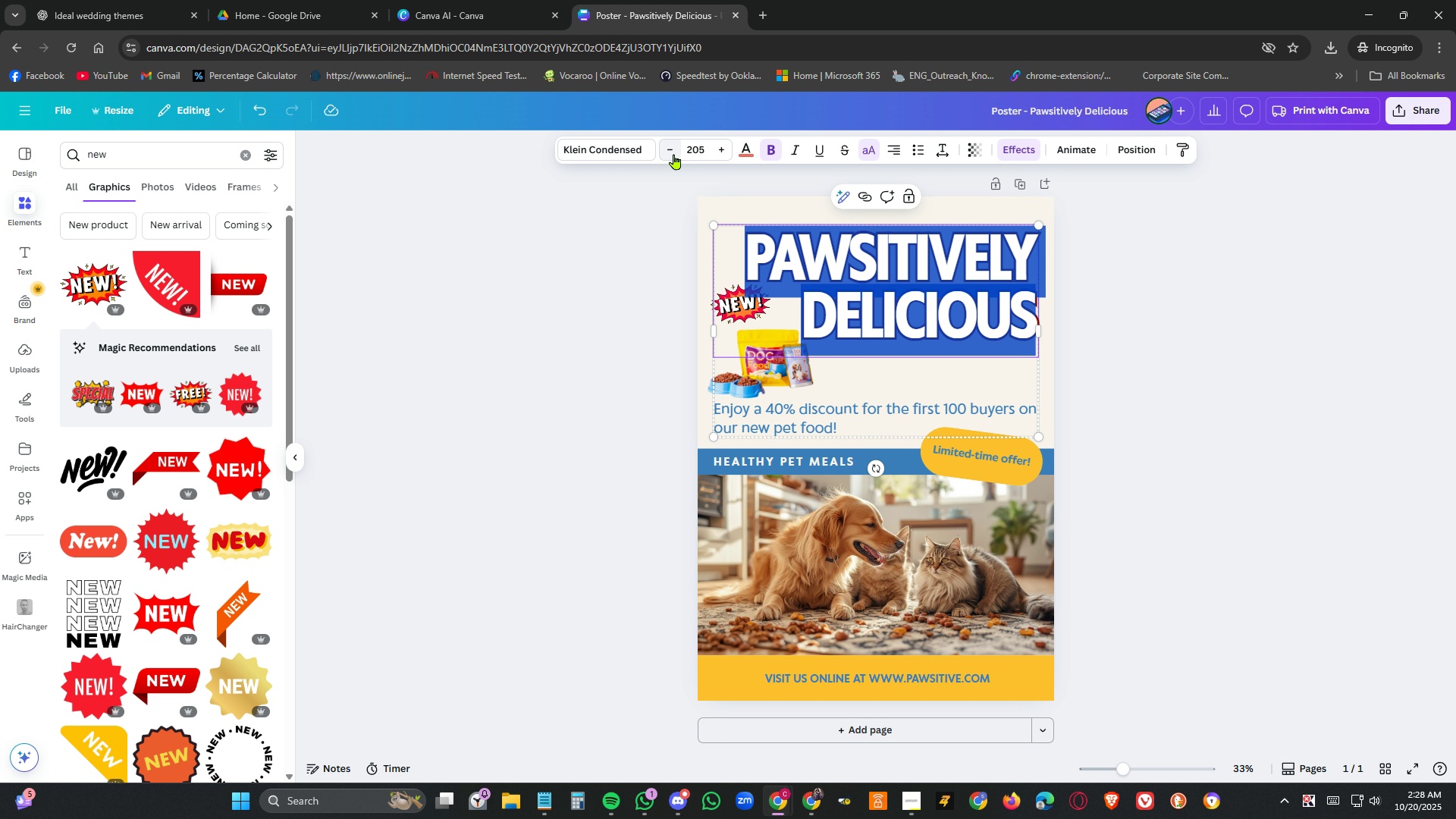 
left_click([674, 154])
 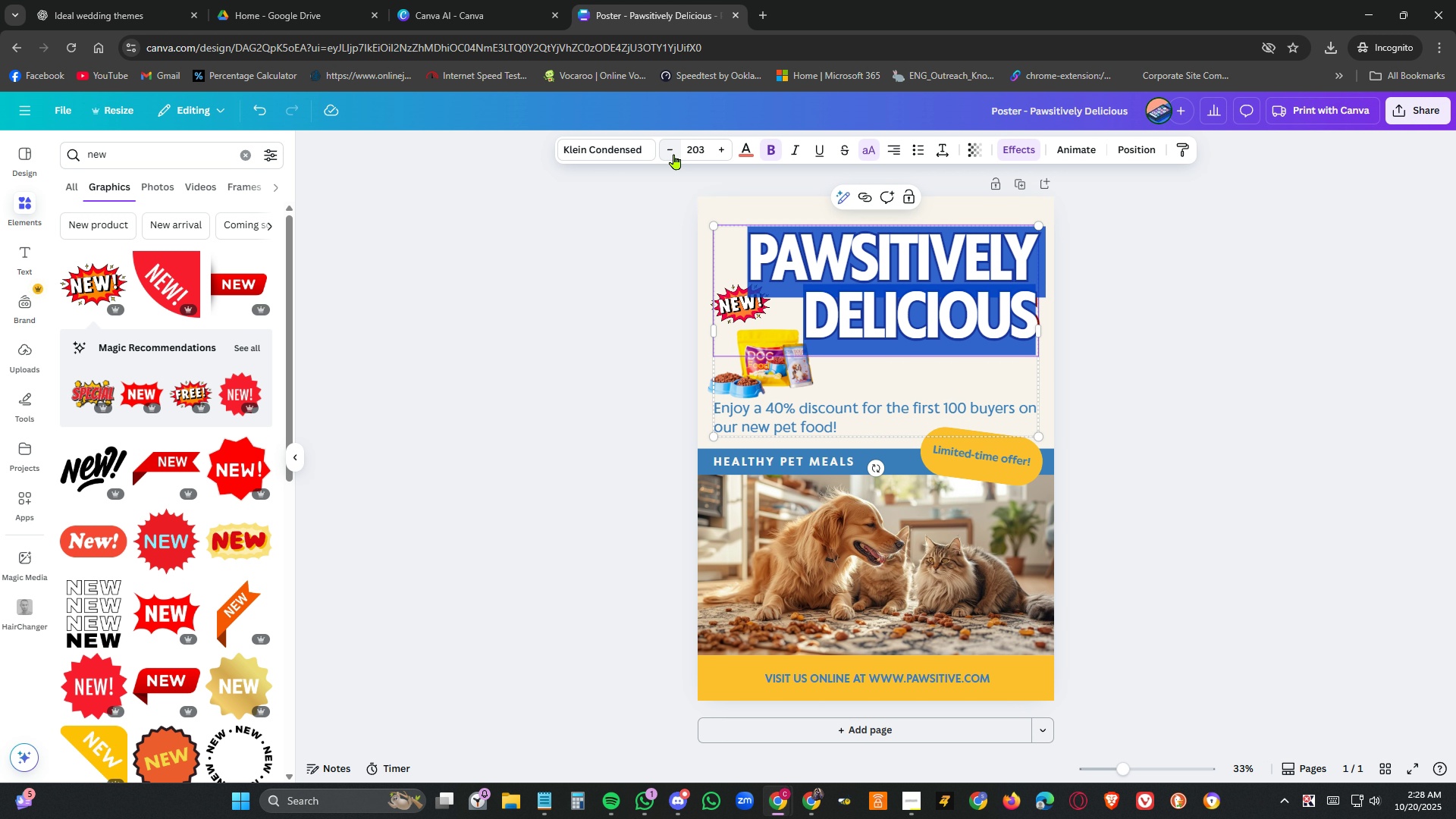 
double_click([674, 154])
 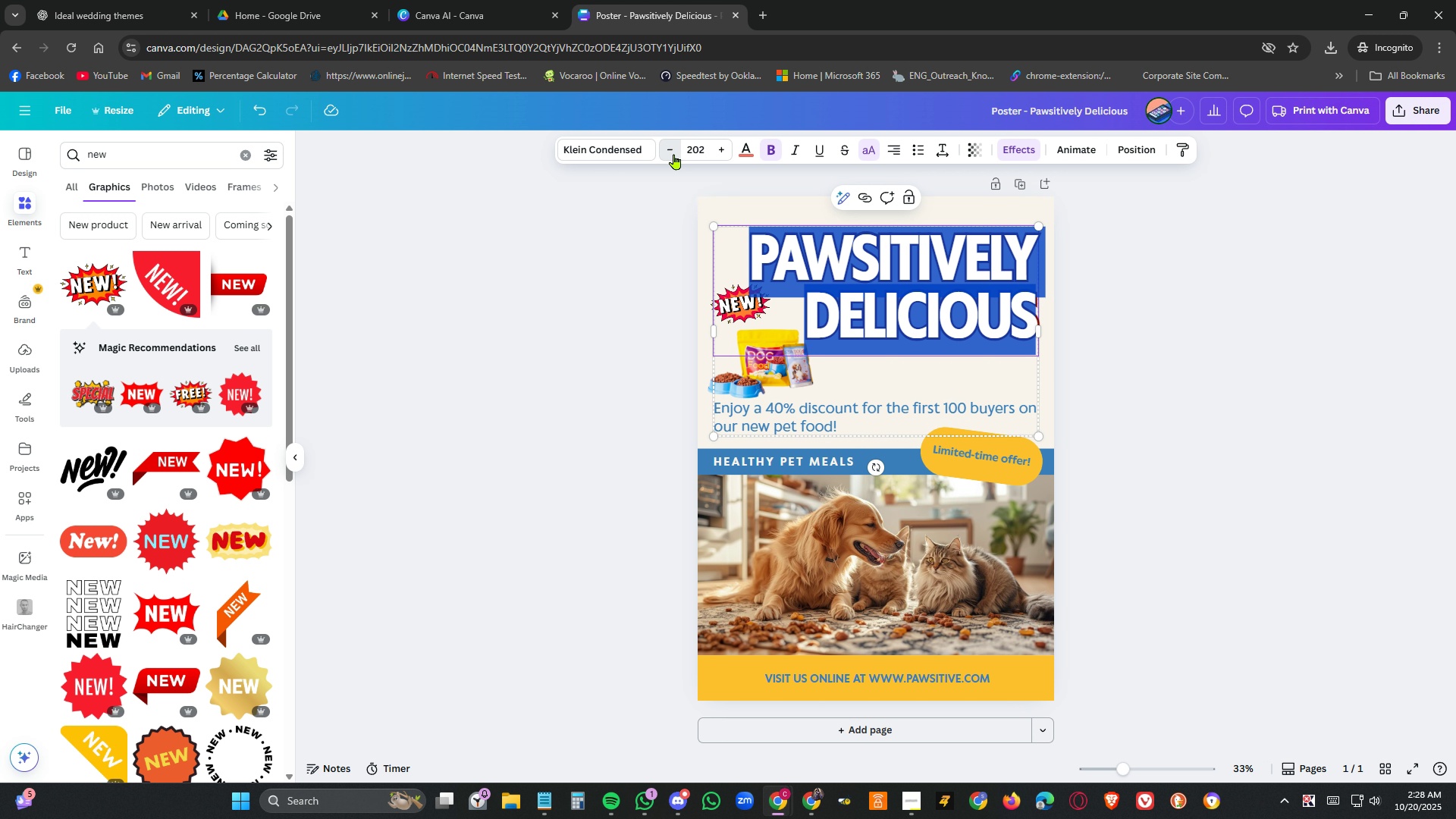 
triple_click([674, 154])
 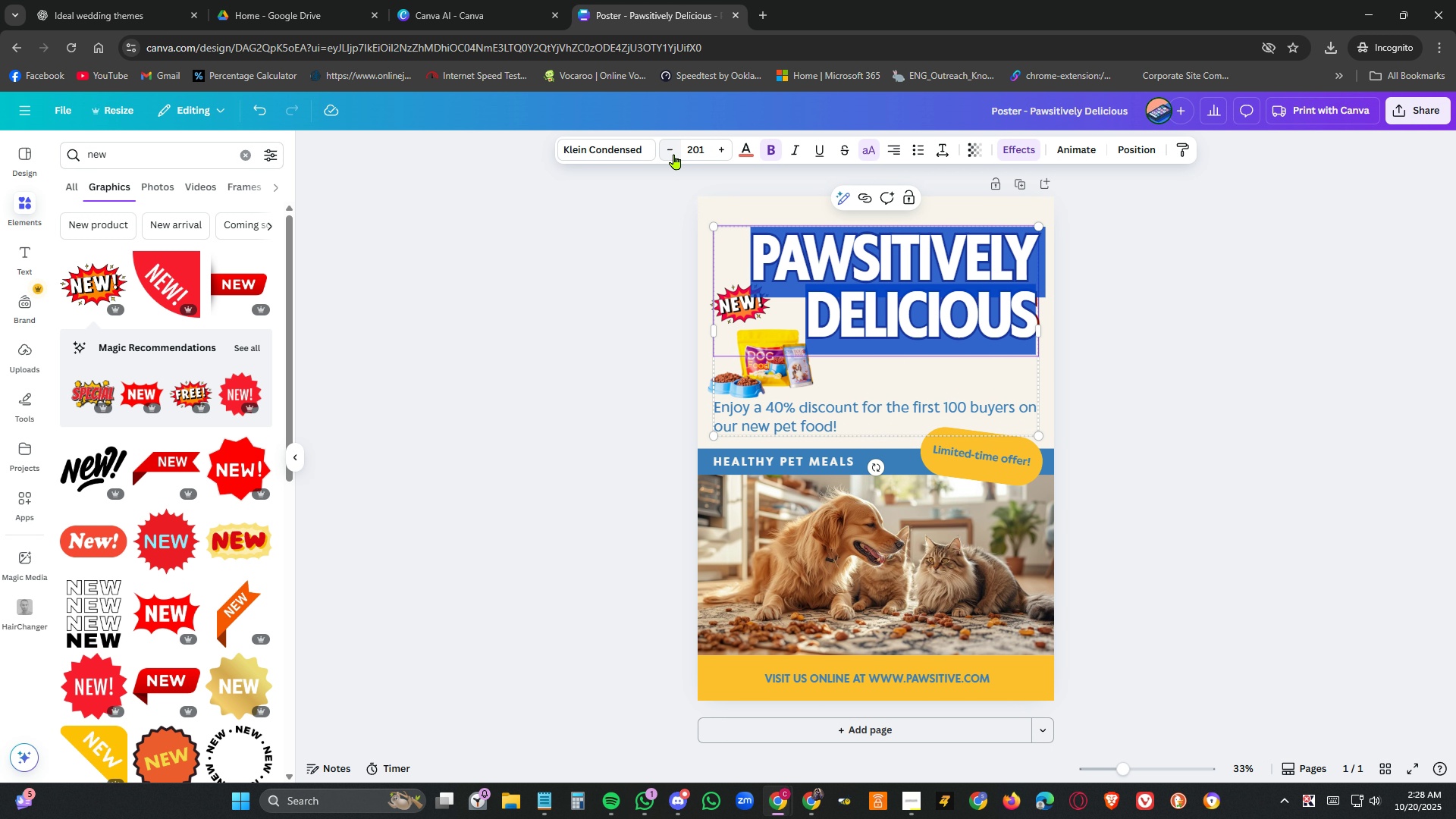 
left_click([674, 154])
 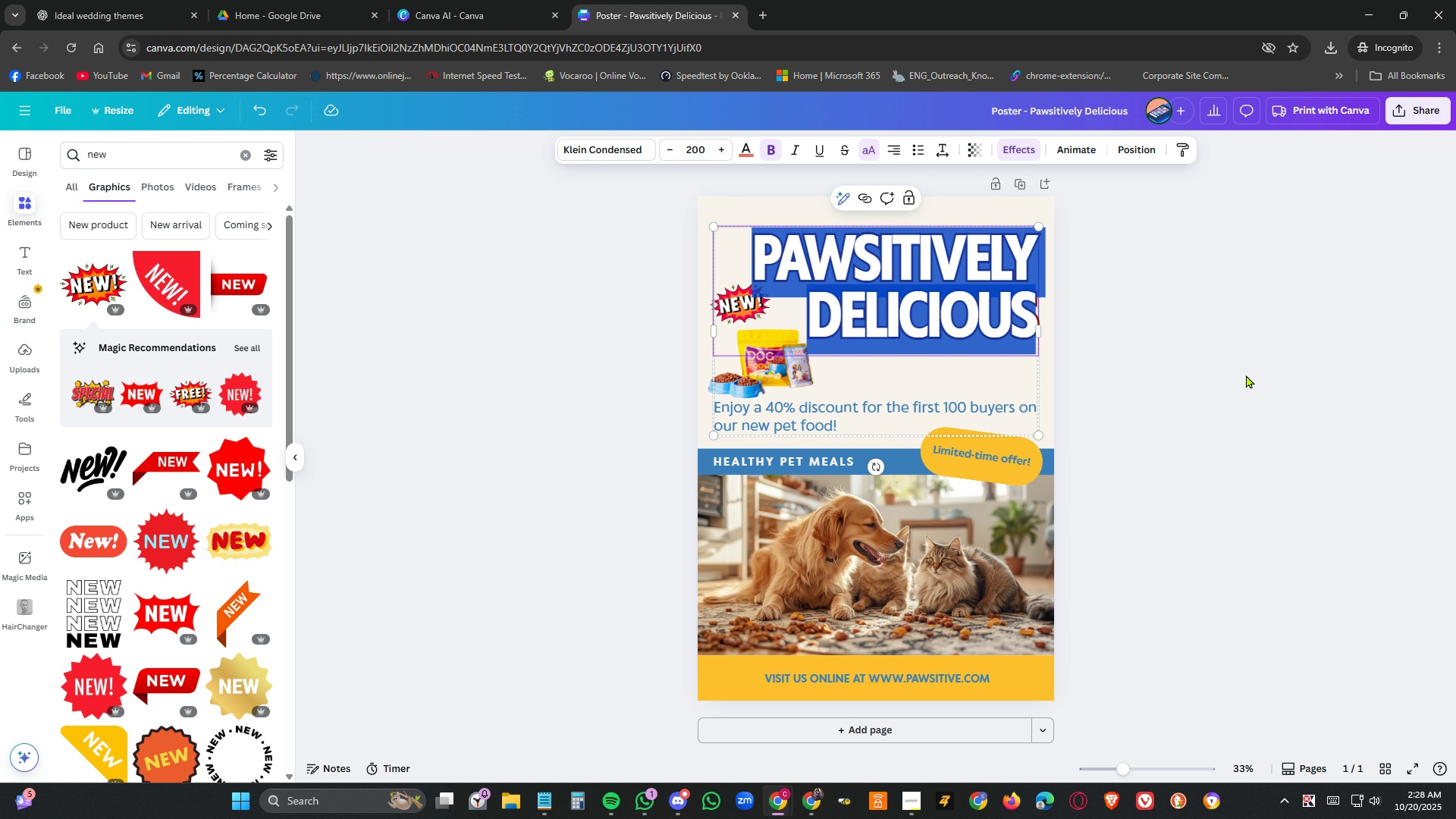 
left_click([1246, 375])
 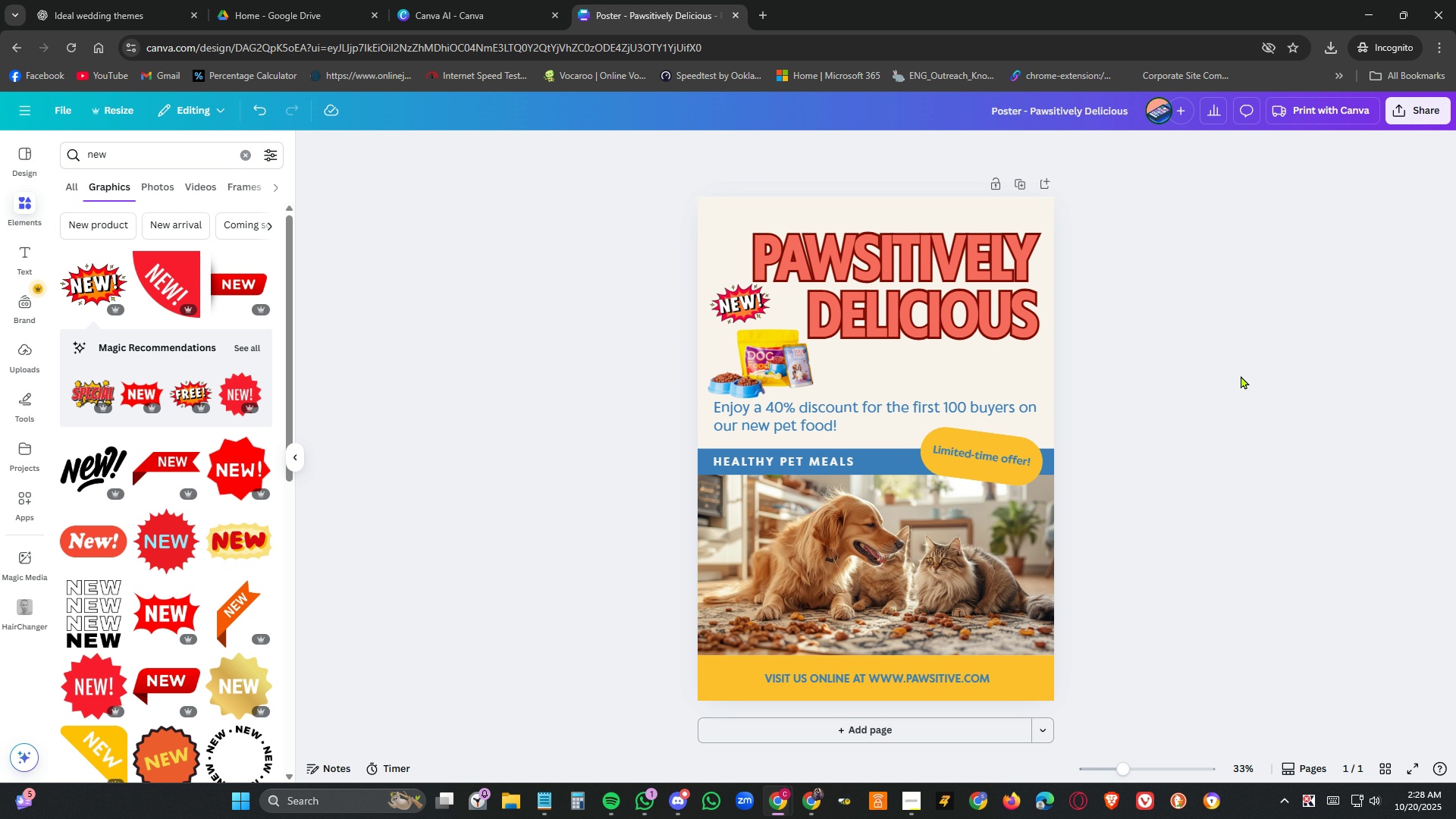 
wait(5.95)
 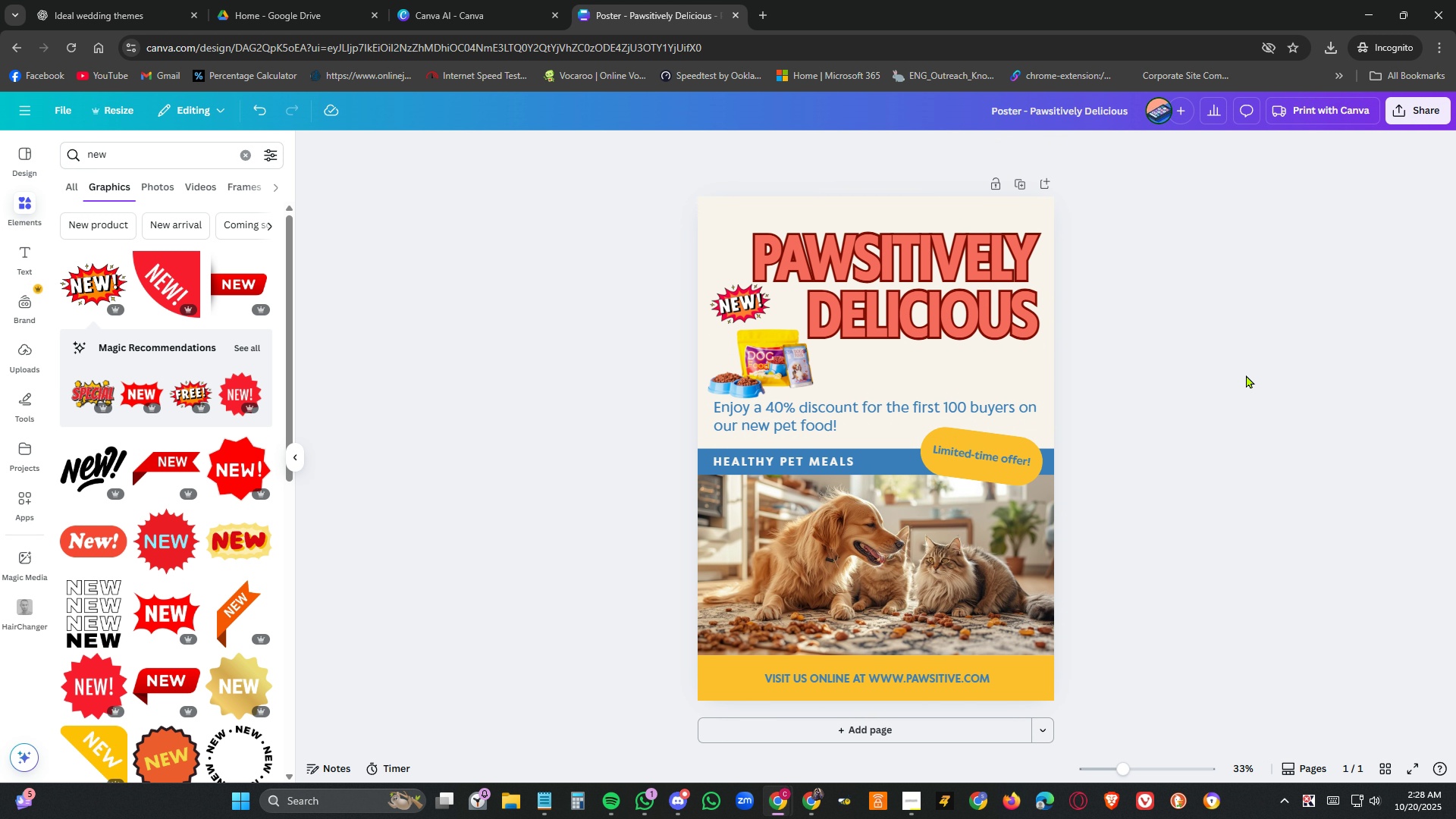 
left_click([869, 422])
 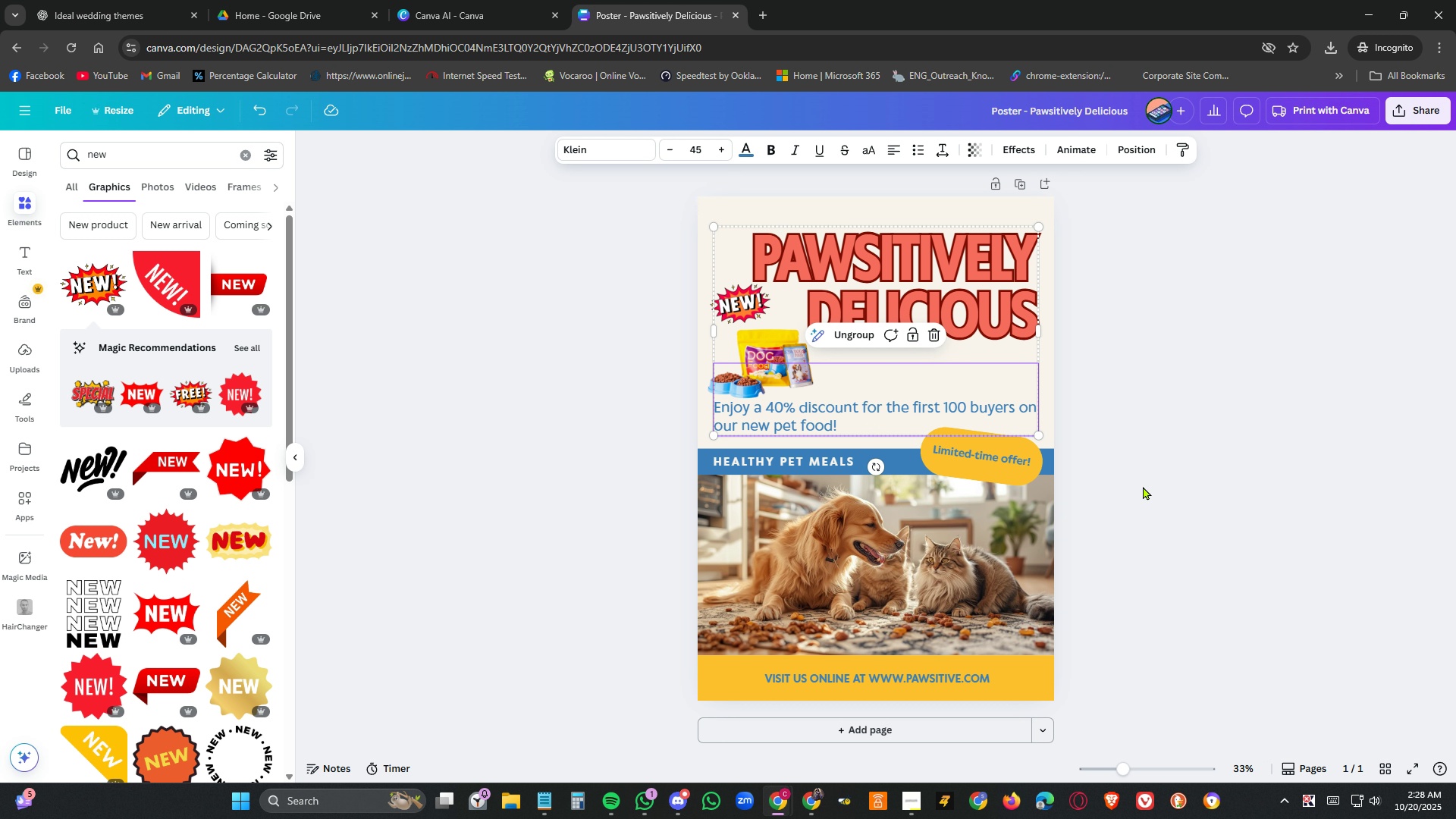 
left_click([1157, 481])
 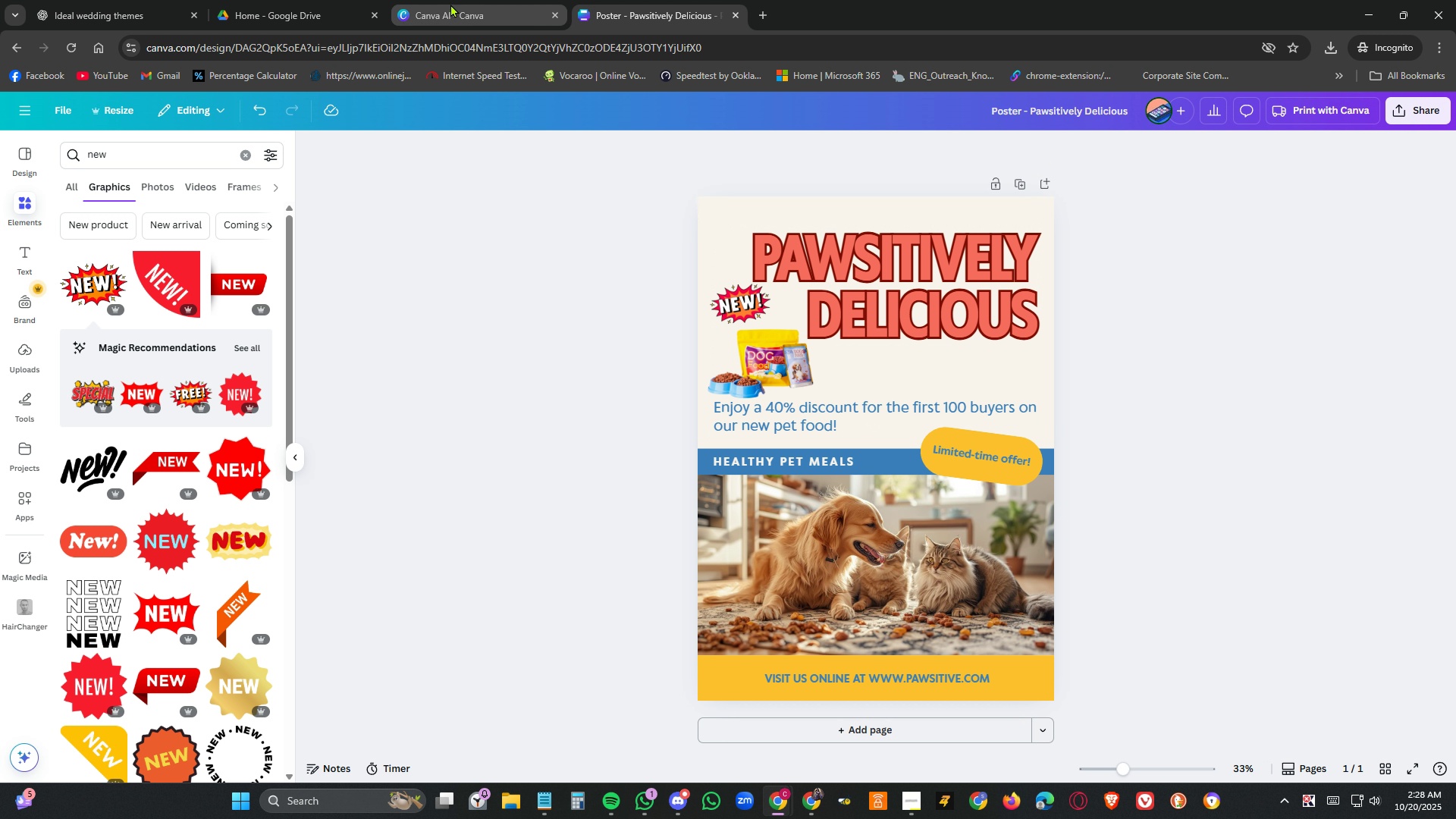 
left_click([450, 4])
 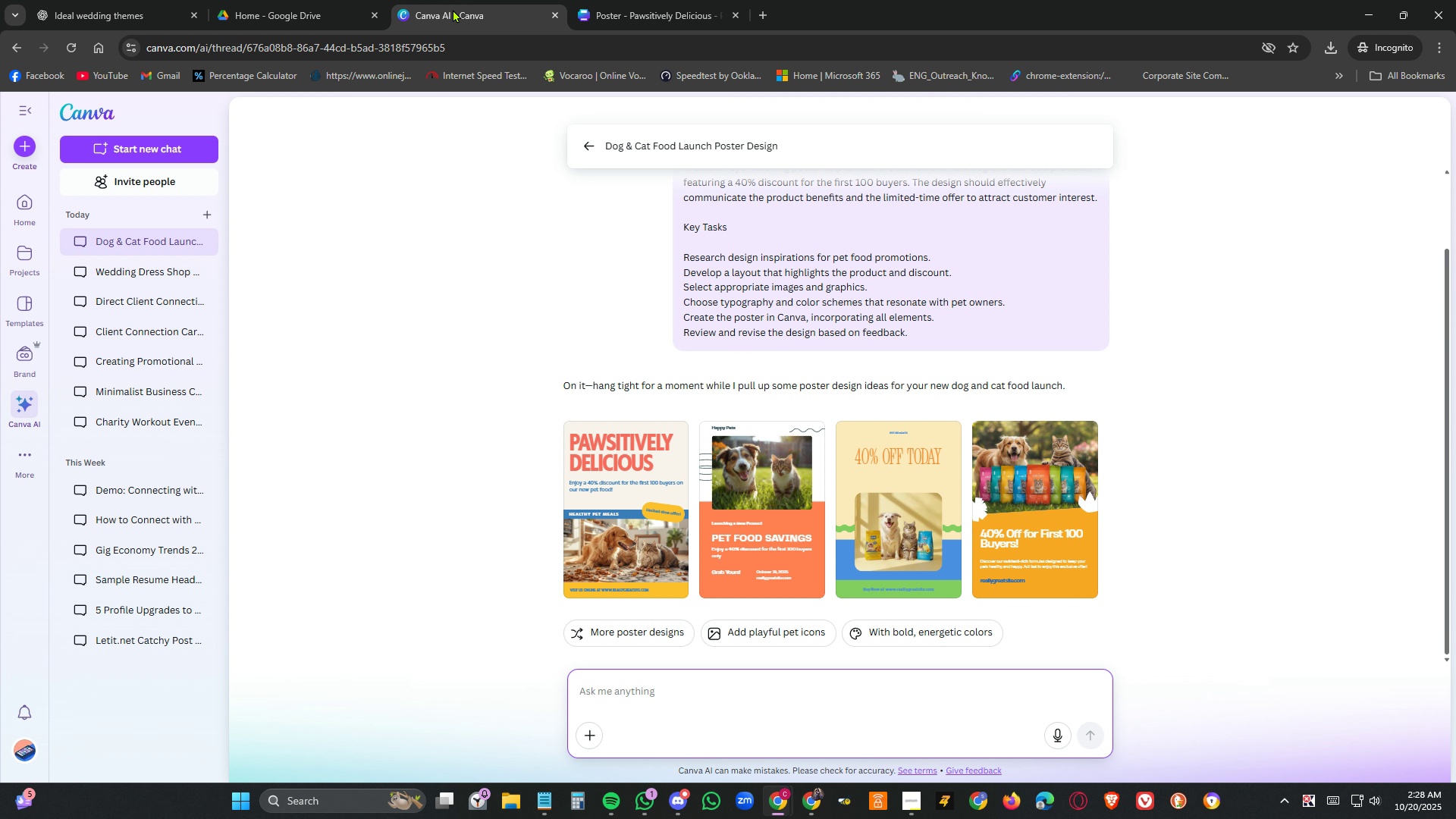 
right_click([453, 9])
 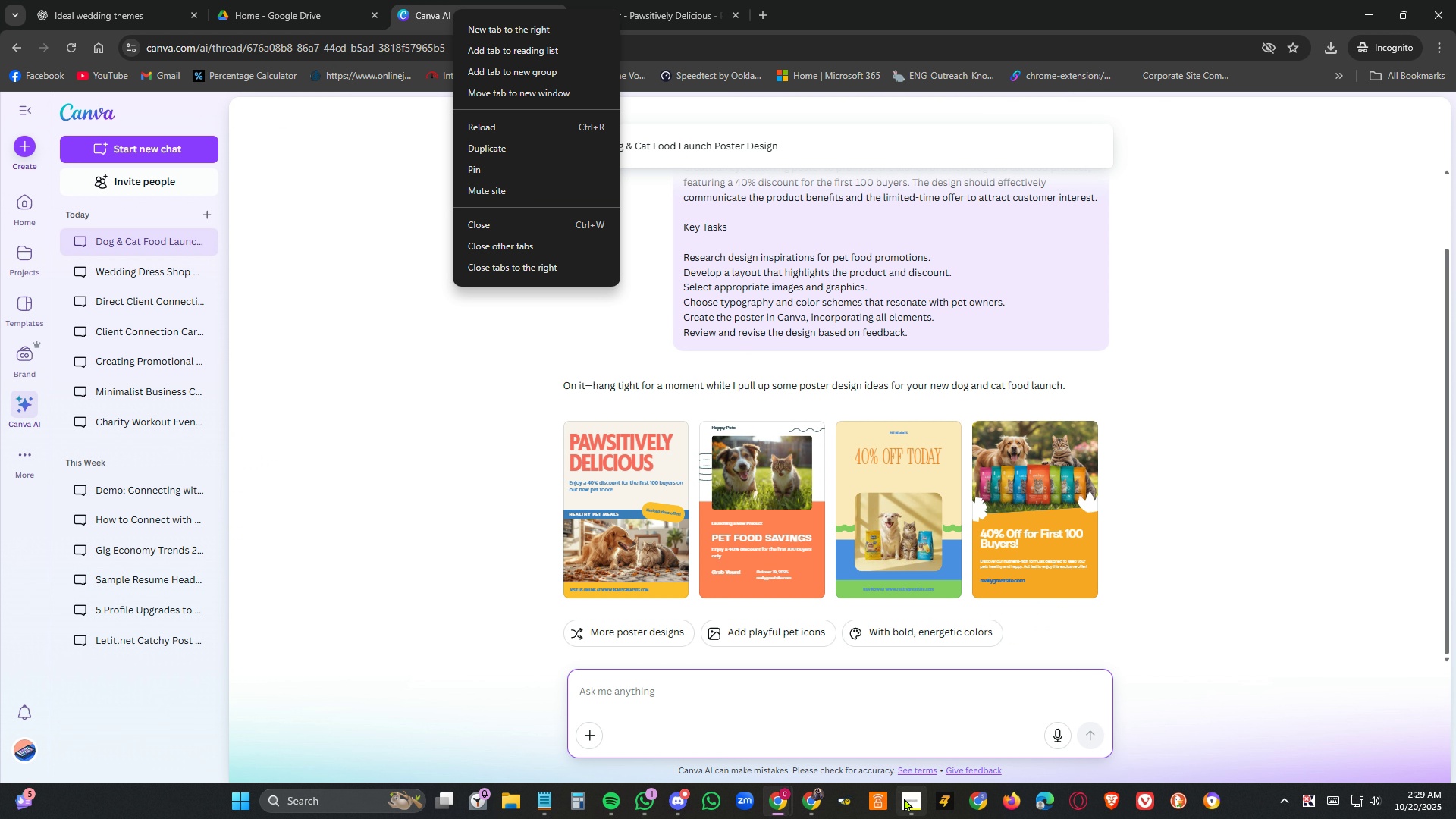 
left_click([912, 795])
 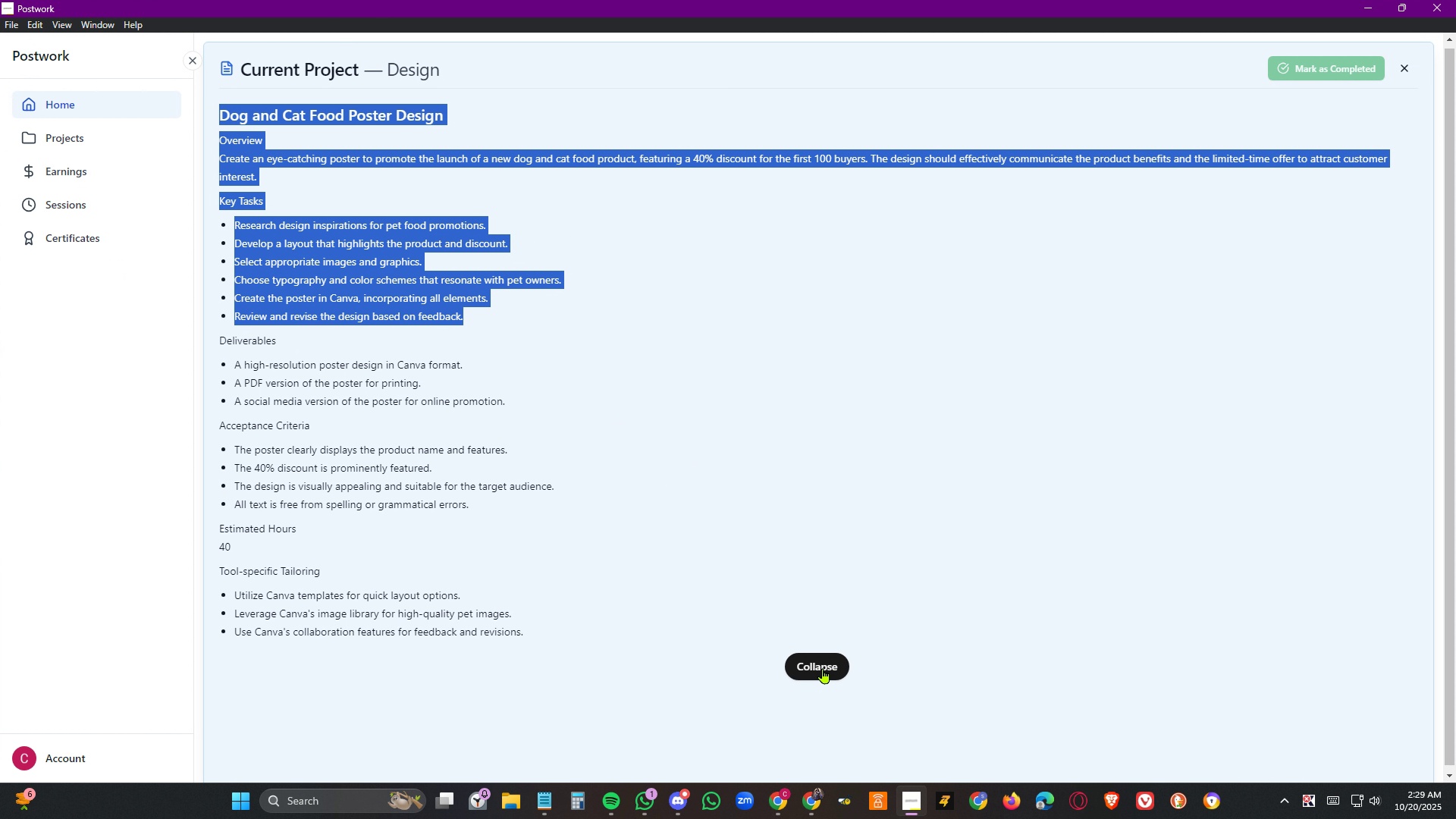 
left_click([820, 666])
 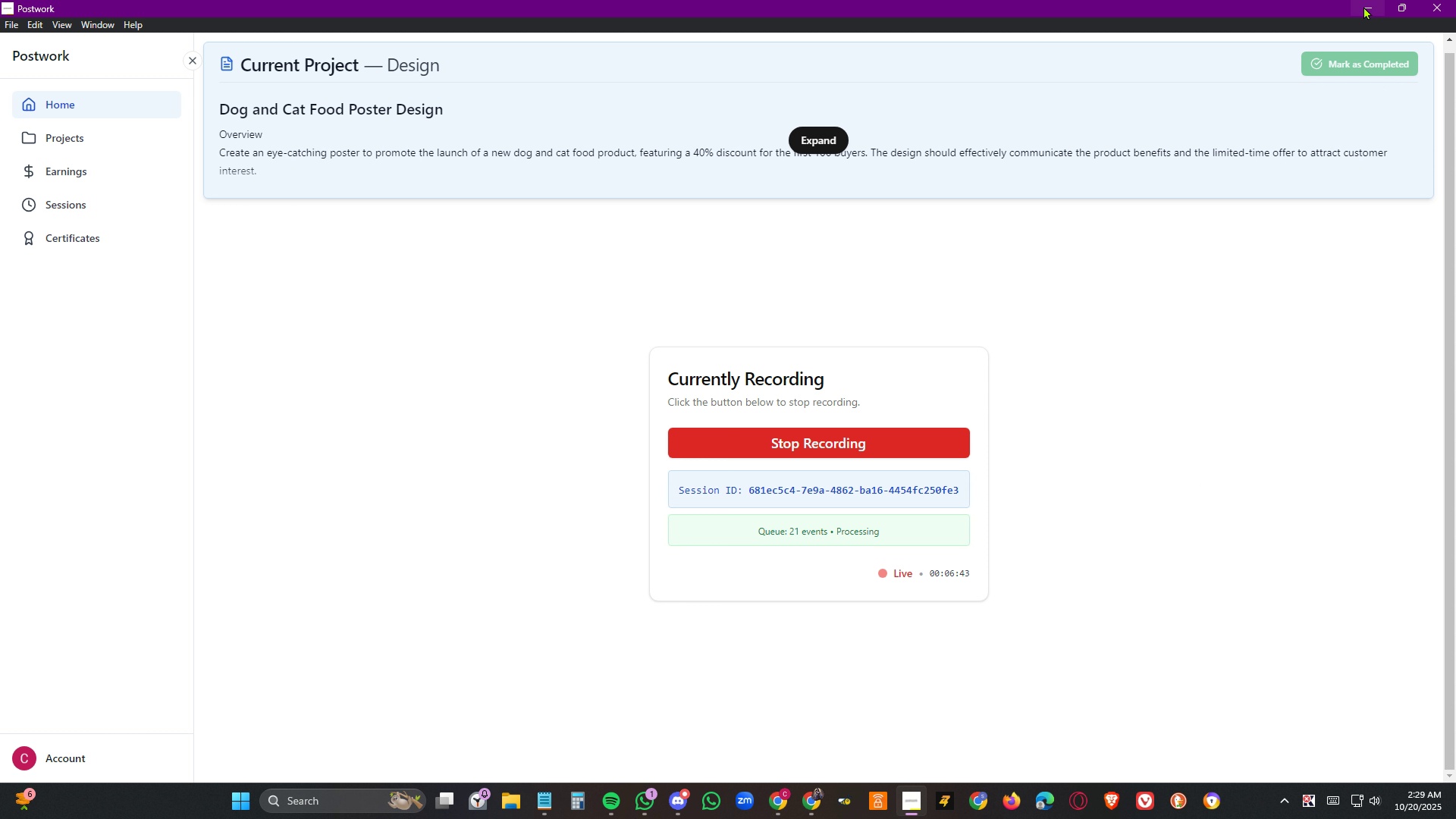 
left_click([1363, 6])
 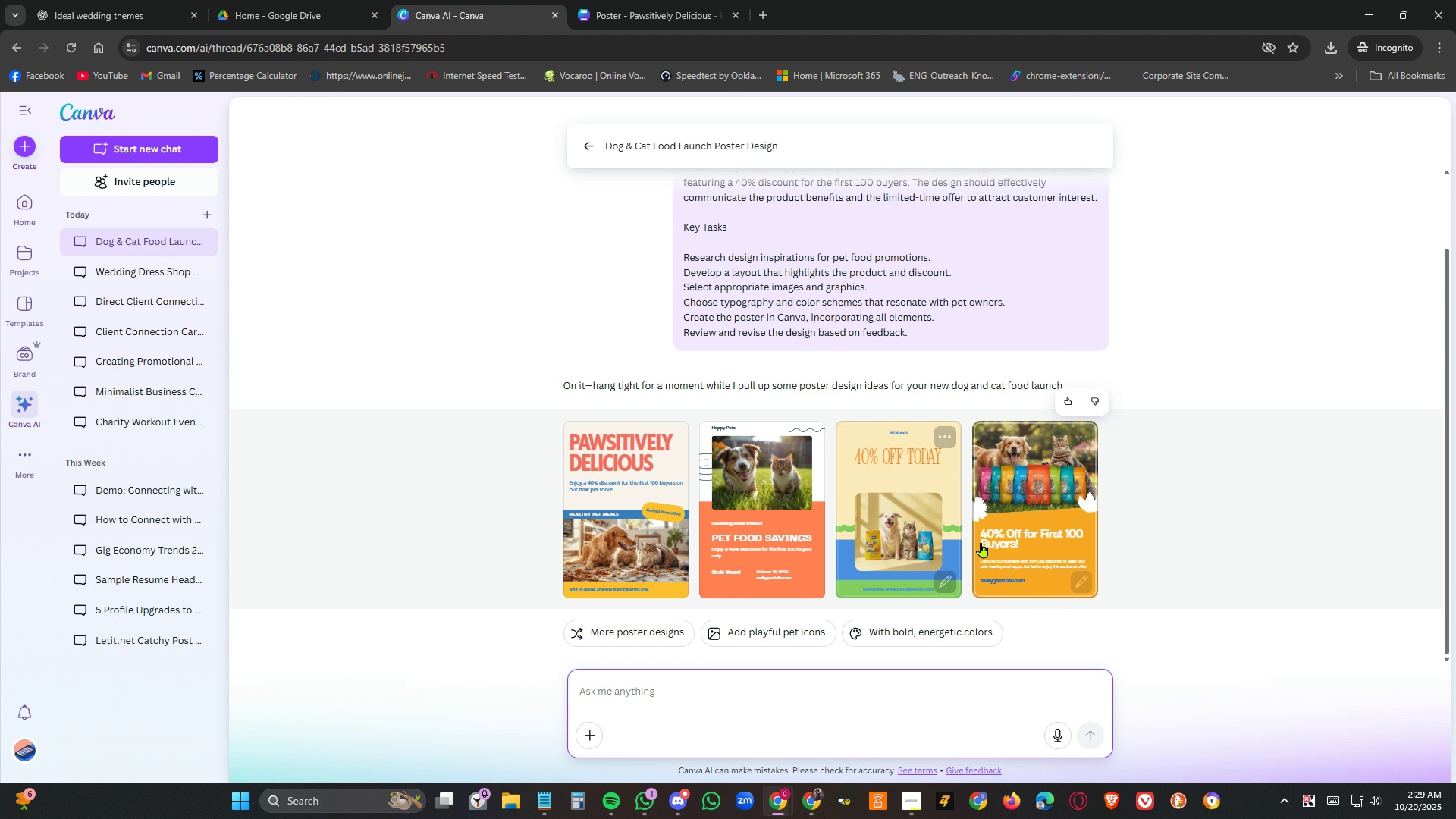 
wait(5.33)
 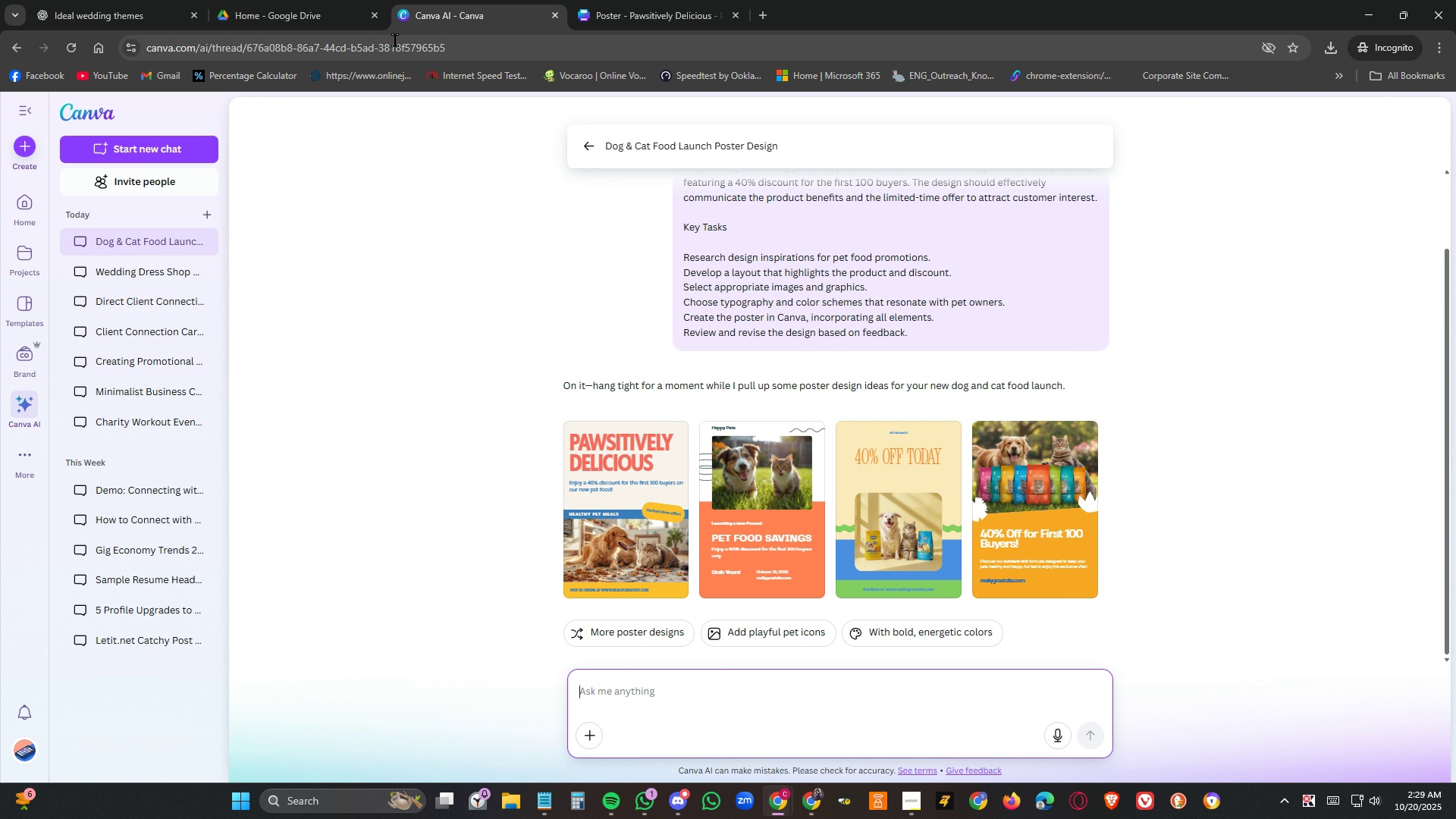 
left_click([1021, 526])
 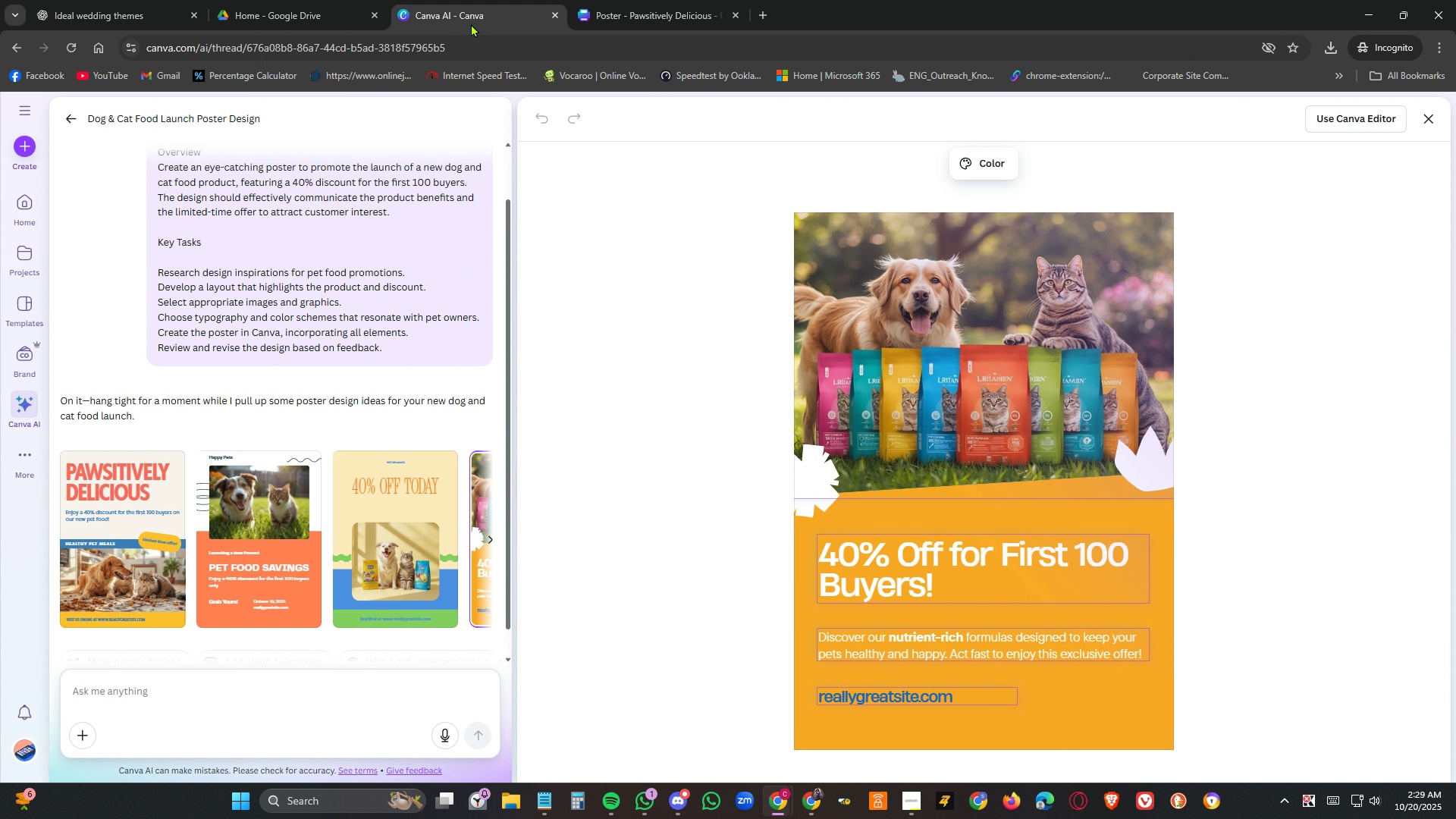 
right_click([473, 14])
 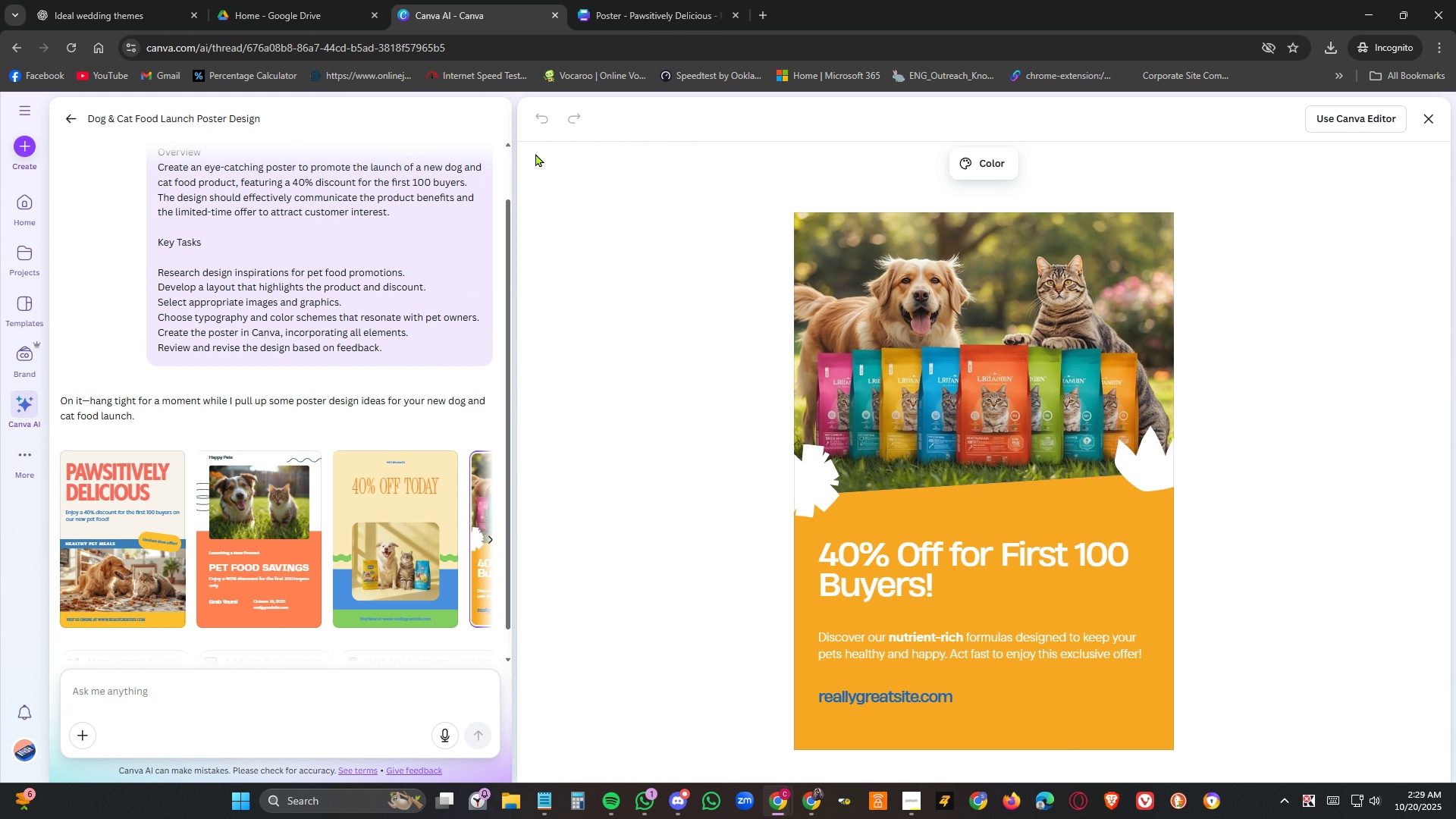 
left_click([535, 153])
 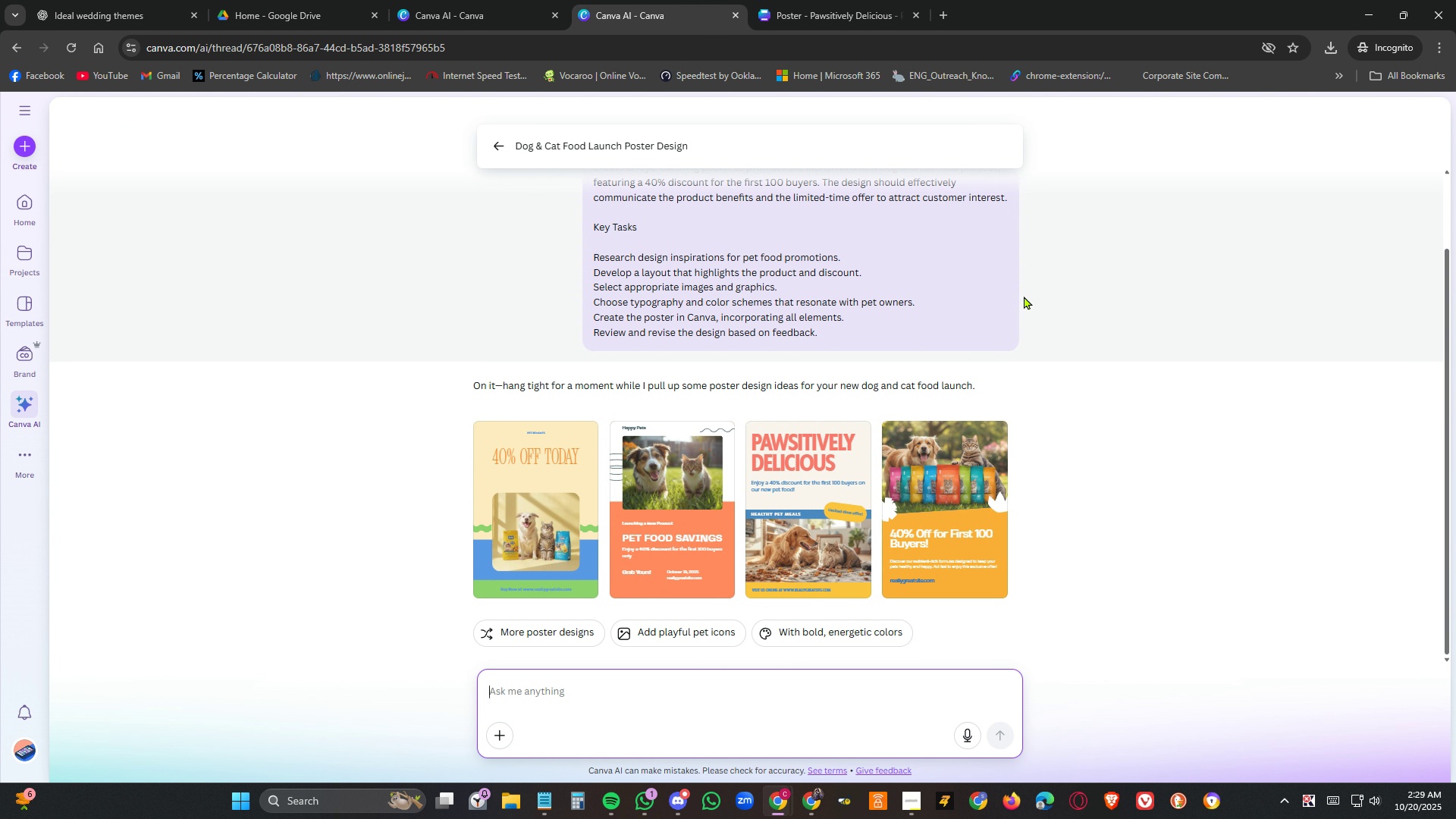 
wait(7.59)
 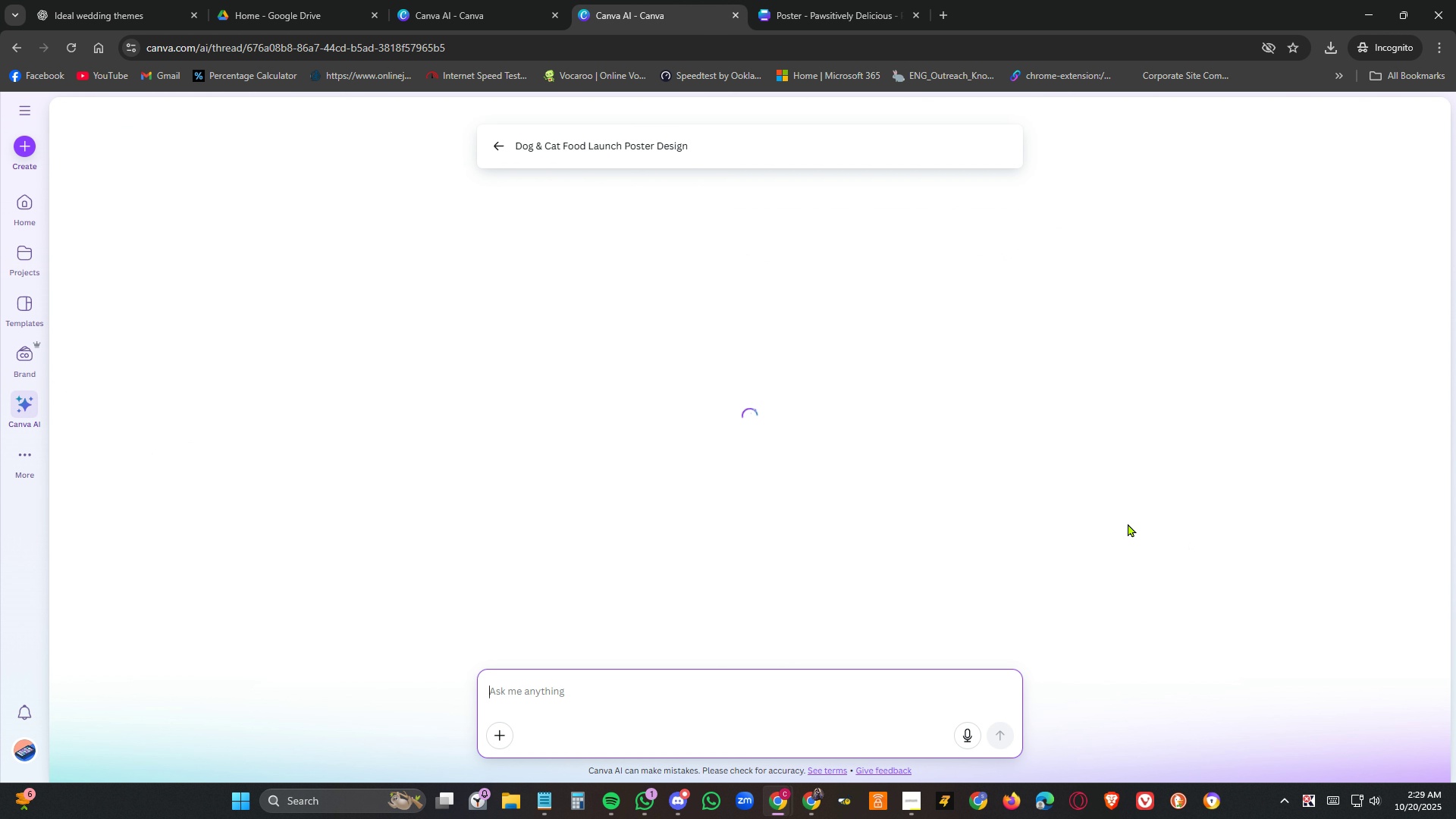 
left_click([966, 512])
 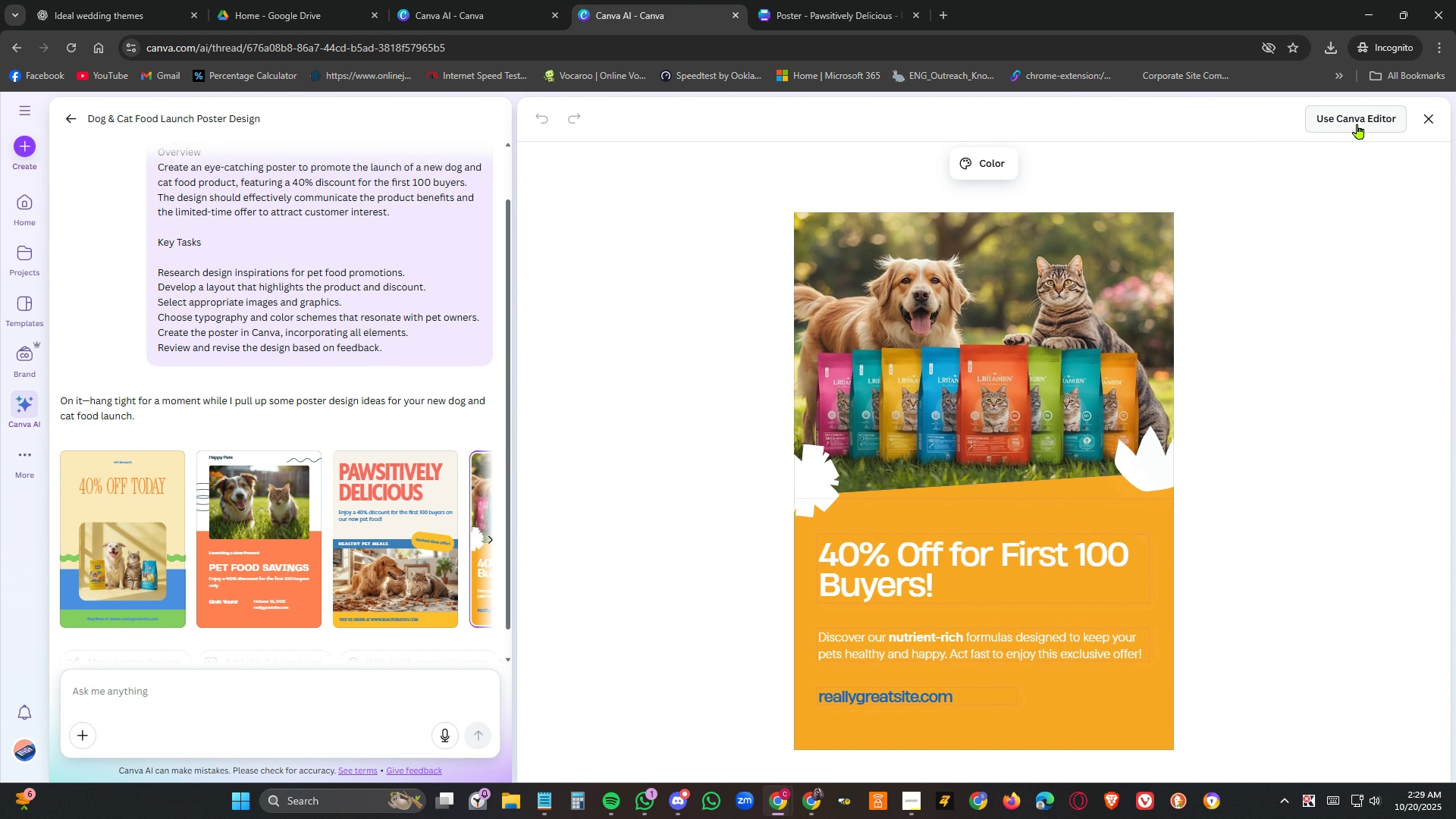 
left_click([1359, 120])
 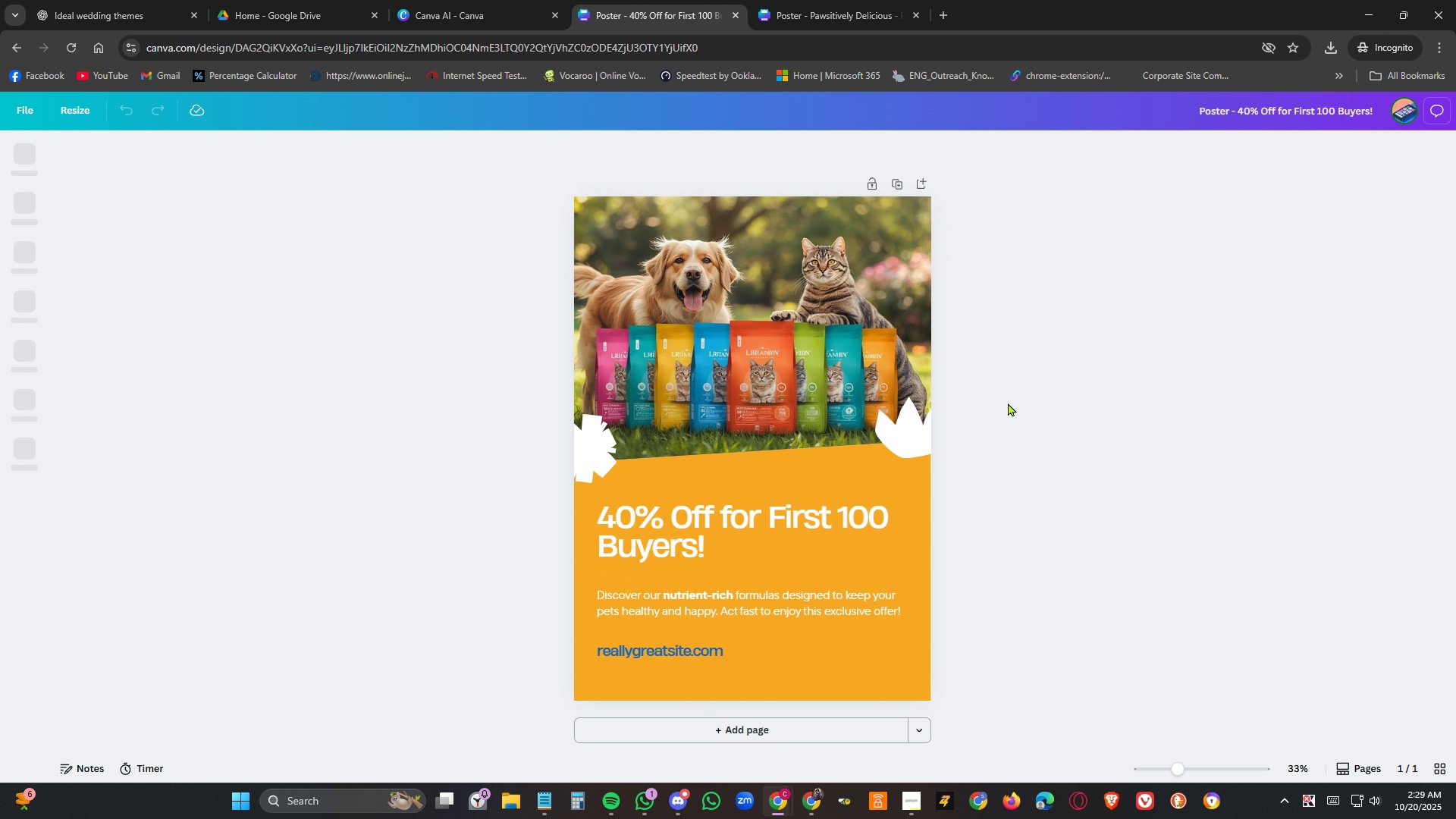 
wait(6.19)
 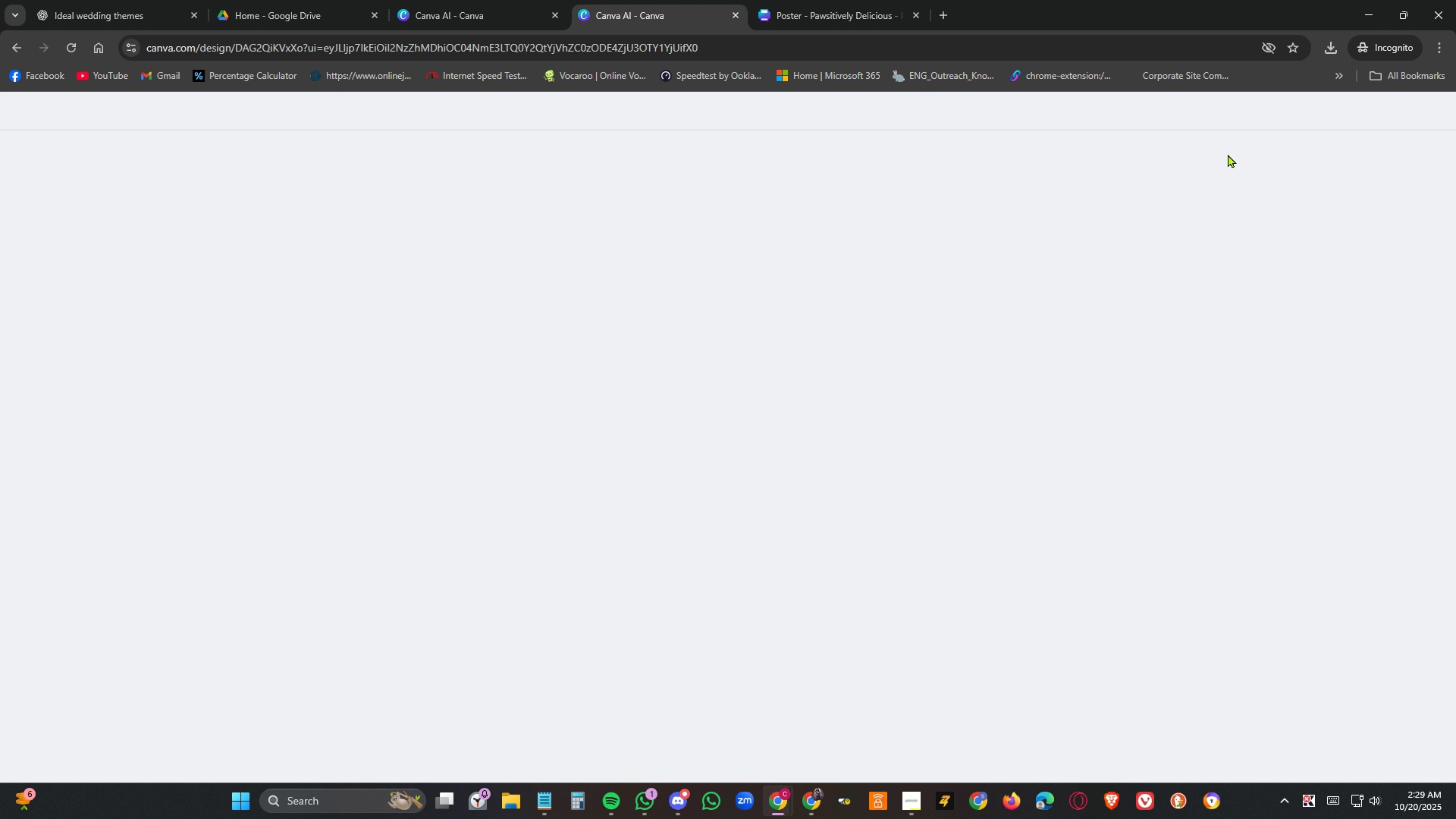 
left_click([905, 444])
 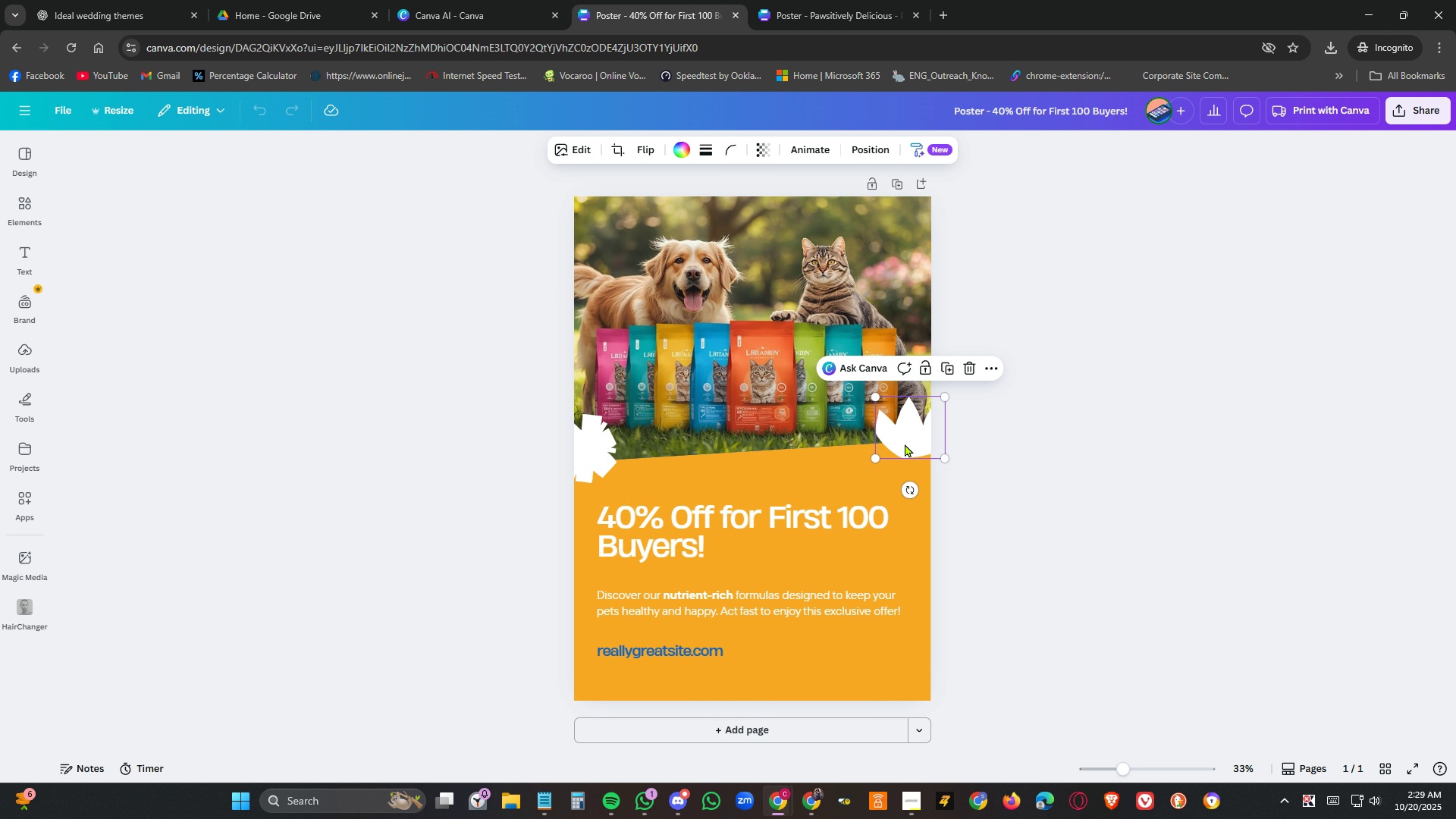 
key(Delete)
 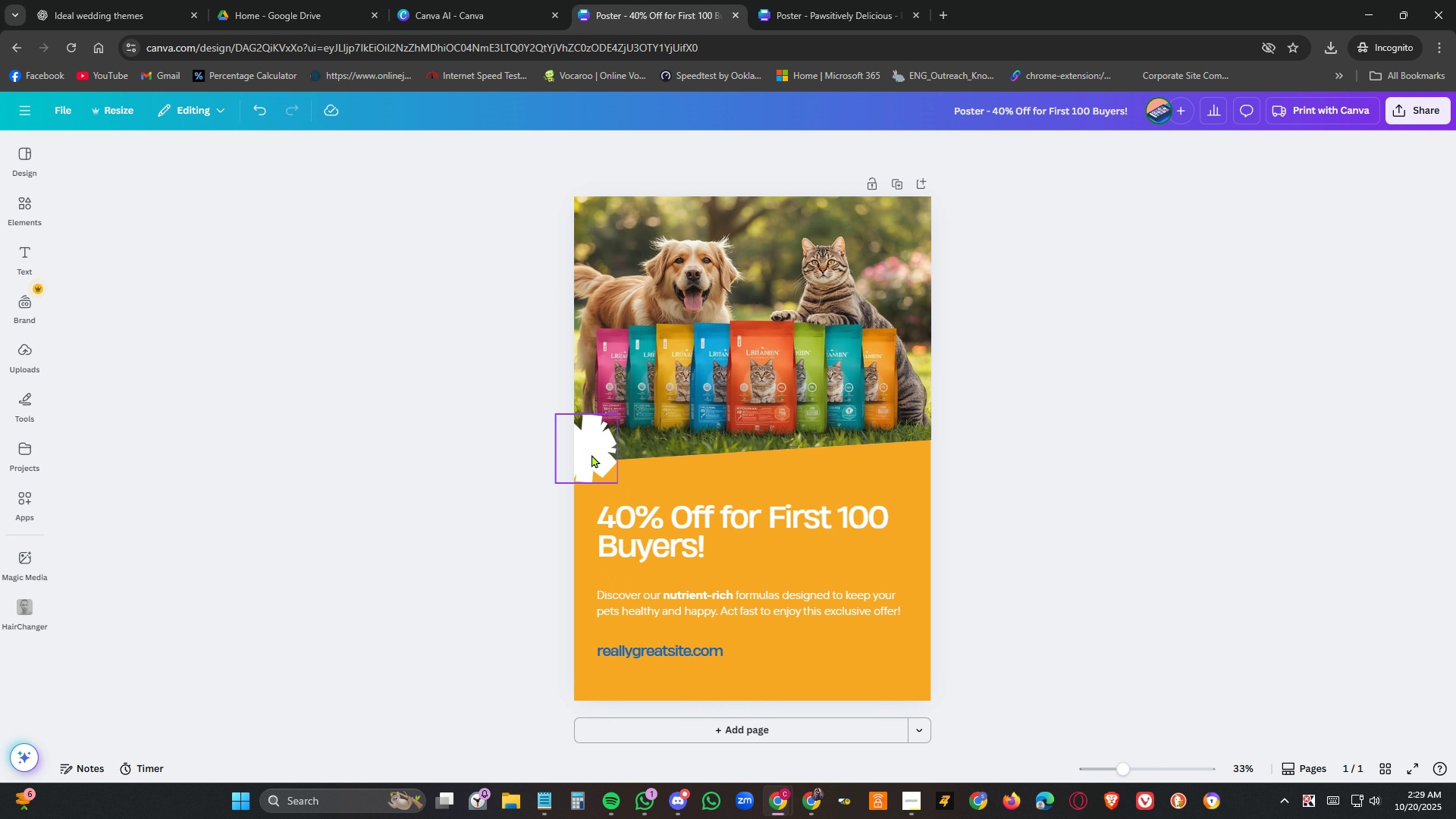 
left_click([592, 454])
 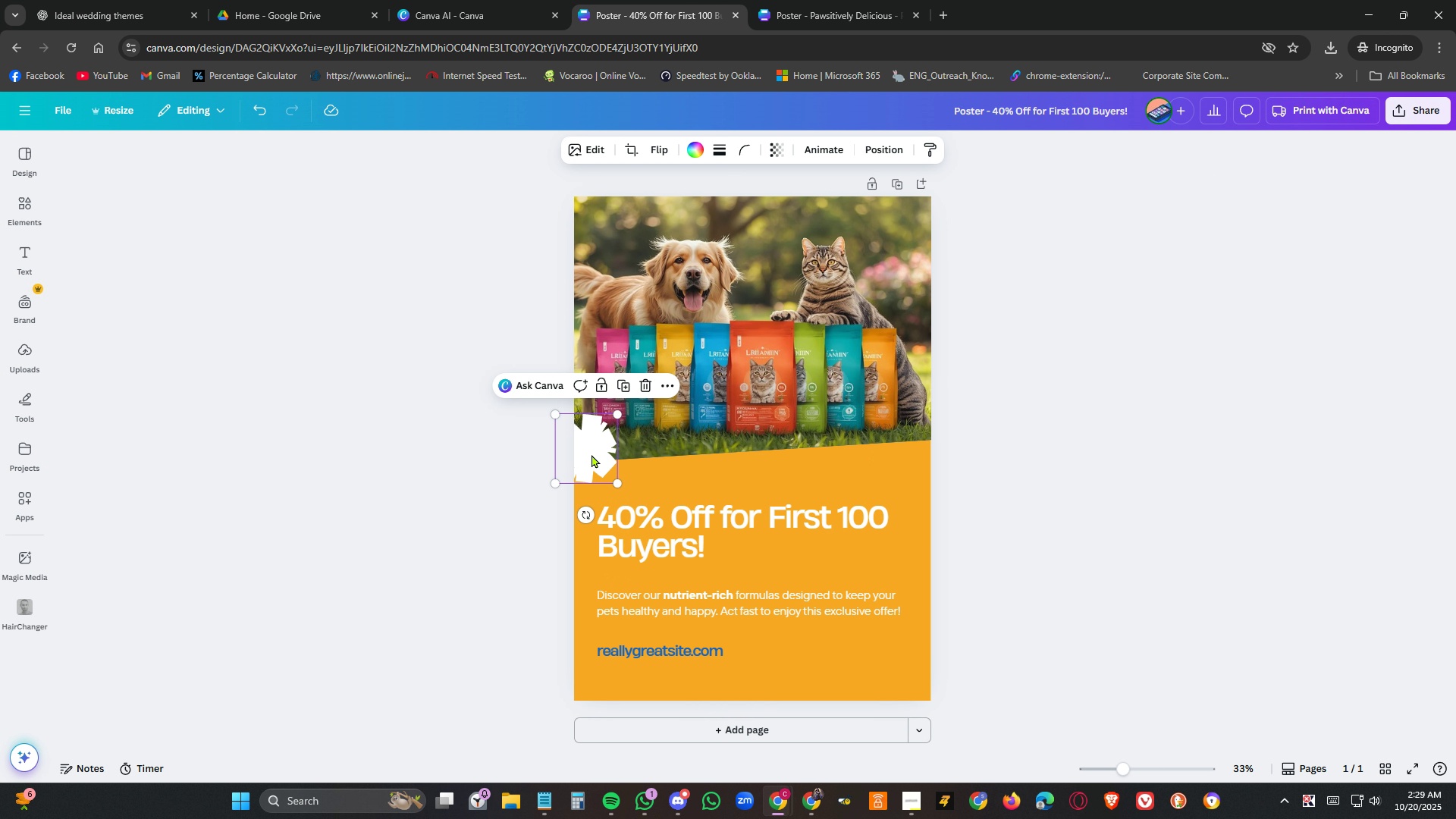 
key(Delete)
 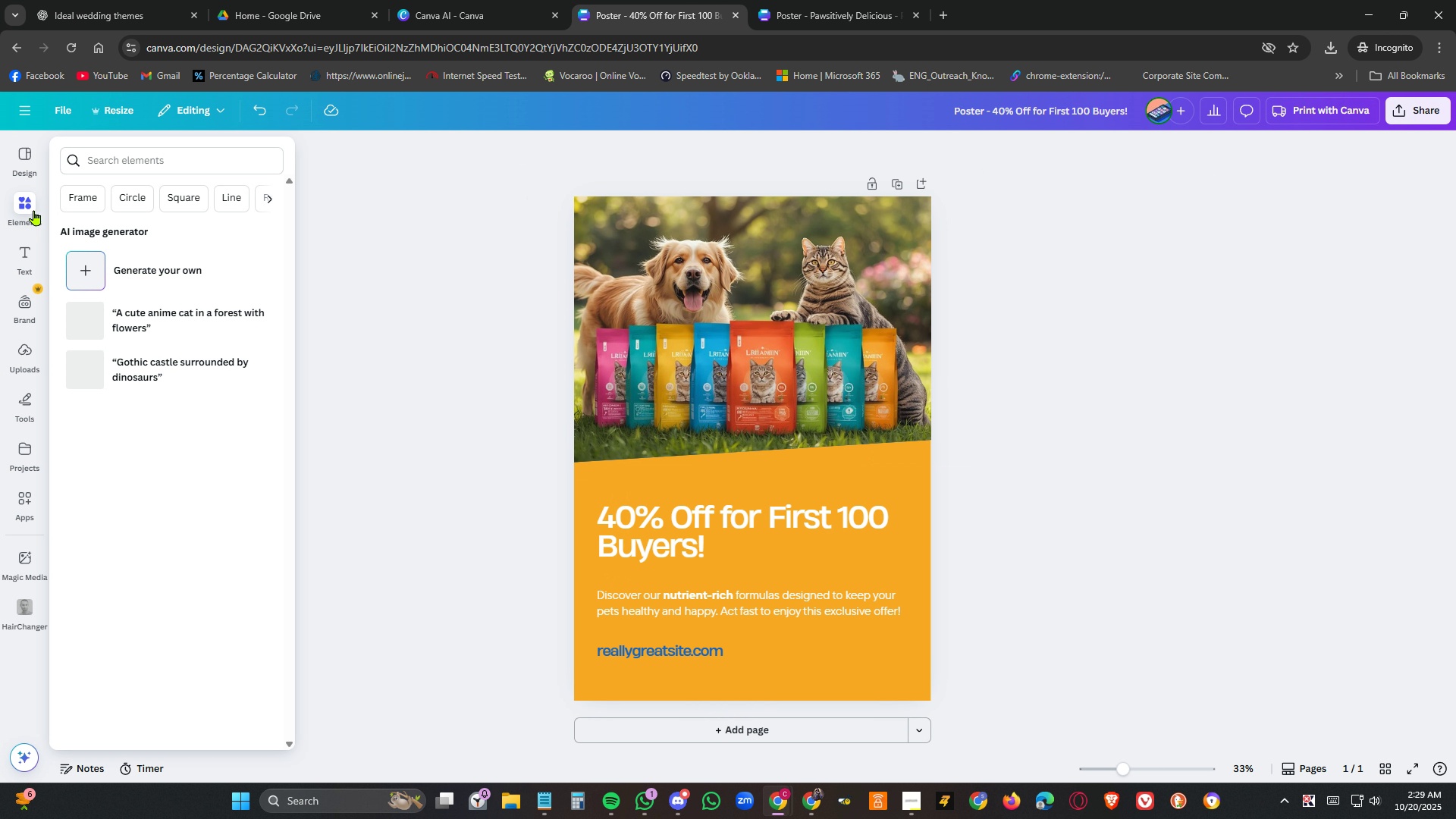 
left_click([30, 210])
 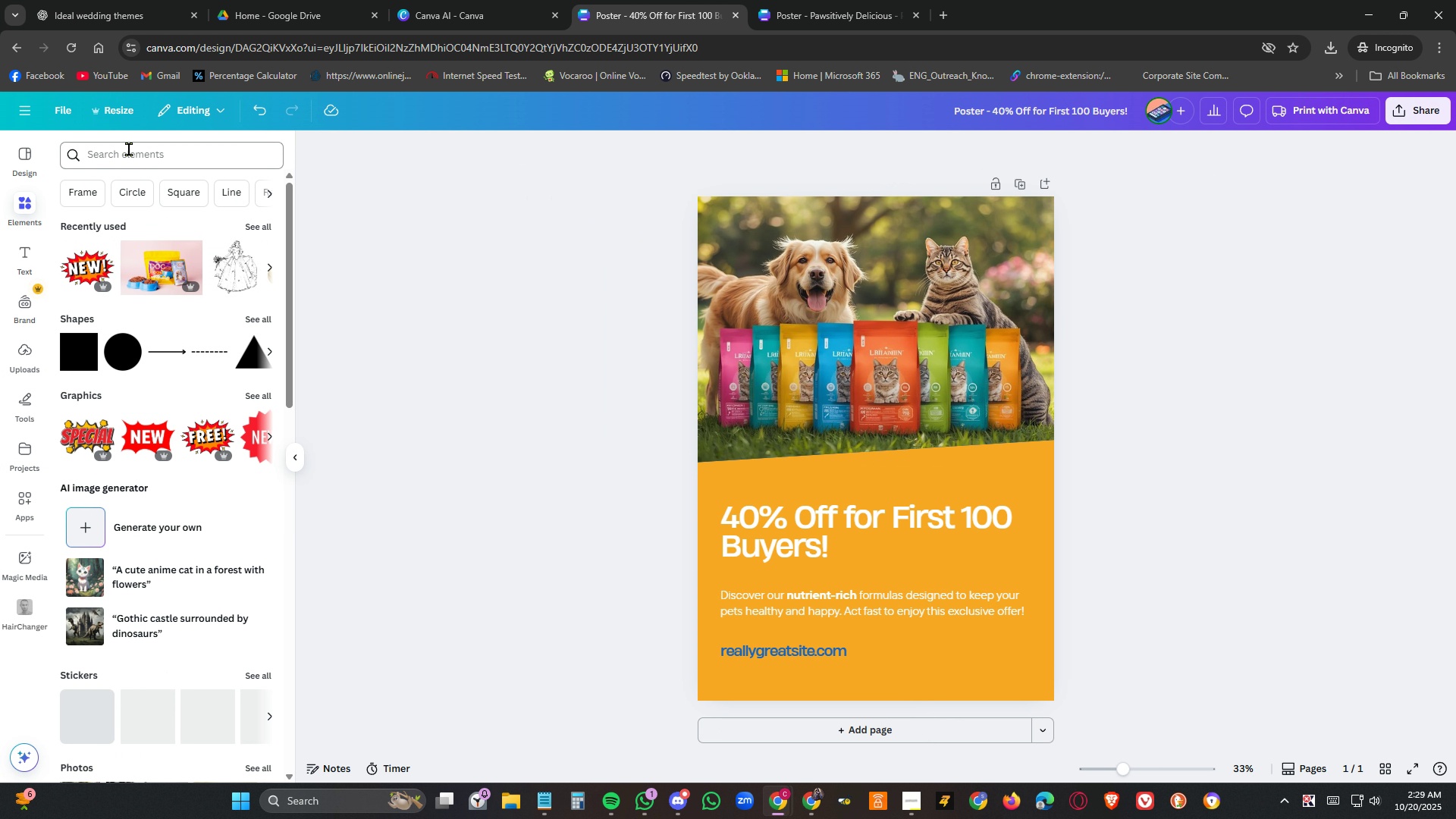 
left_click([129, 149])
 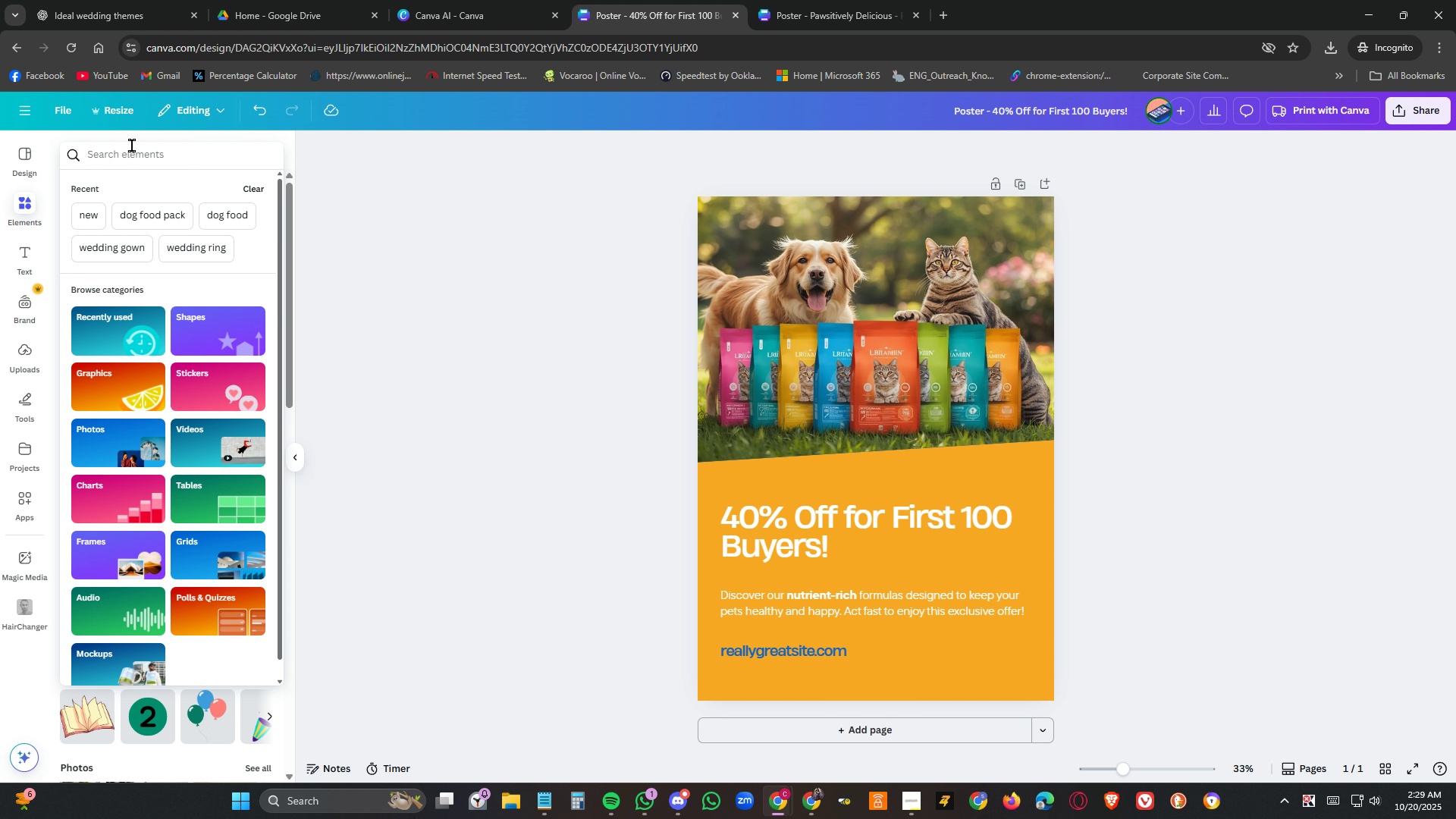 
type(paw)
 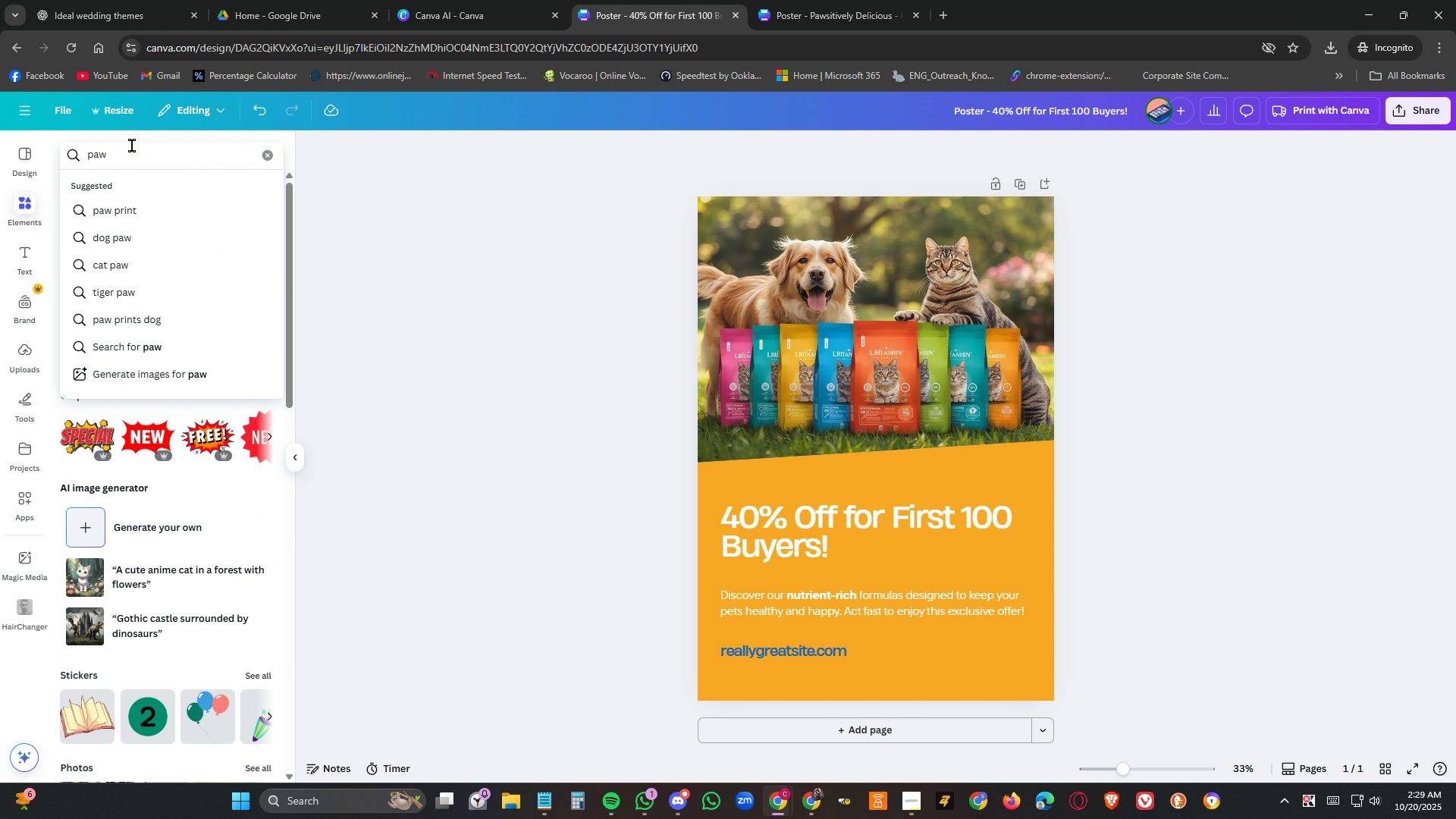 
key(Enter)
 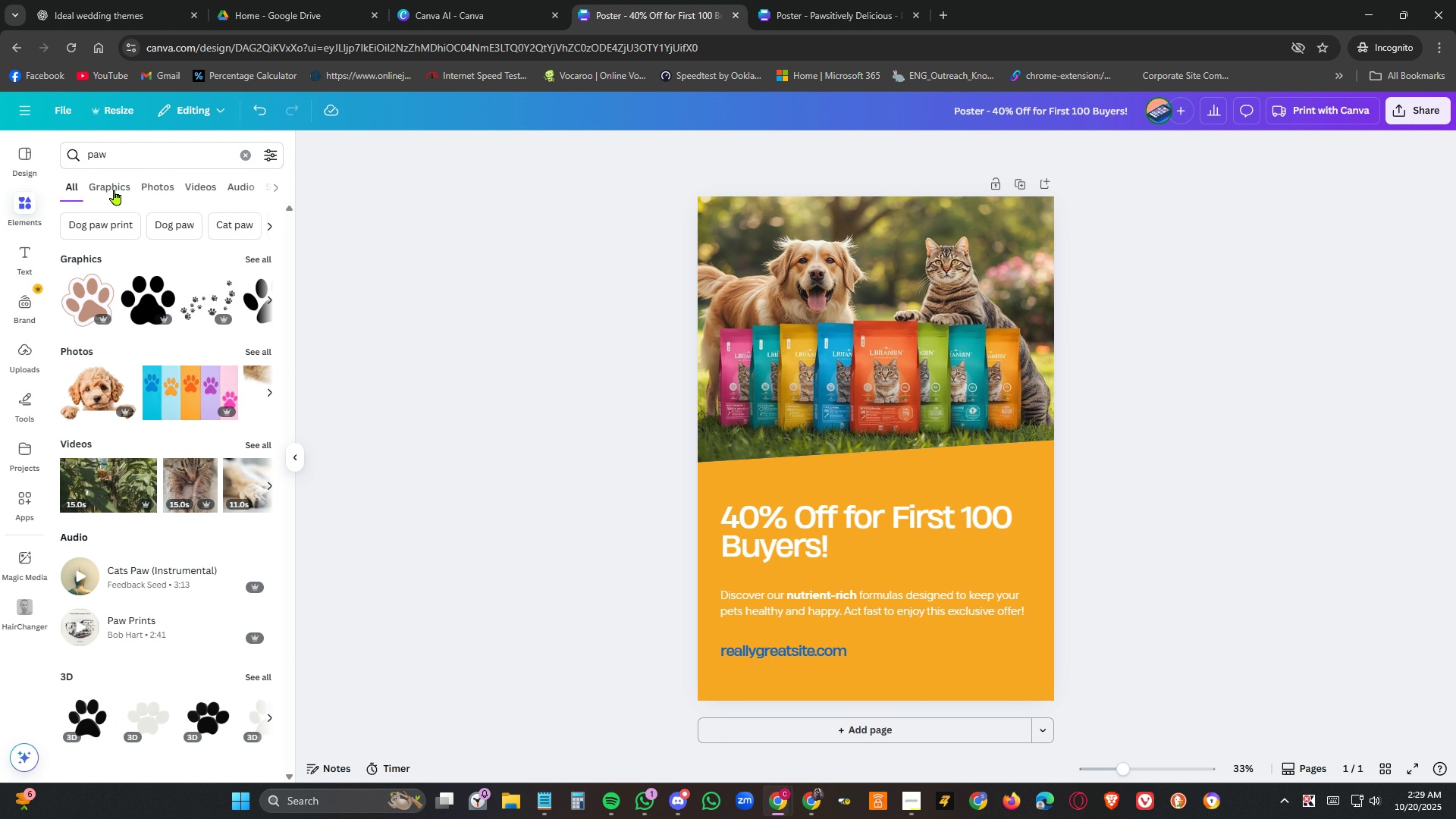 
left_click([121, 193])
 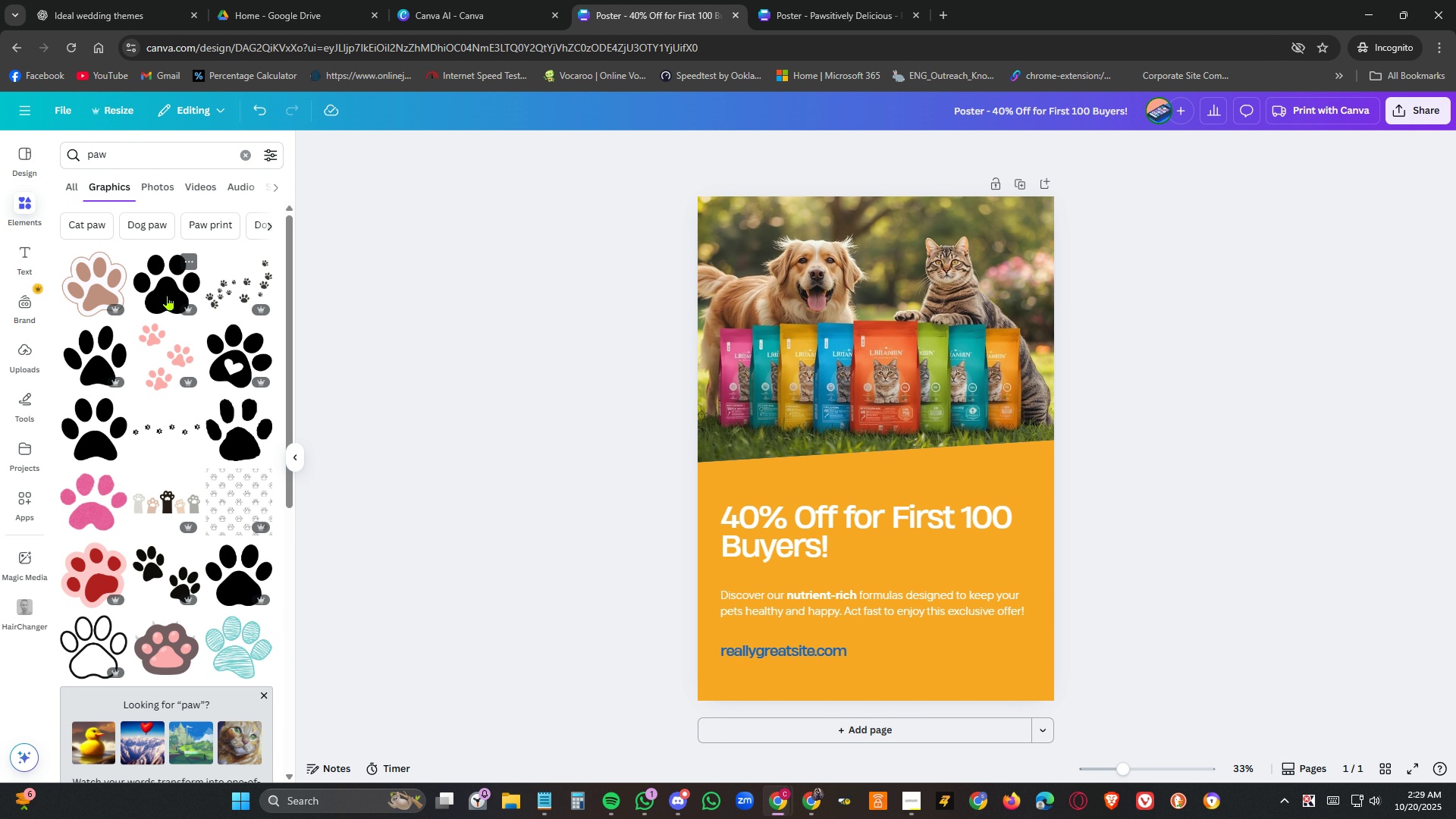 
left_click([158, 647])
 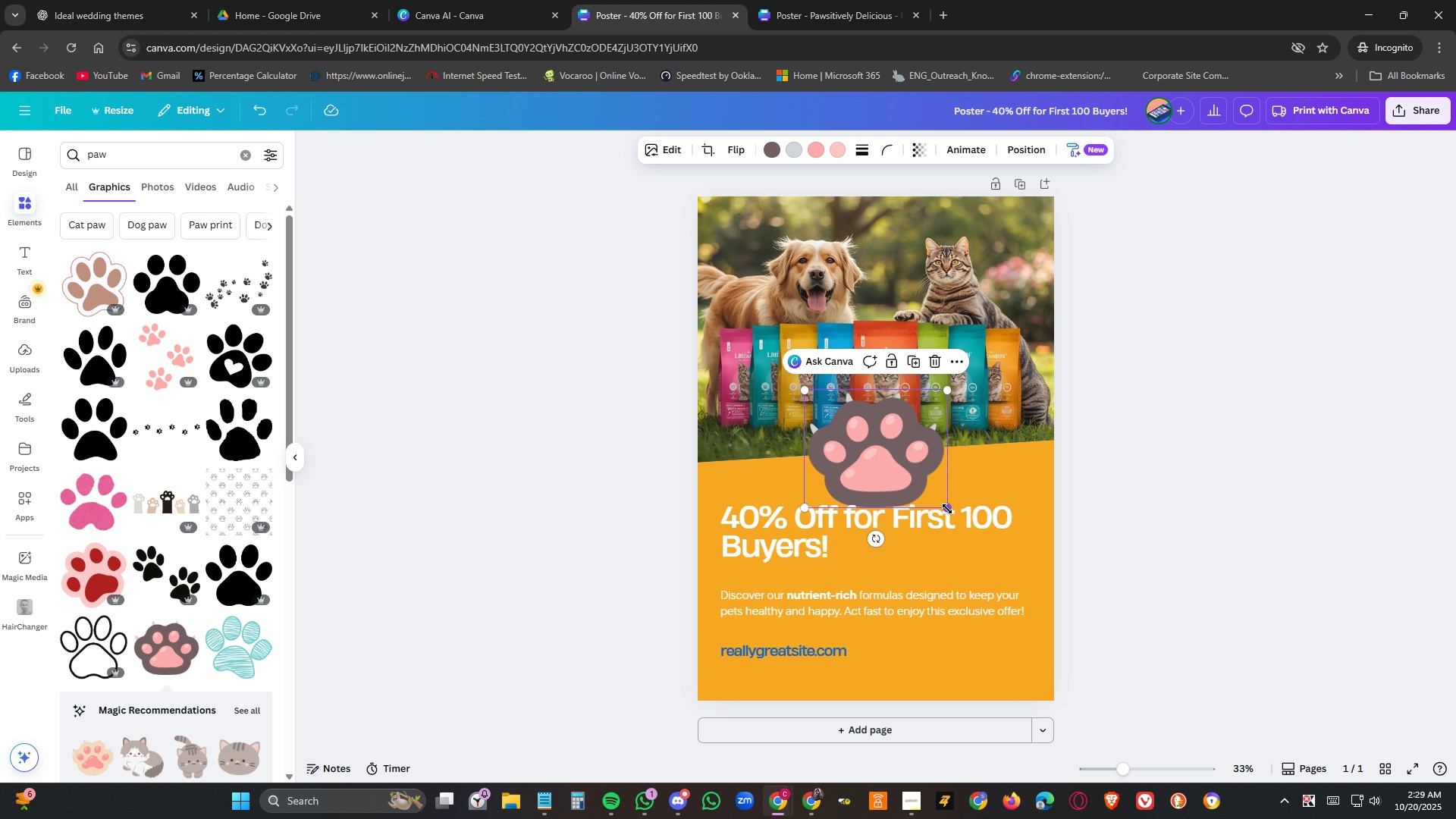 
left_click_drag(start_coordinate=[947, 510], to_coordinate=[896, 475])
 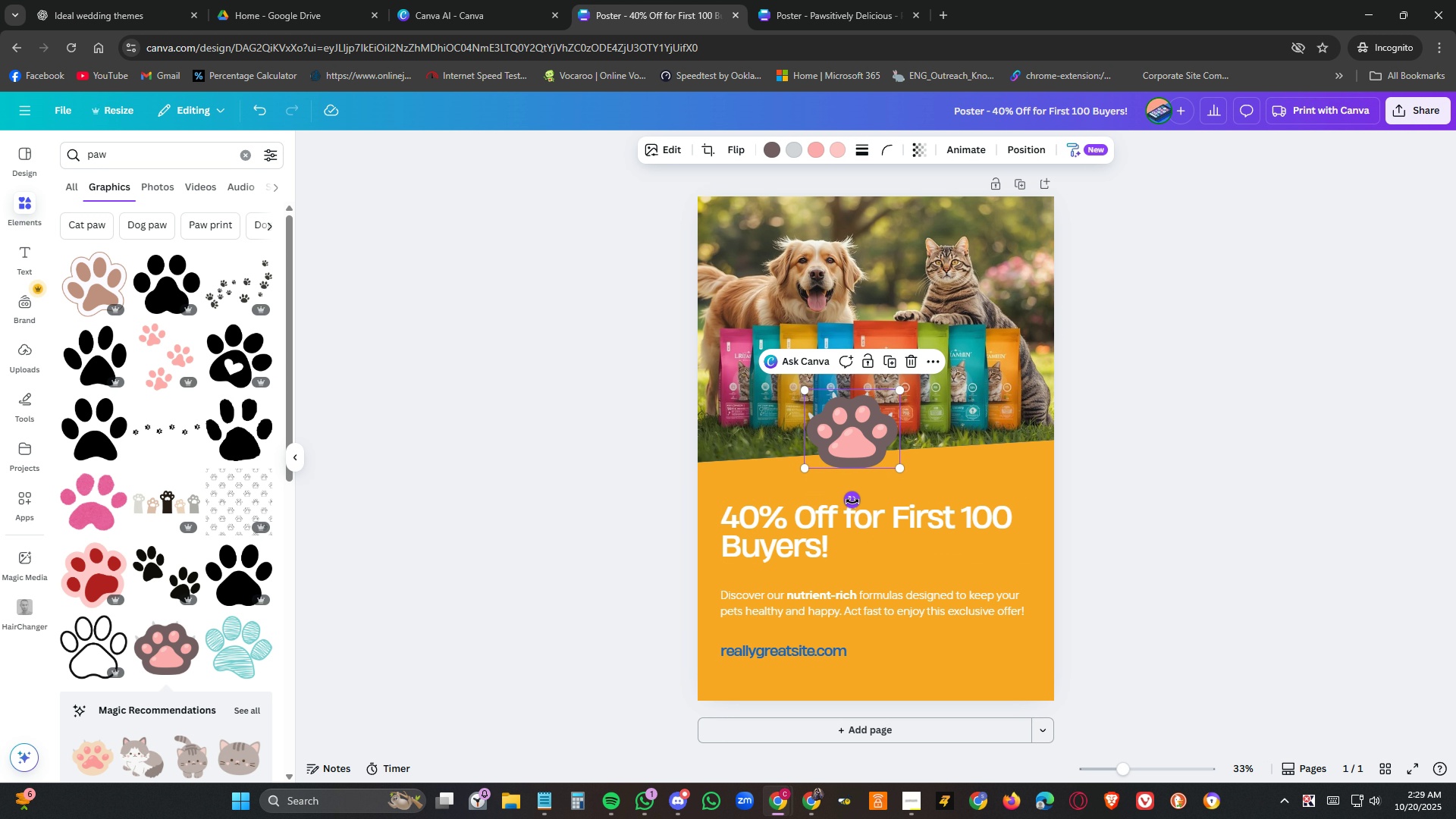 
left_click_drag(start_coordinate=[852, 501], to_coordinate=[845, 486])
 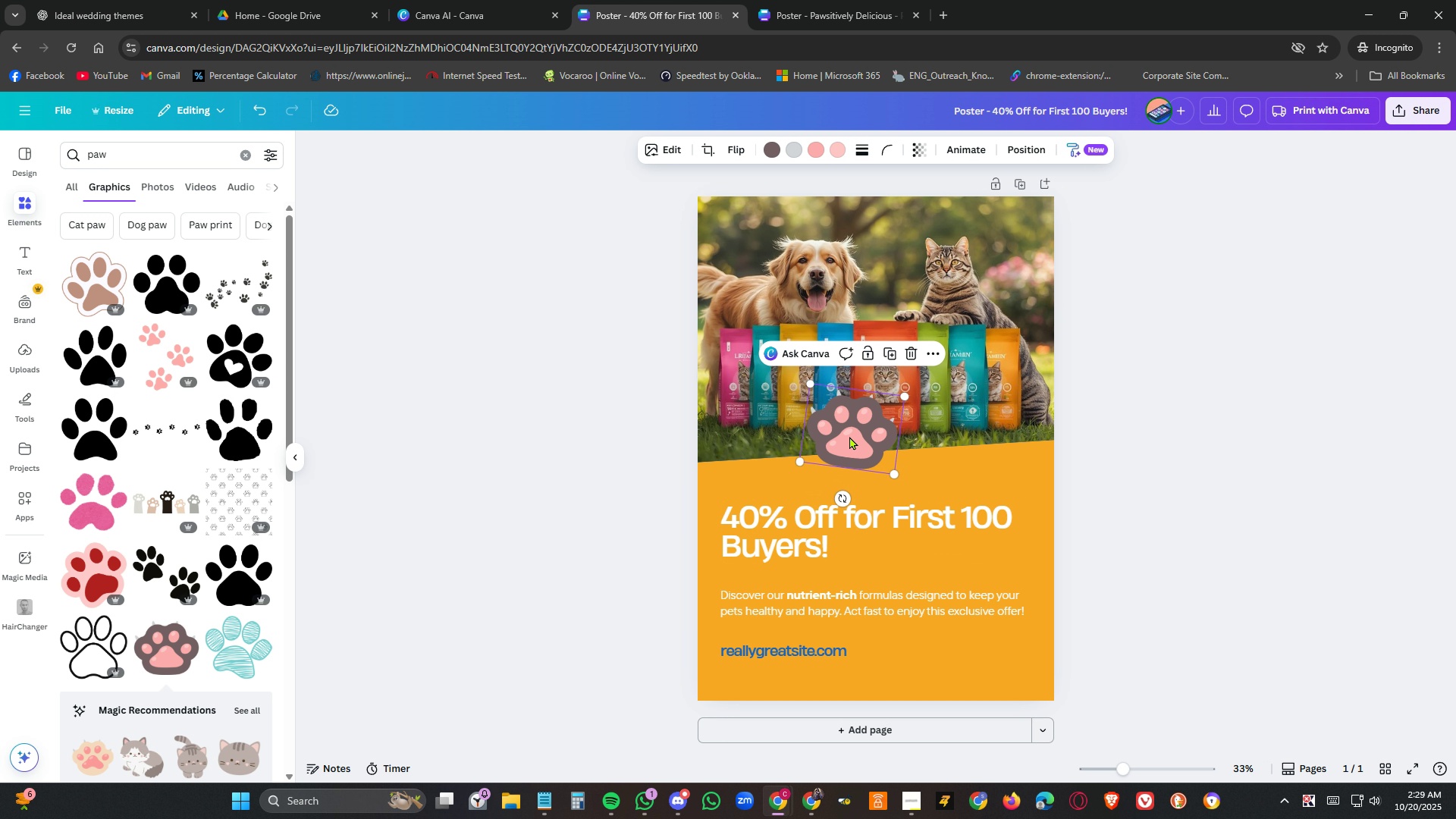 
left_click_drag(start_coordinate=[849, 436], to_coordinate=[1018, 467])
 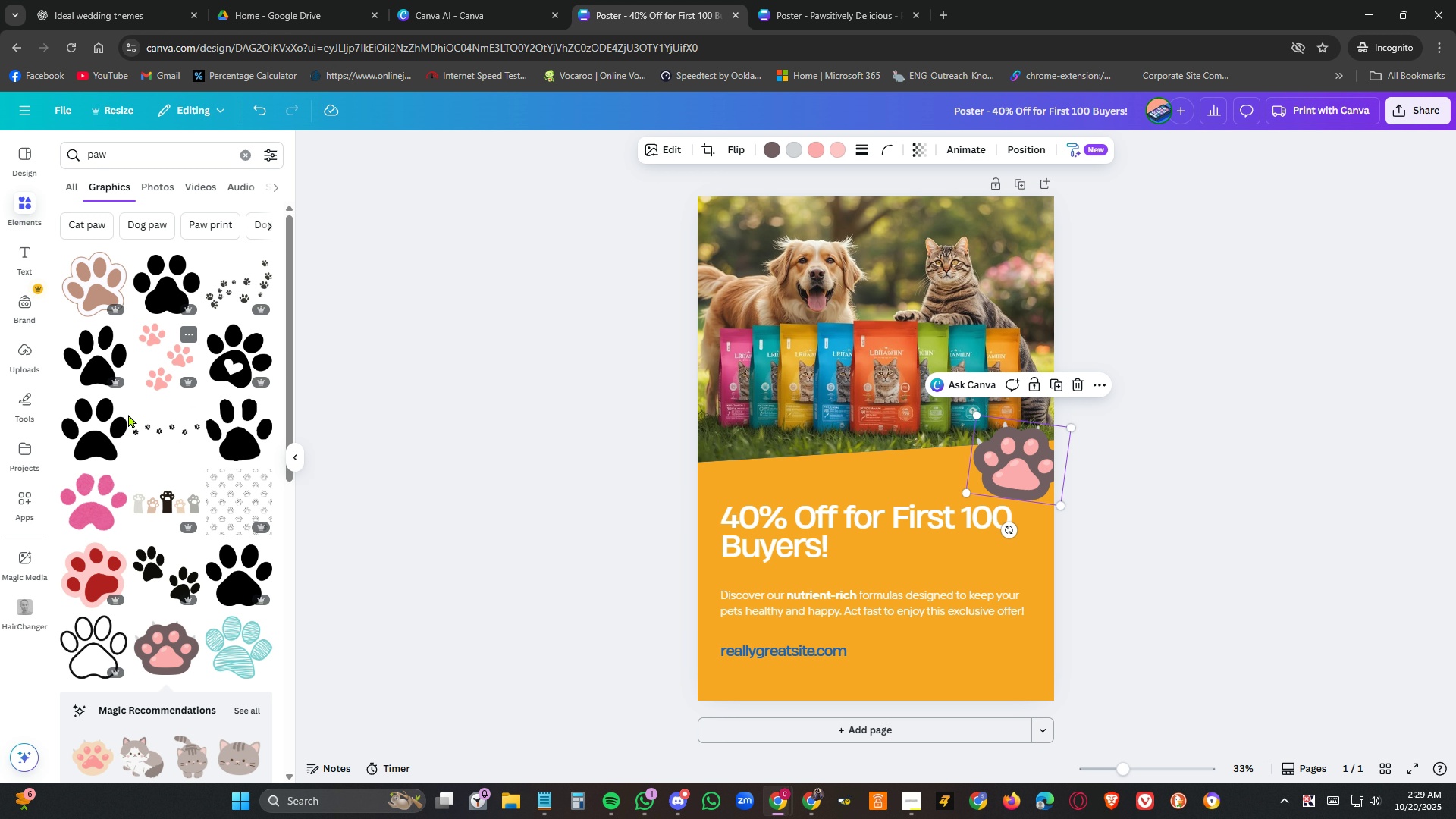 
scroll: coordinate [228, 529], scroll_direction: down, amount: 7.0
 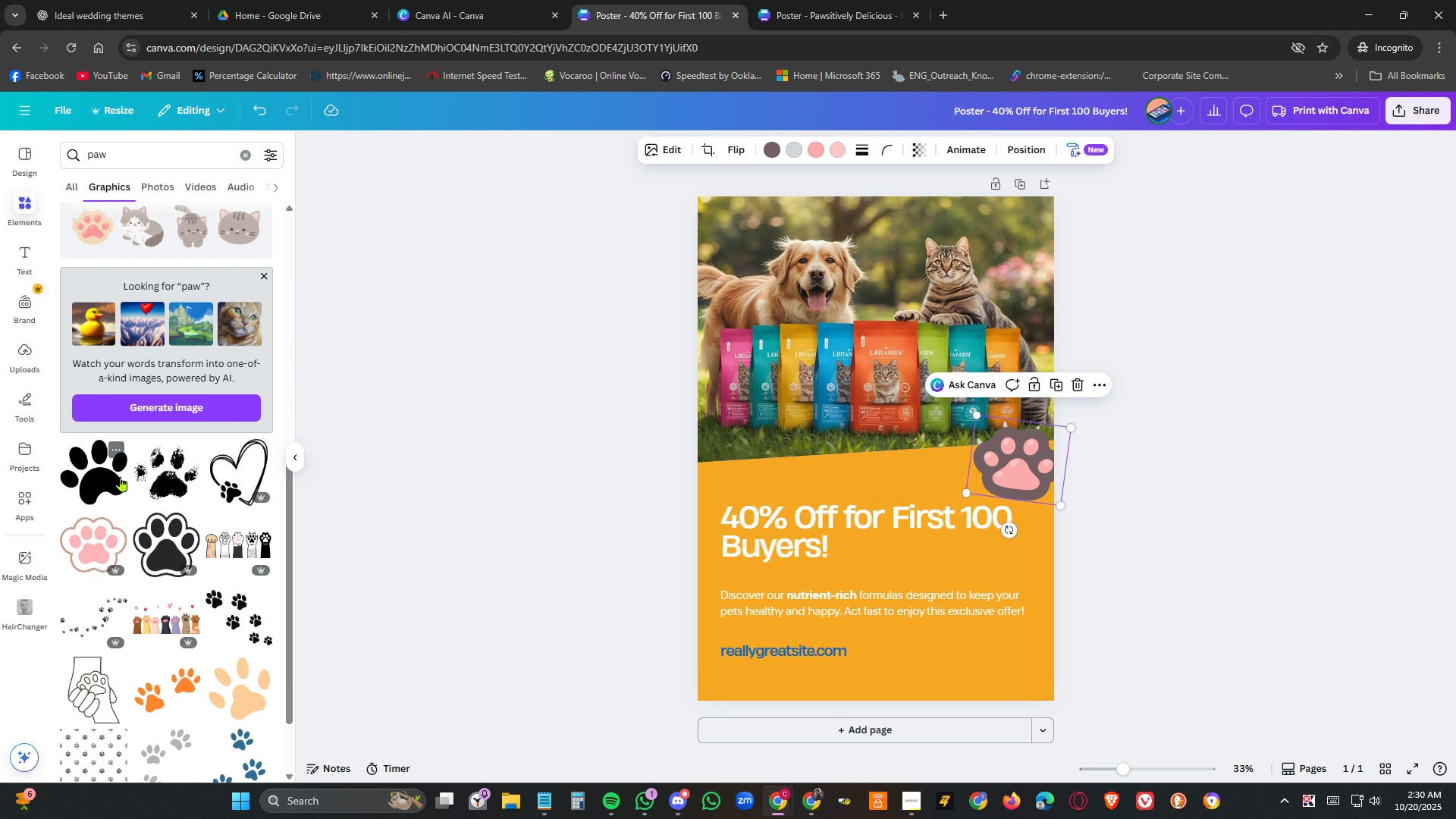 
wait(6.23)
 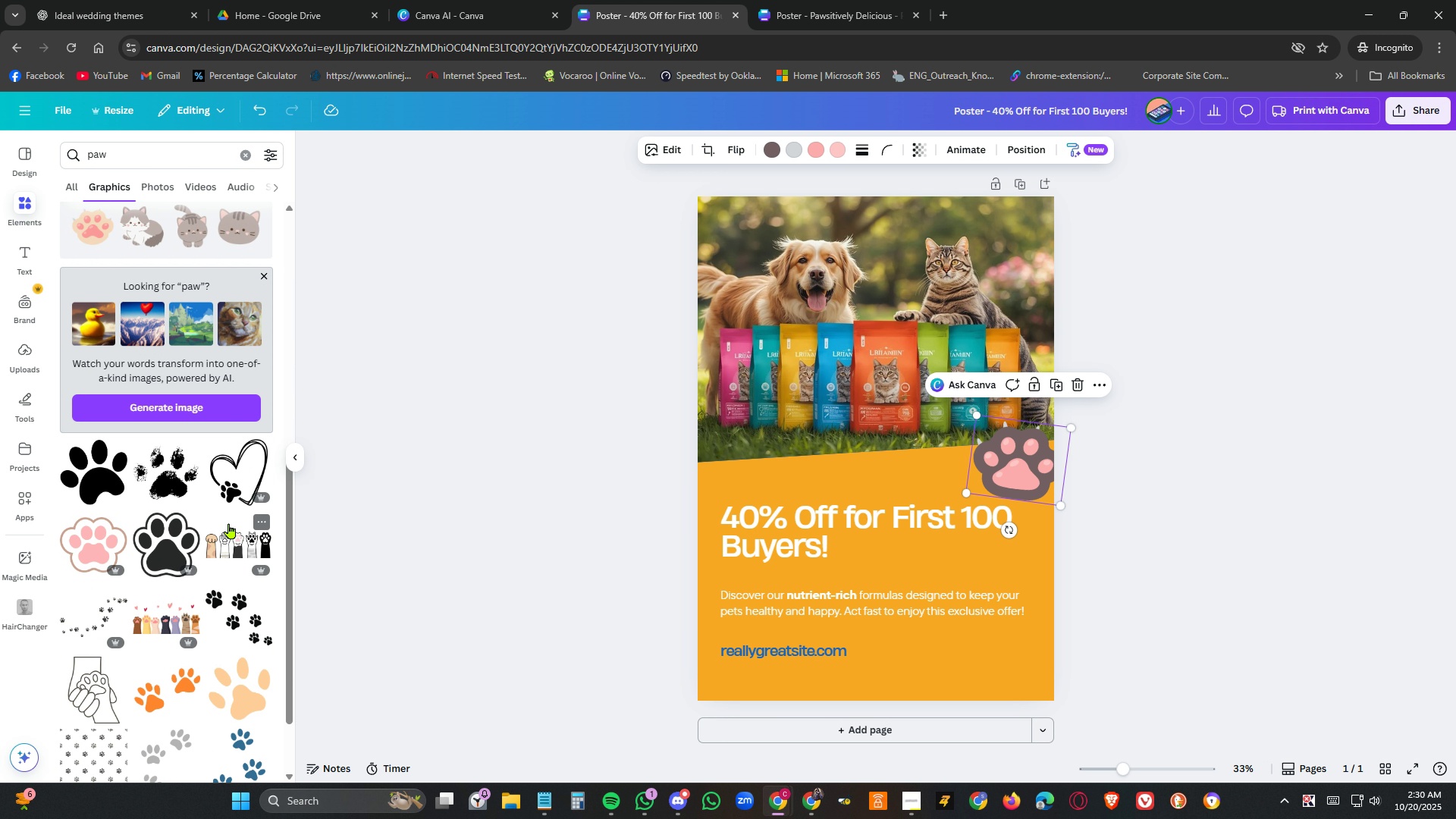 
left_click([89, 158])
 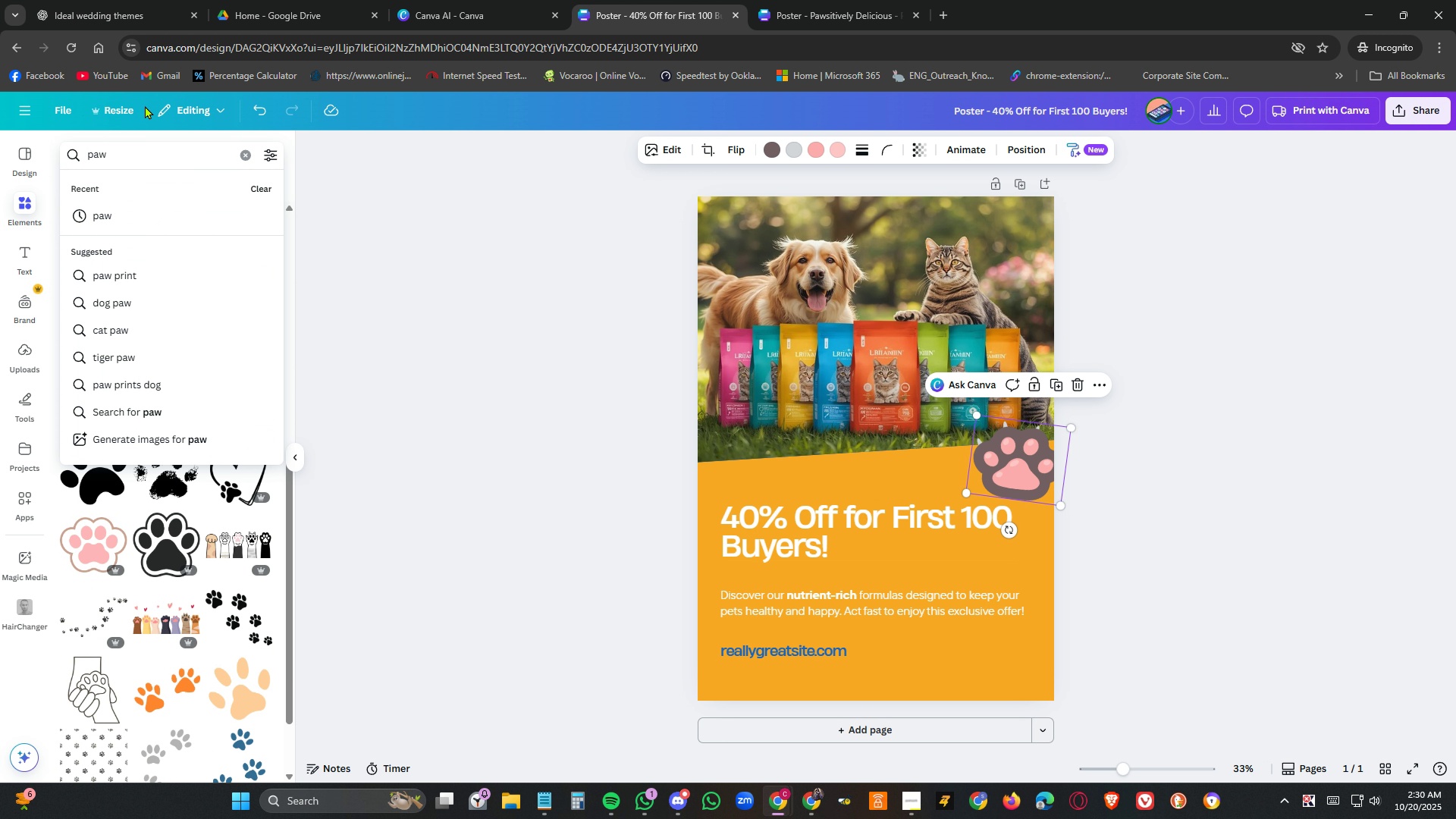 
type(dog )
 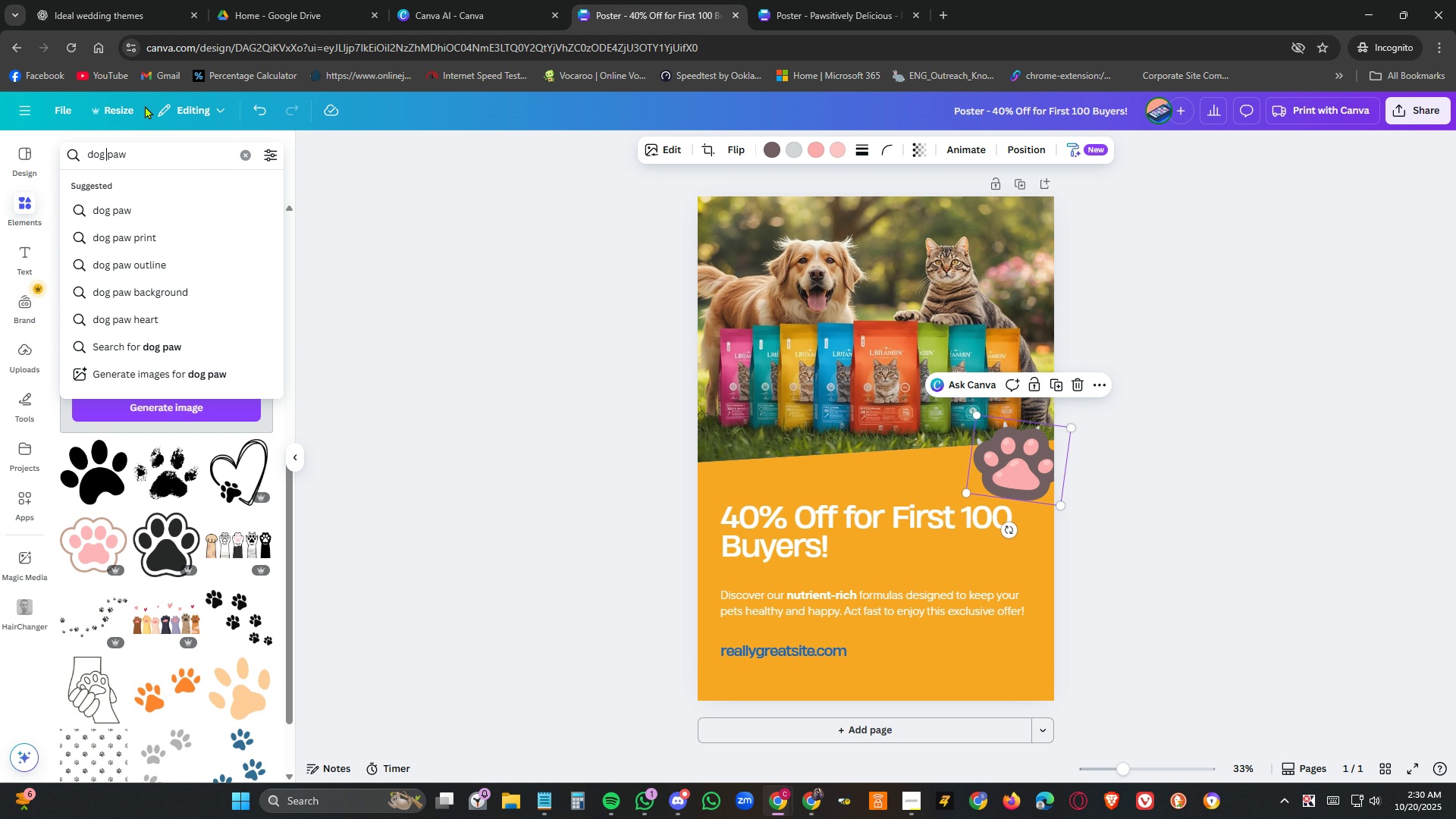 
key(Enter)
 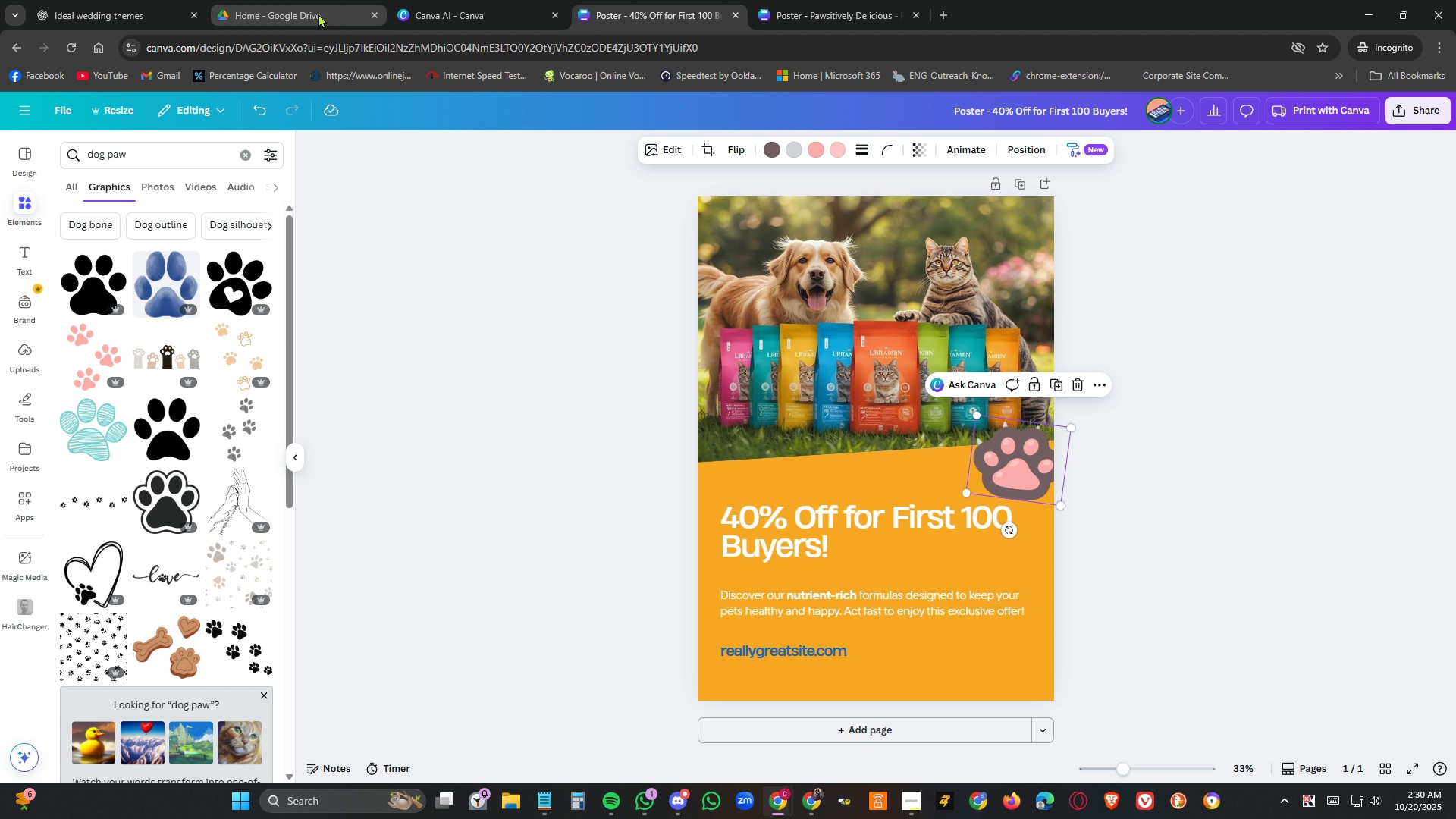 
scroll: coordinate [140, 496], scroll_direction: down, amount: 5.0
 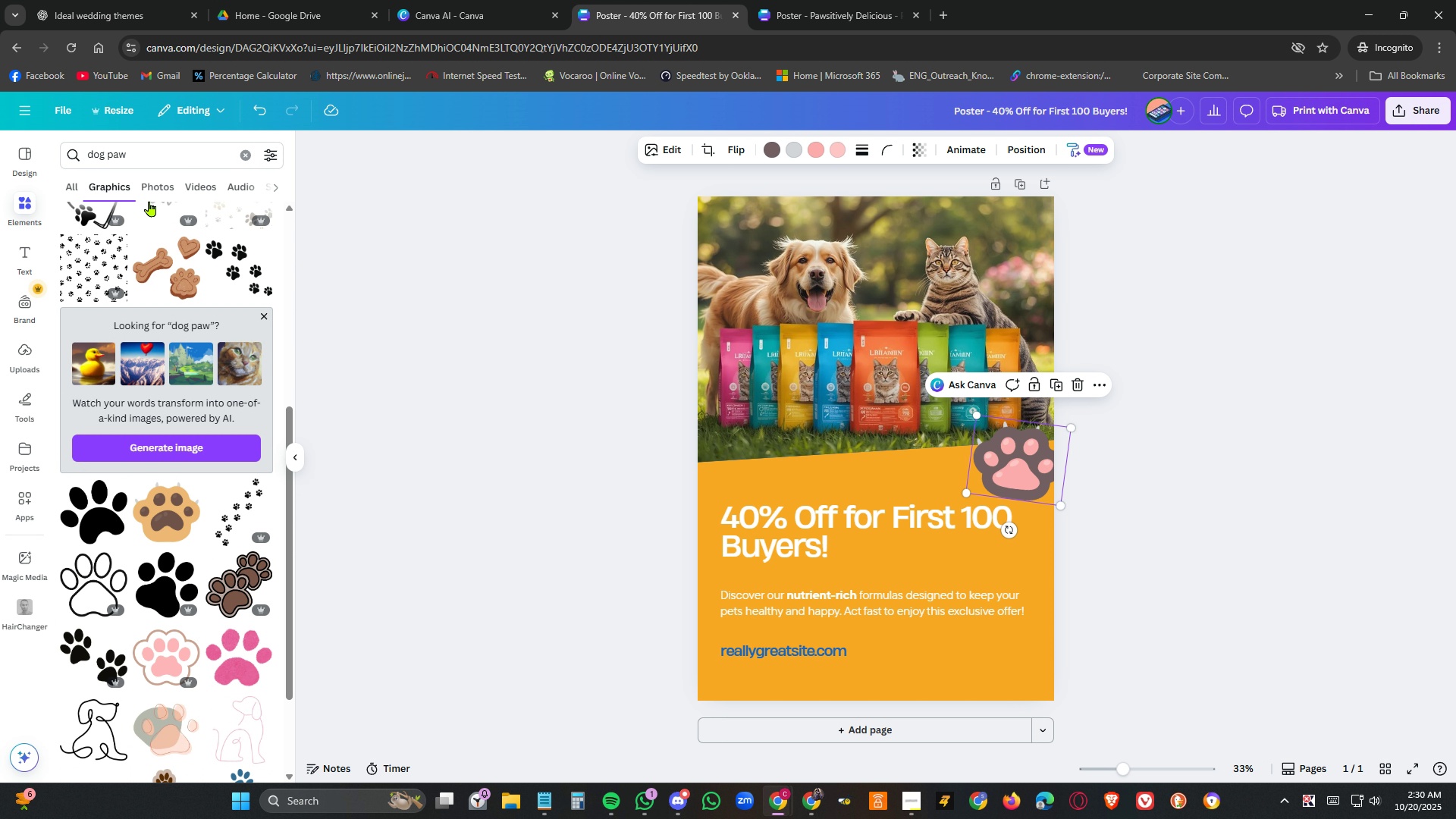 
left_click([157, 186])
 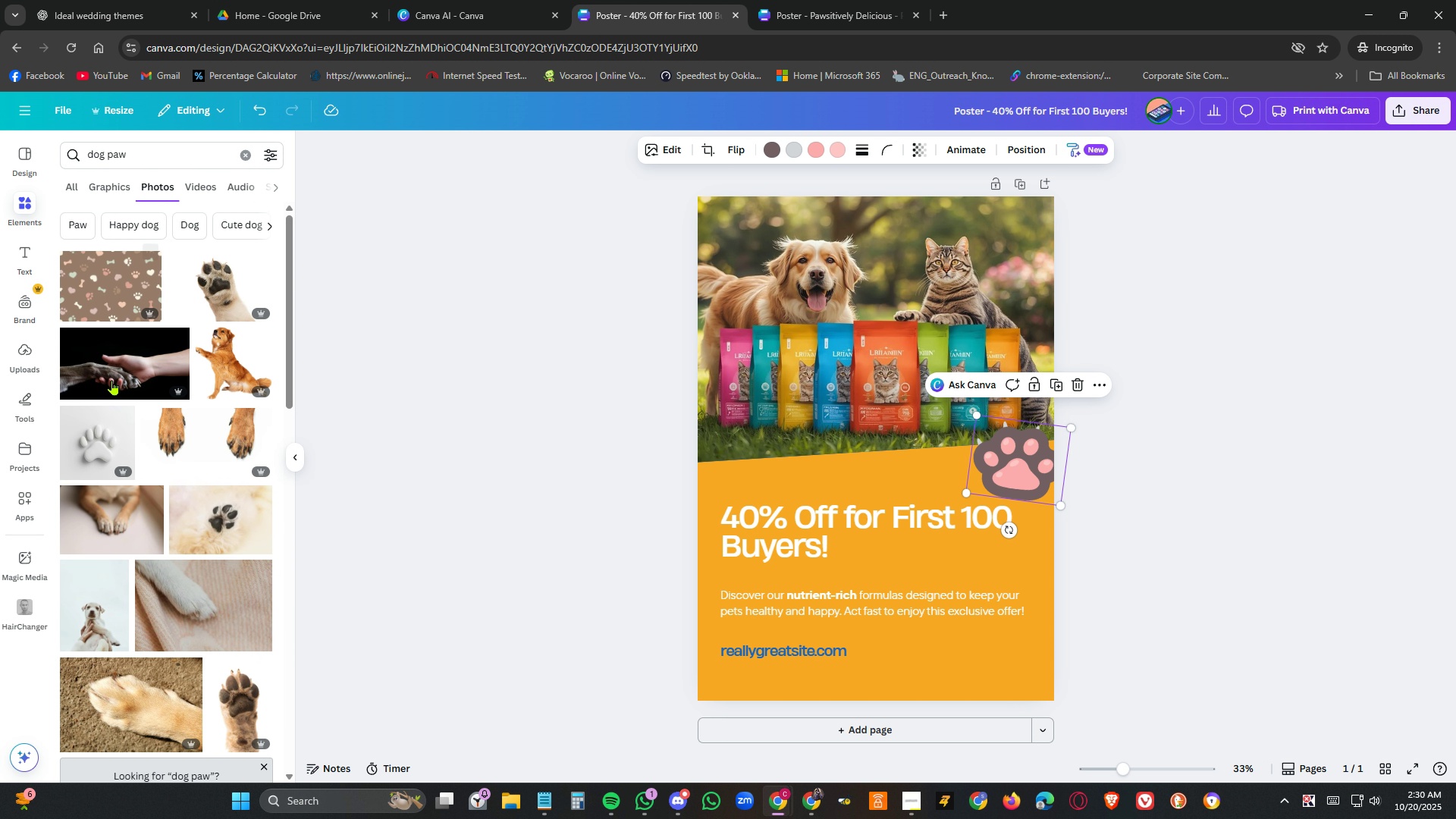 
scroll: coordinate [178, 458], scroll_direction: down, amount: 5.0
 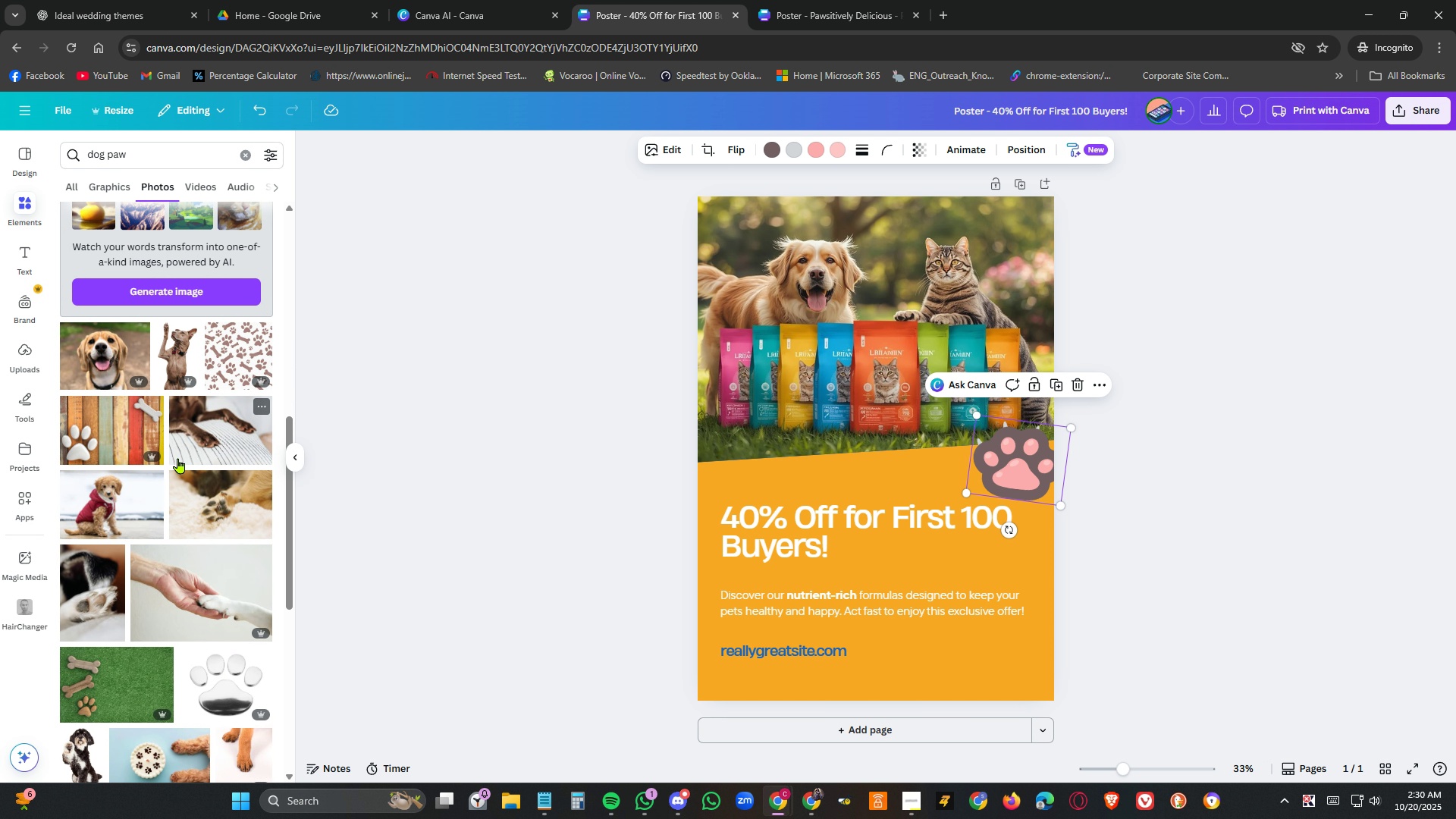 
scroll: coordinate [174, 416], scroll_direction: up, amount: 10.0
 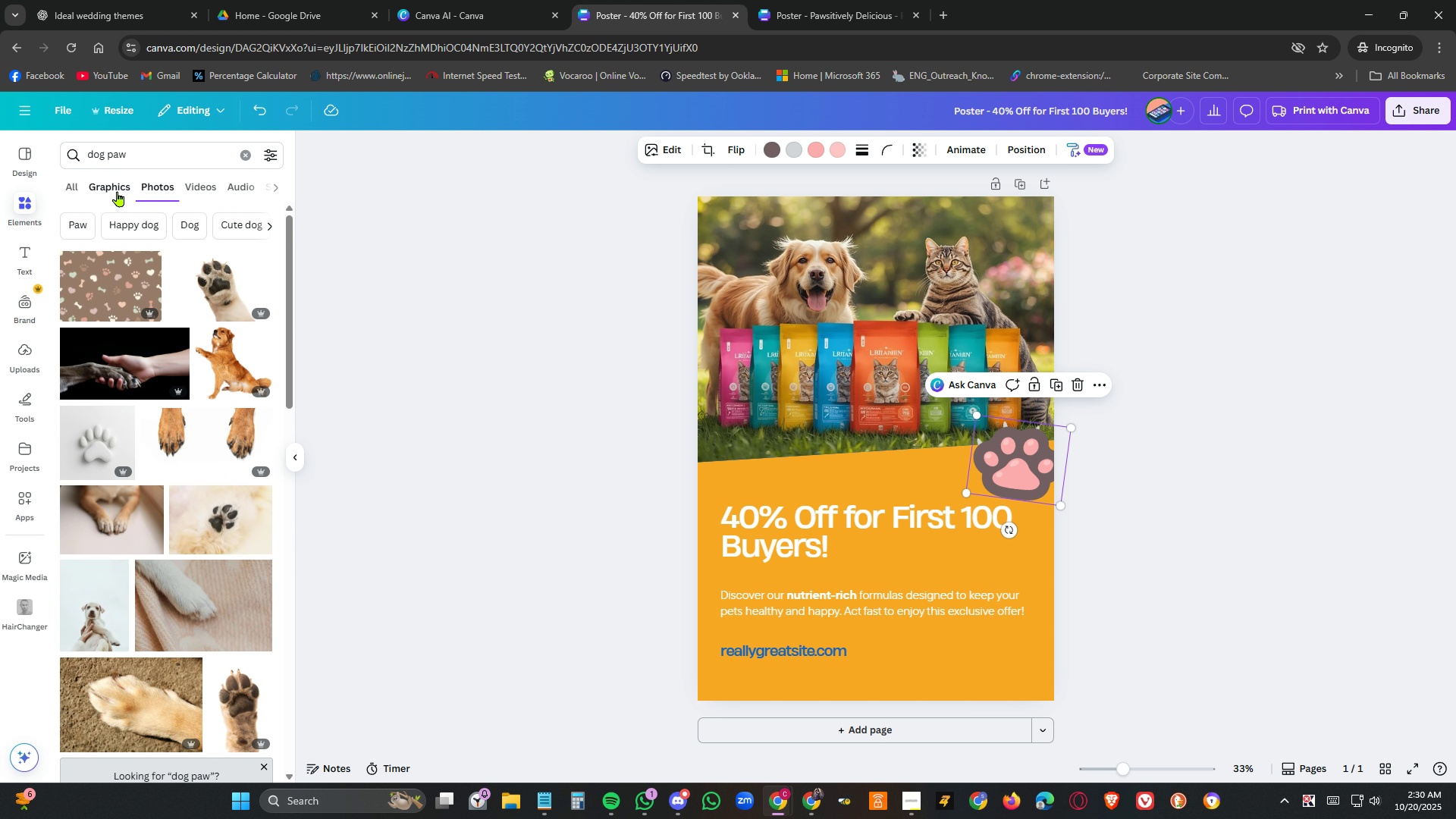 
left_click([118, 191])
 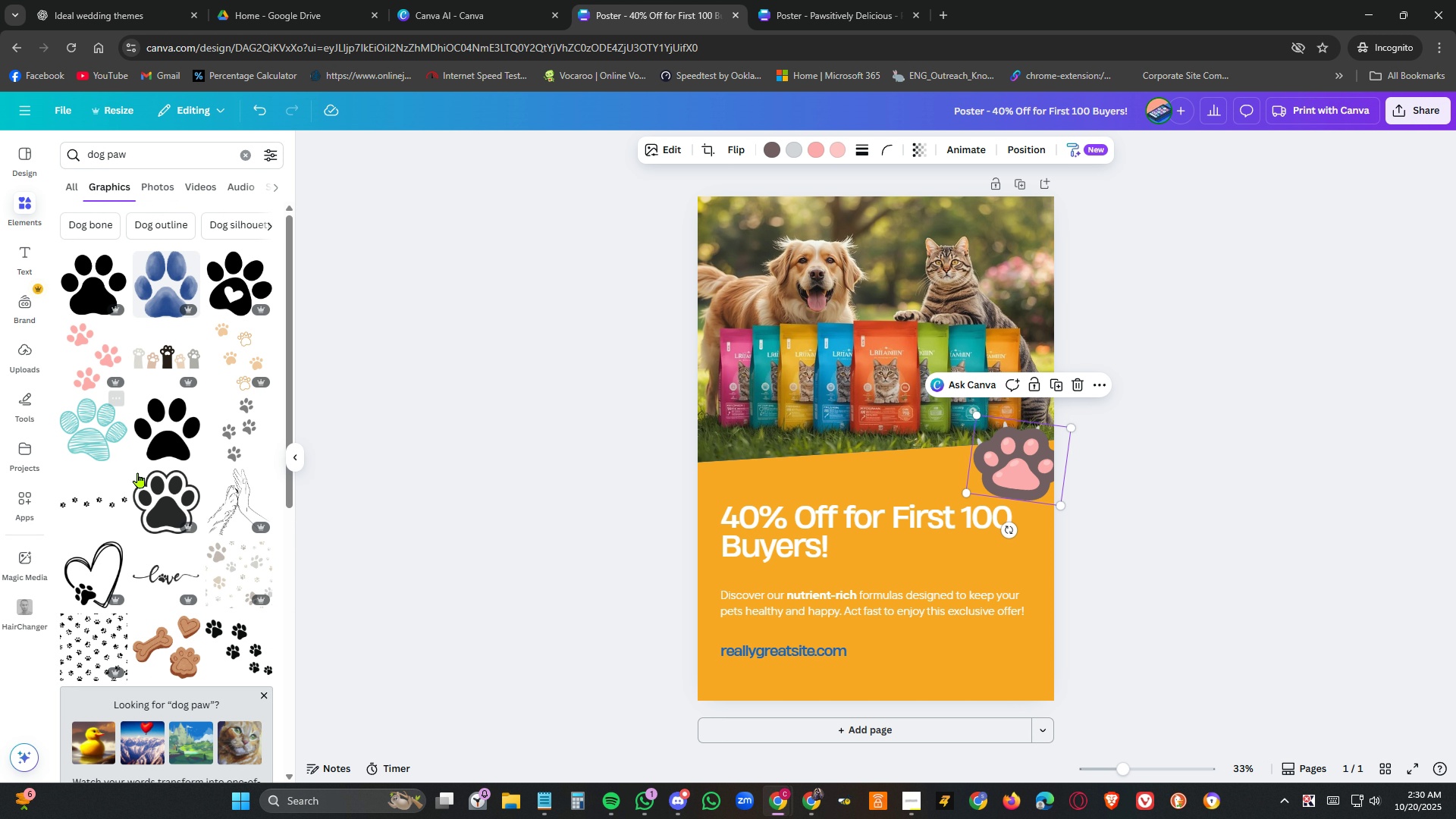 
scroll: coordinate [145, 465], scroll_direction: down, amount: 6.0
 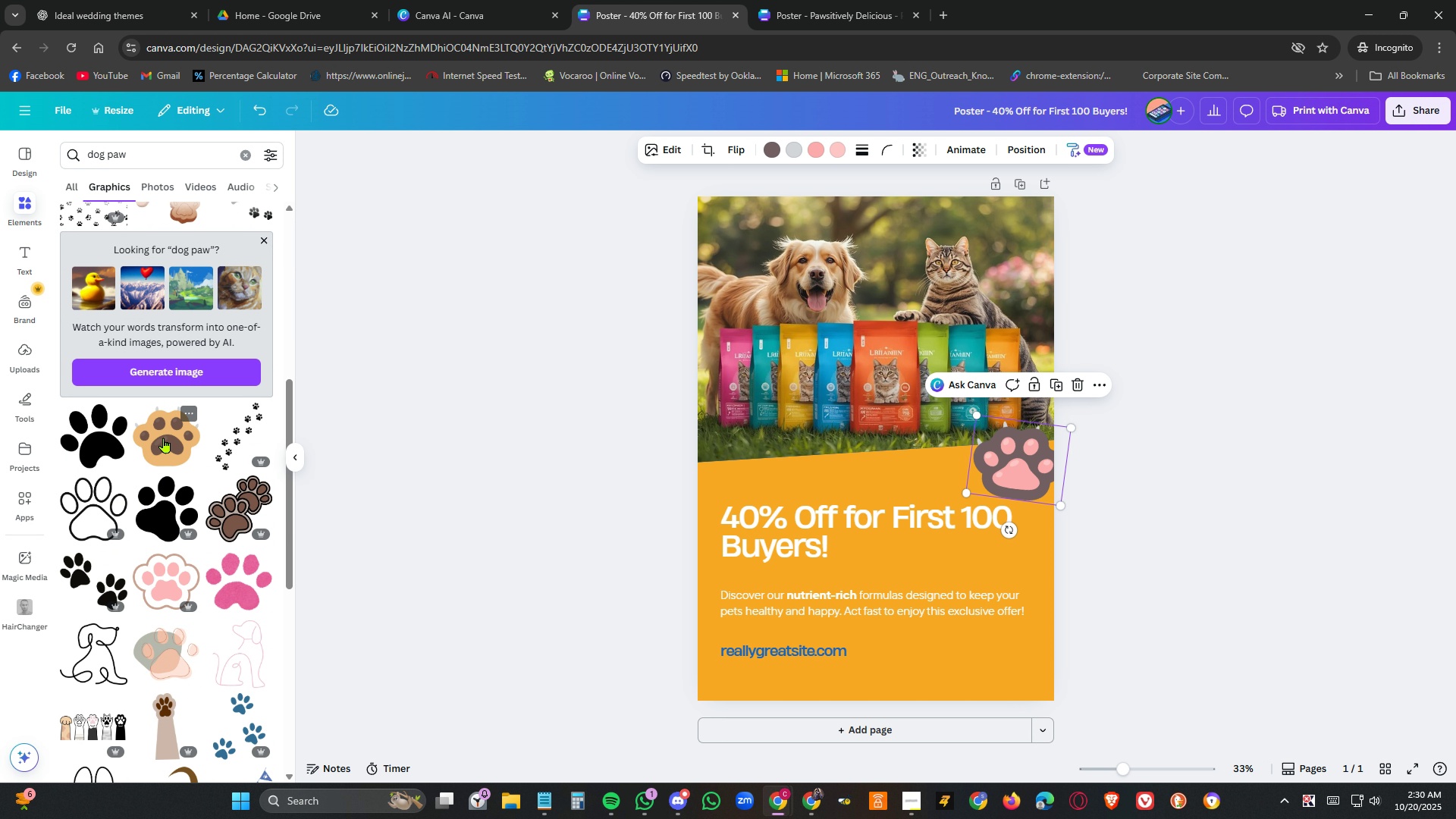 
wait(5.58)
 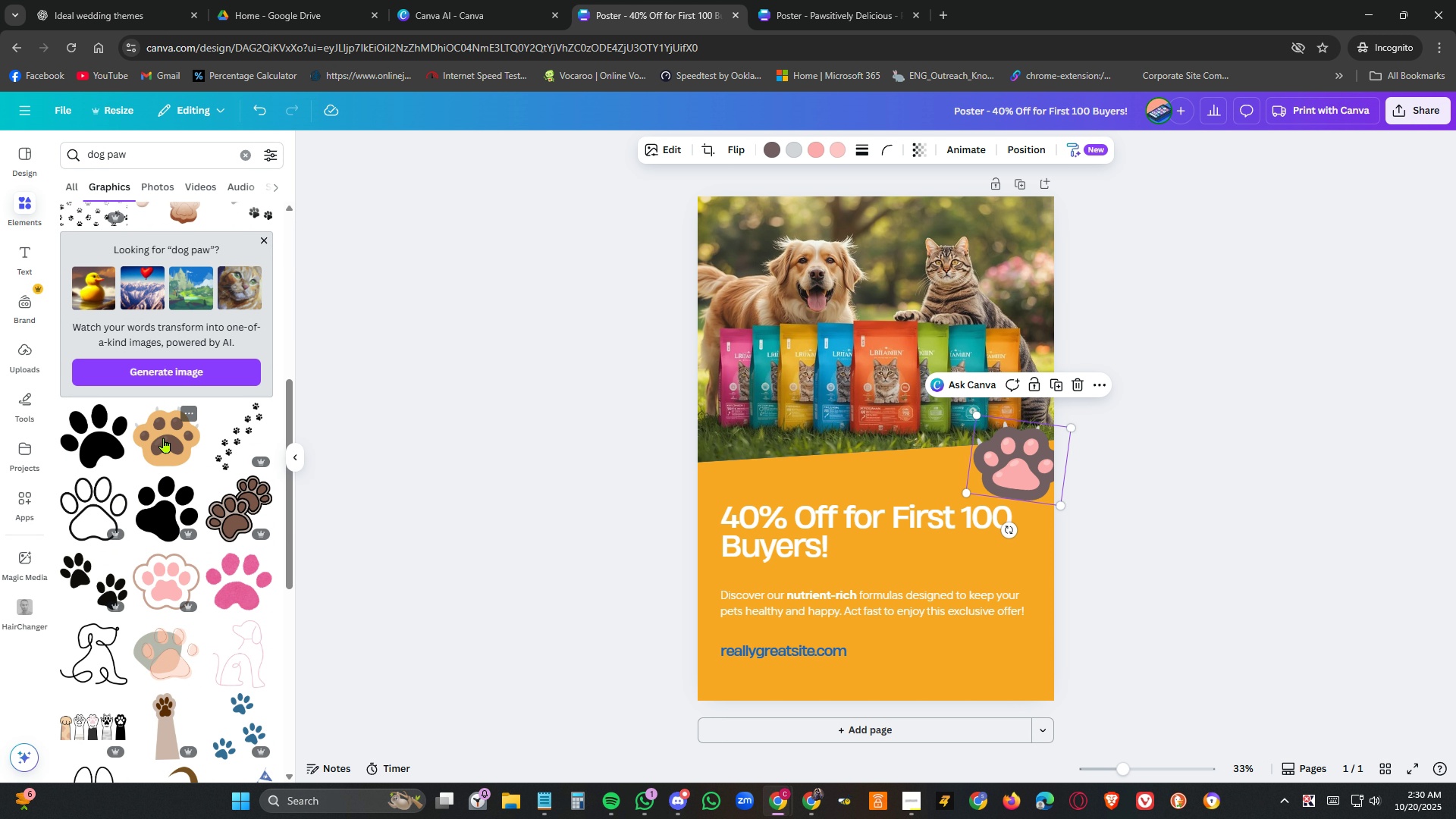 
scroll: coordinate [167, 432], scroll_direction: down, amount: 3.0
 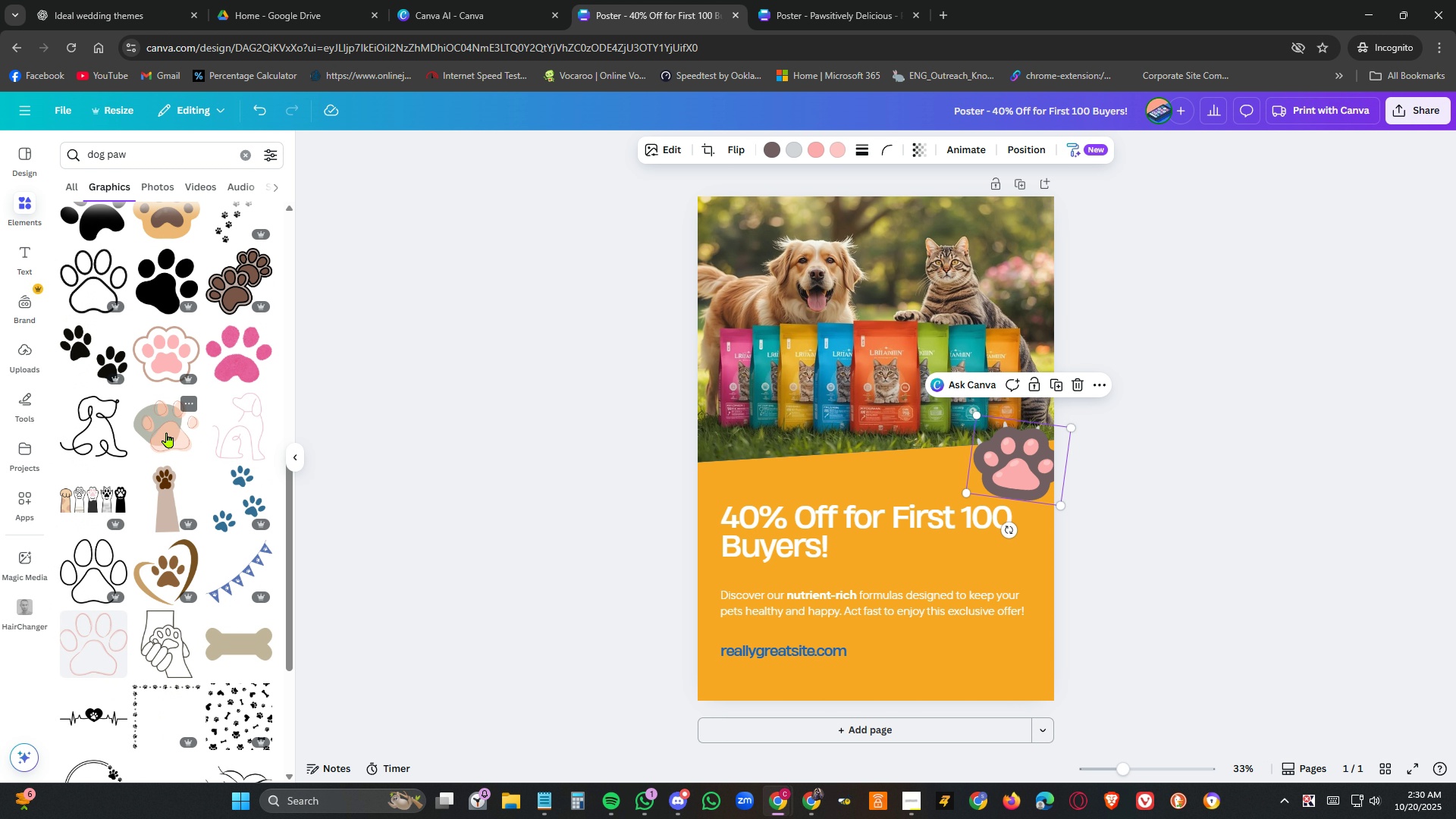 
scroll: coordinate [167, 432], scroll_direction: up, amount: 5.0
 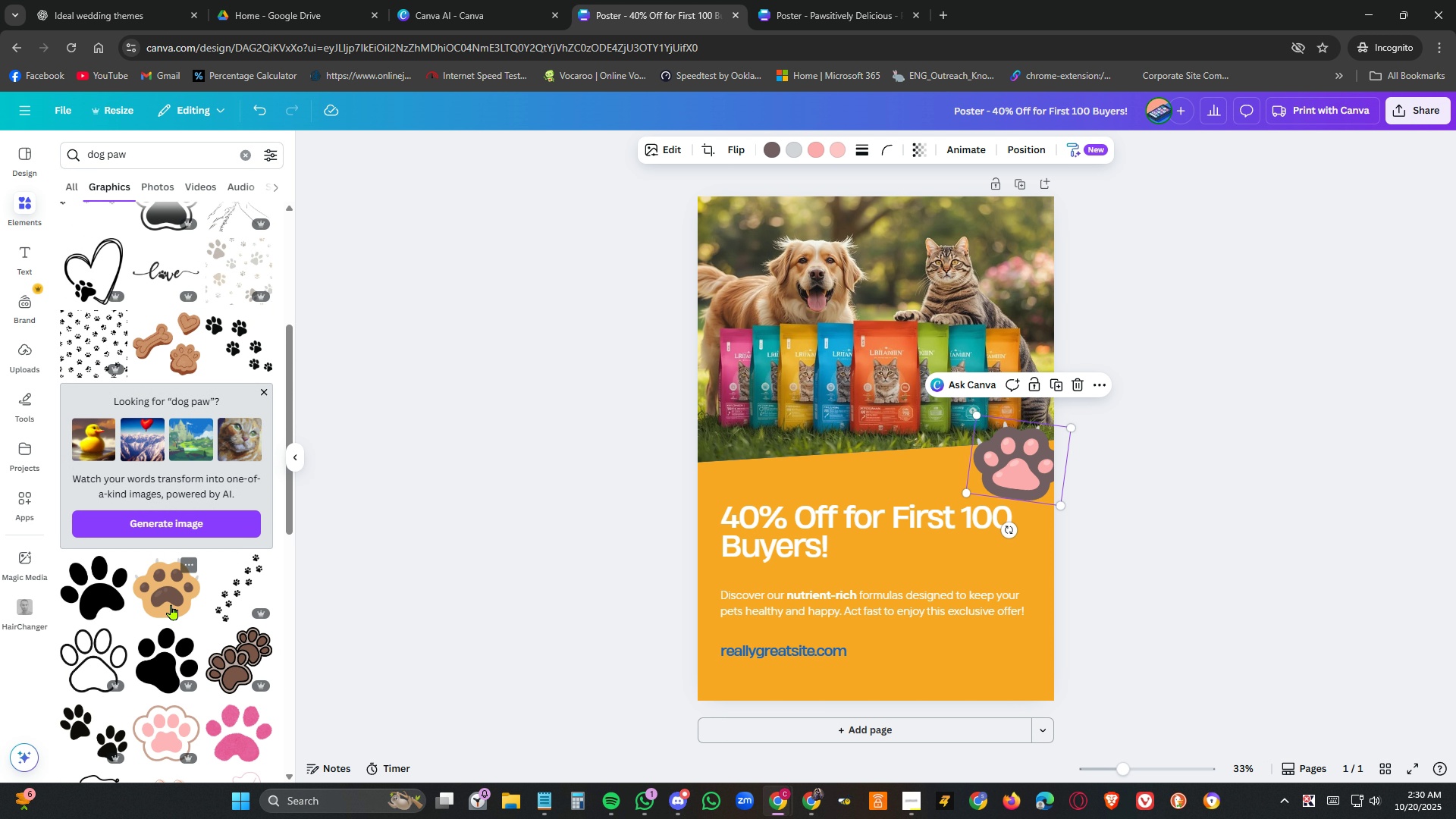 
left_click([174, 595])
 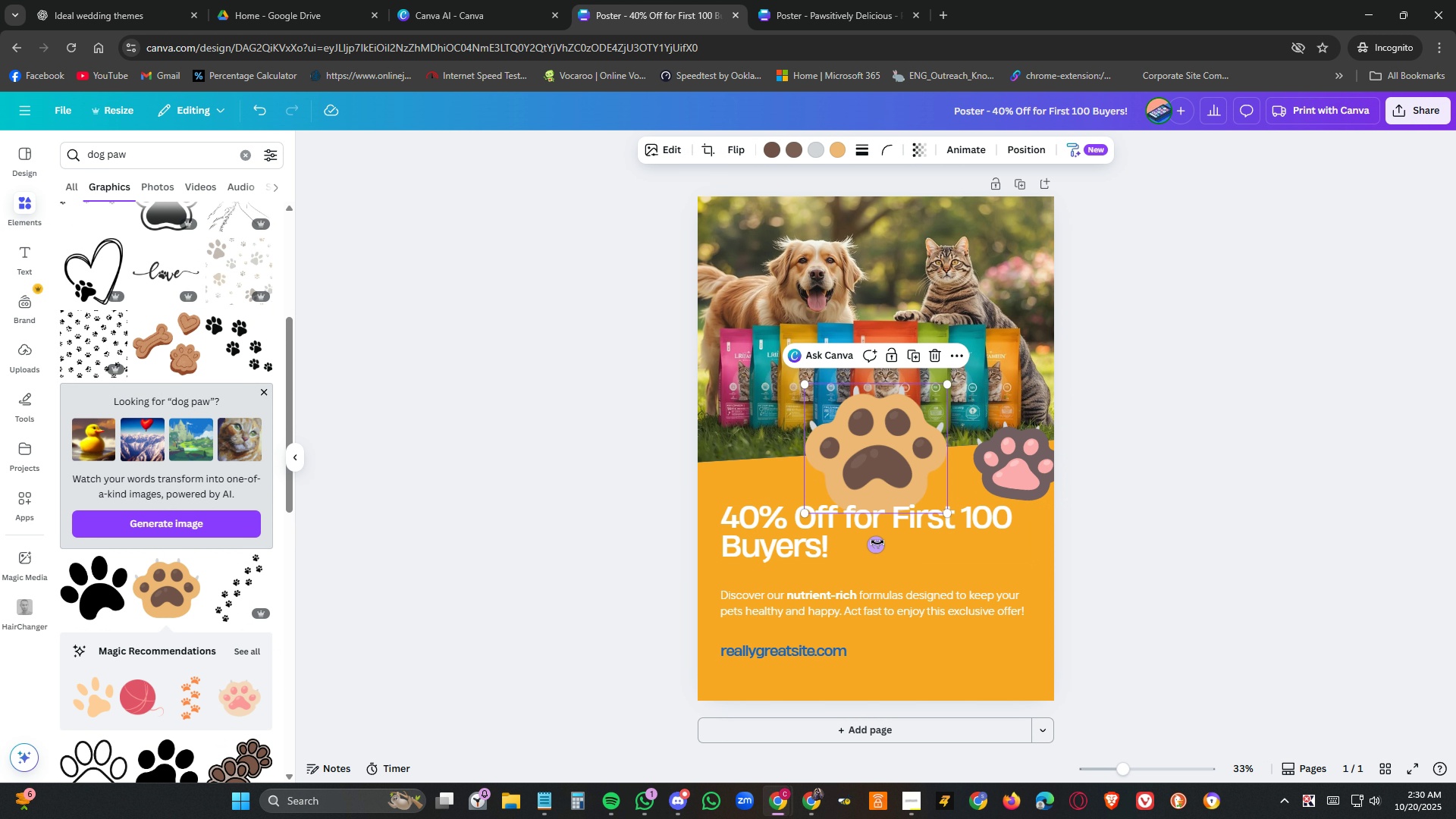 
left_click_drag(start_coordinate=[876, 543], to_coordinate=[899, 540])
 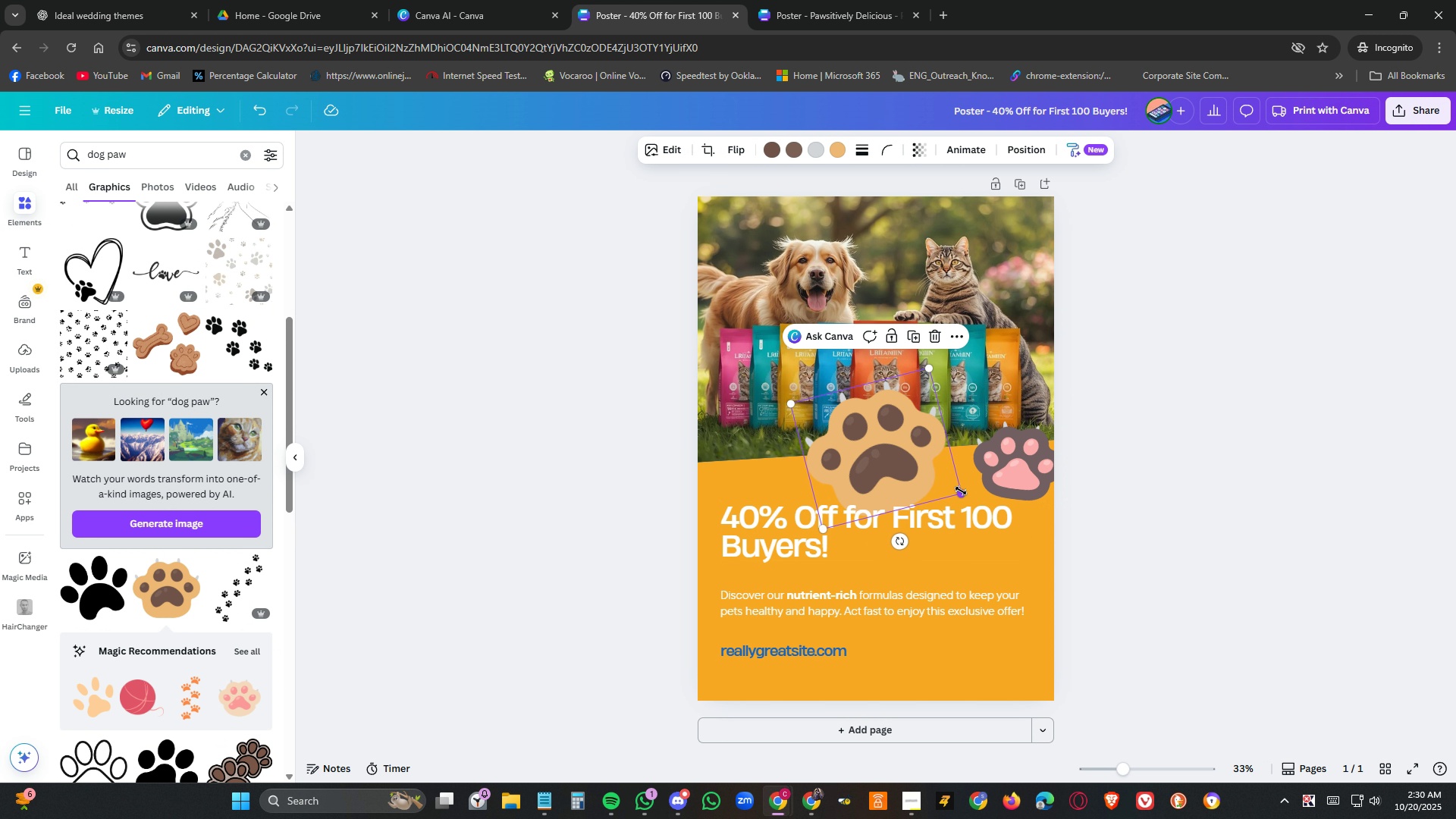 
left_click_drag(start_coordinate=[961, 491], to_coordinate=[886, 463])
 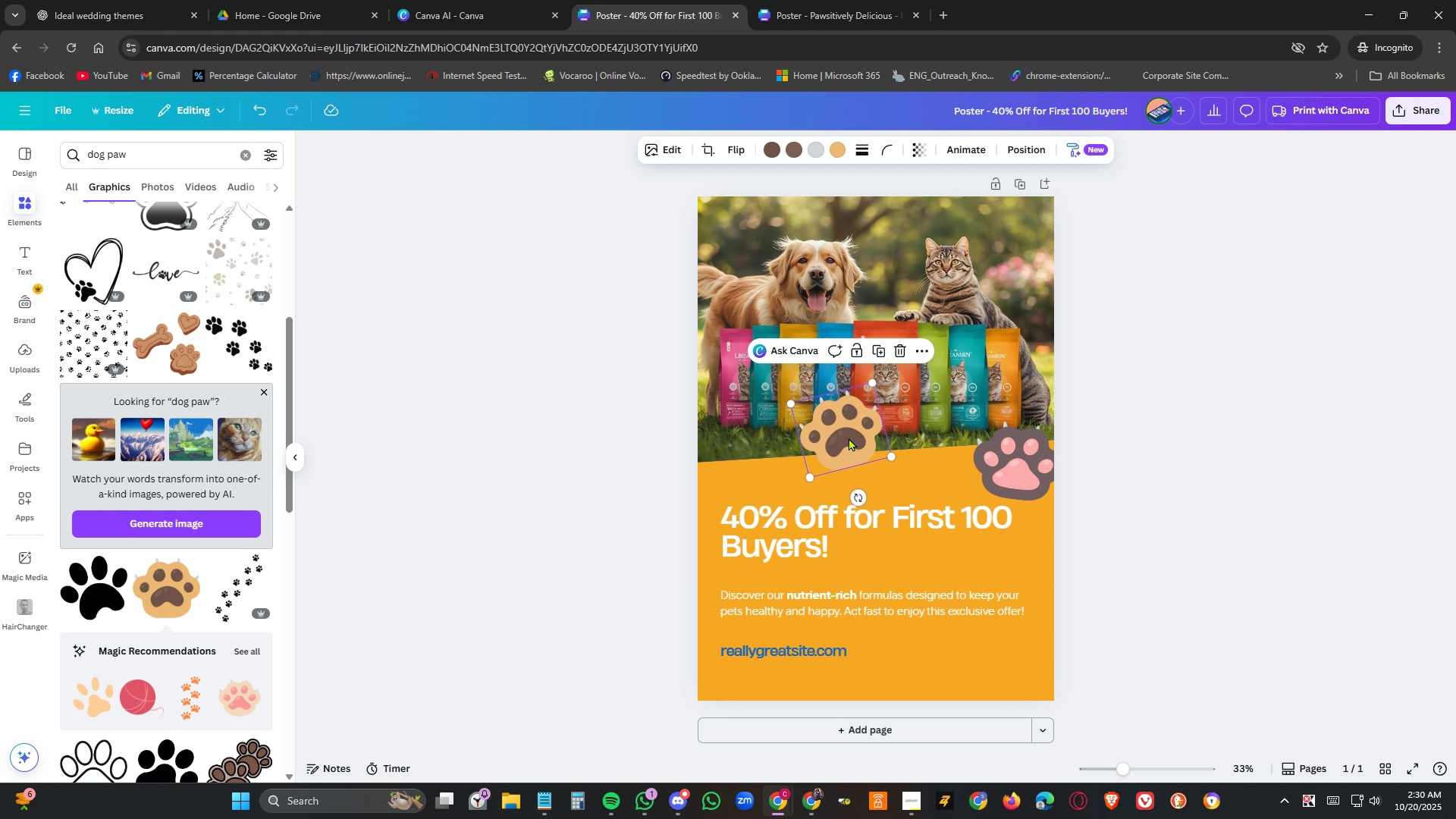 
left_click_drag(start_coordinate=[849, 438], to_coordinate=[744, 463])
 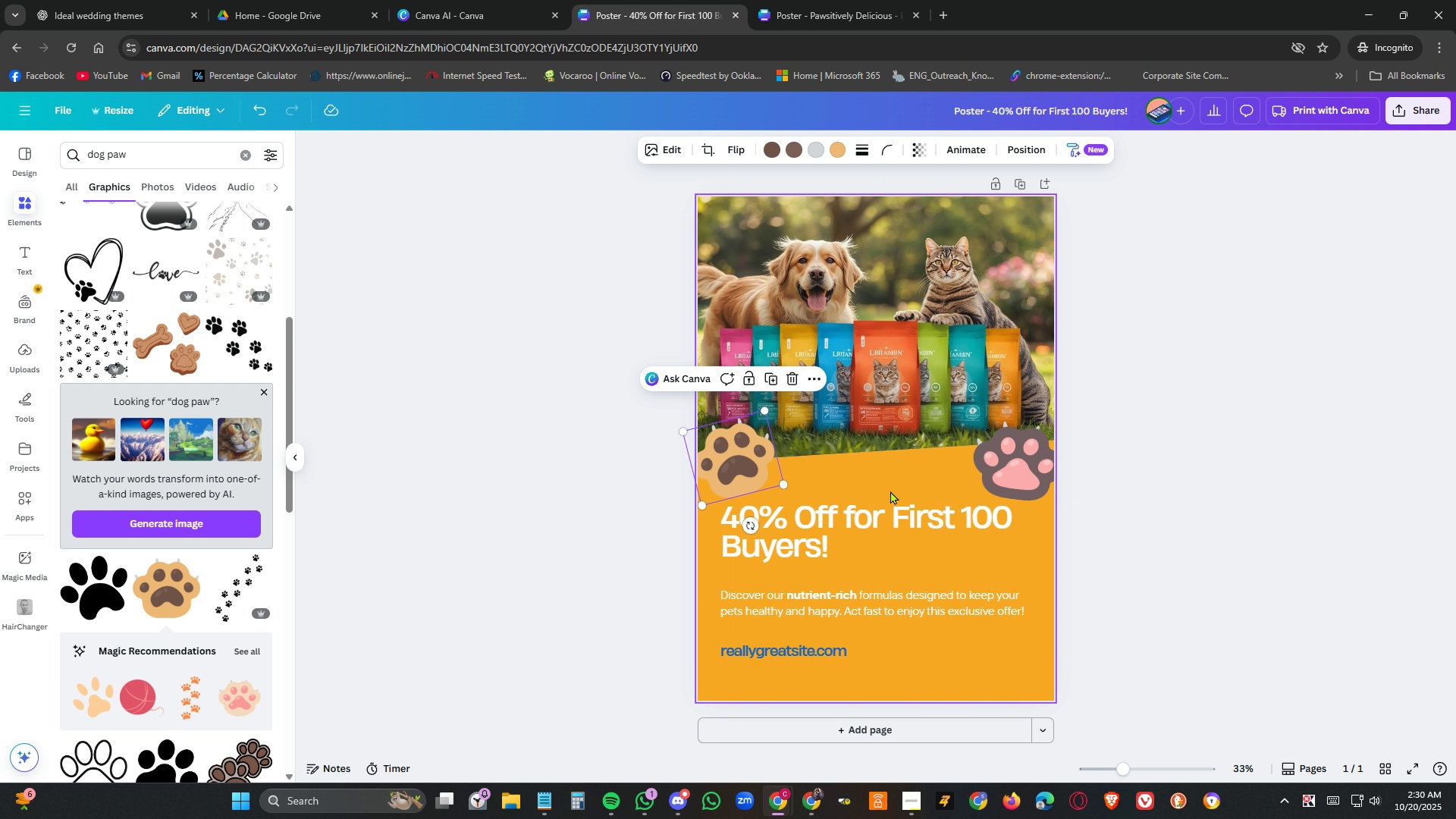 
left_click([890, 491])
 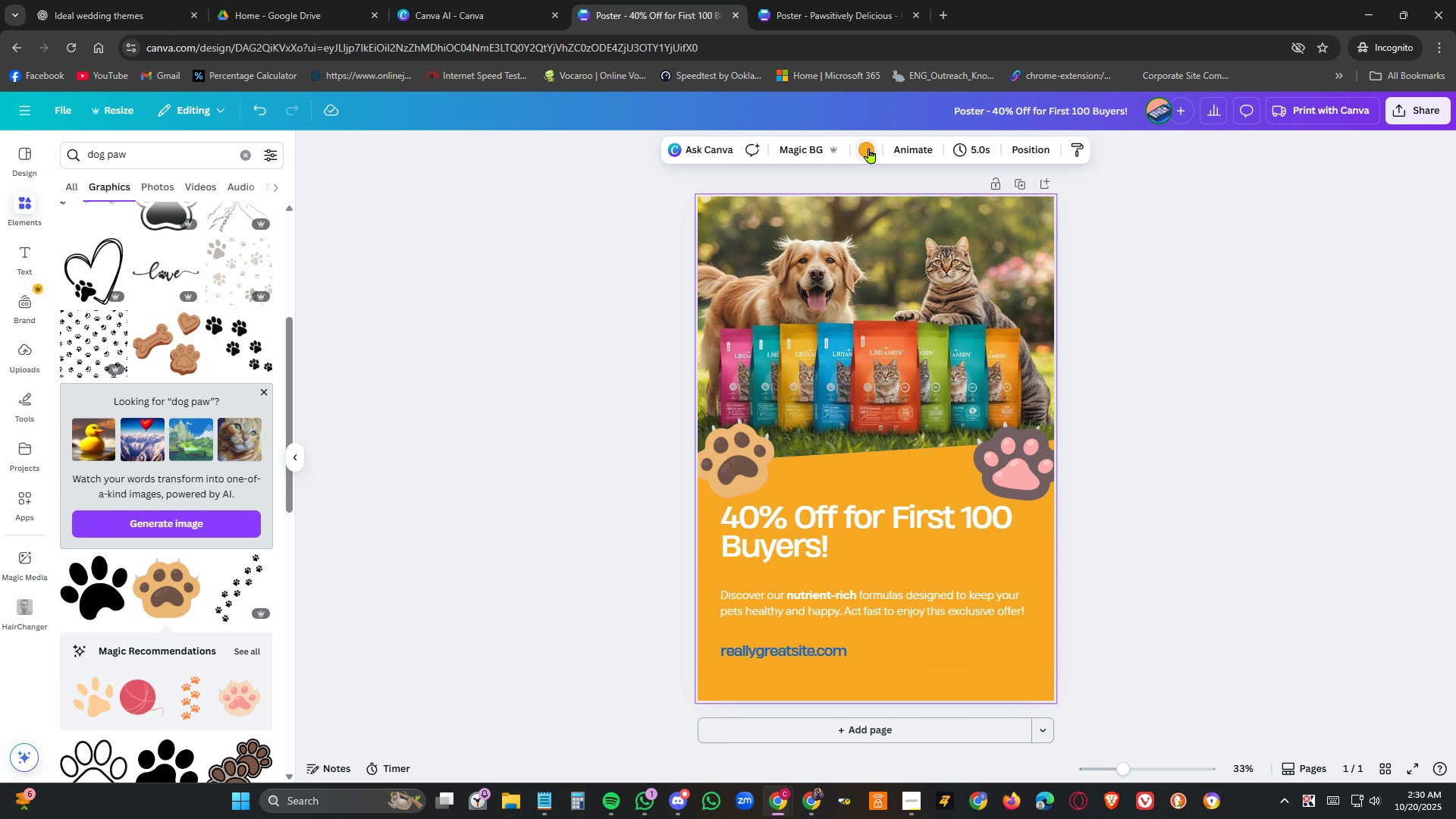 
left_click([868, 149])
 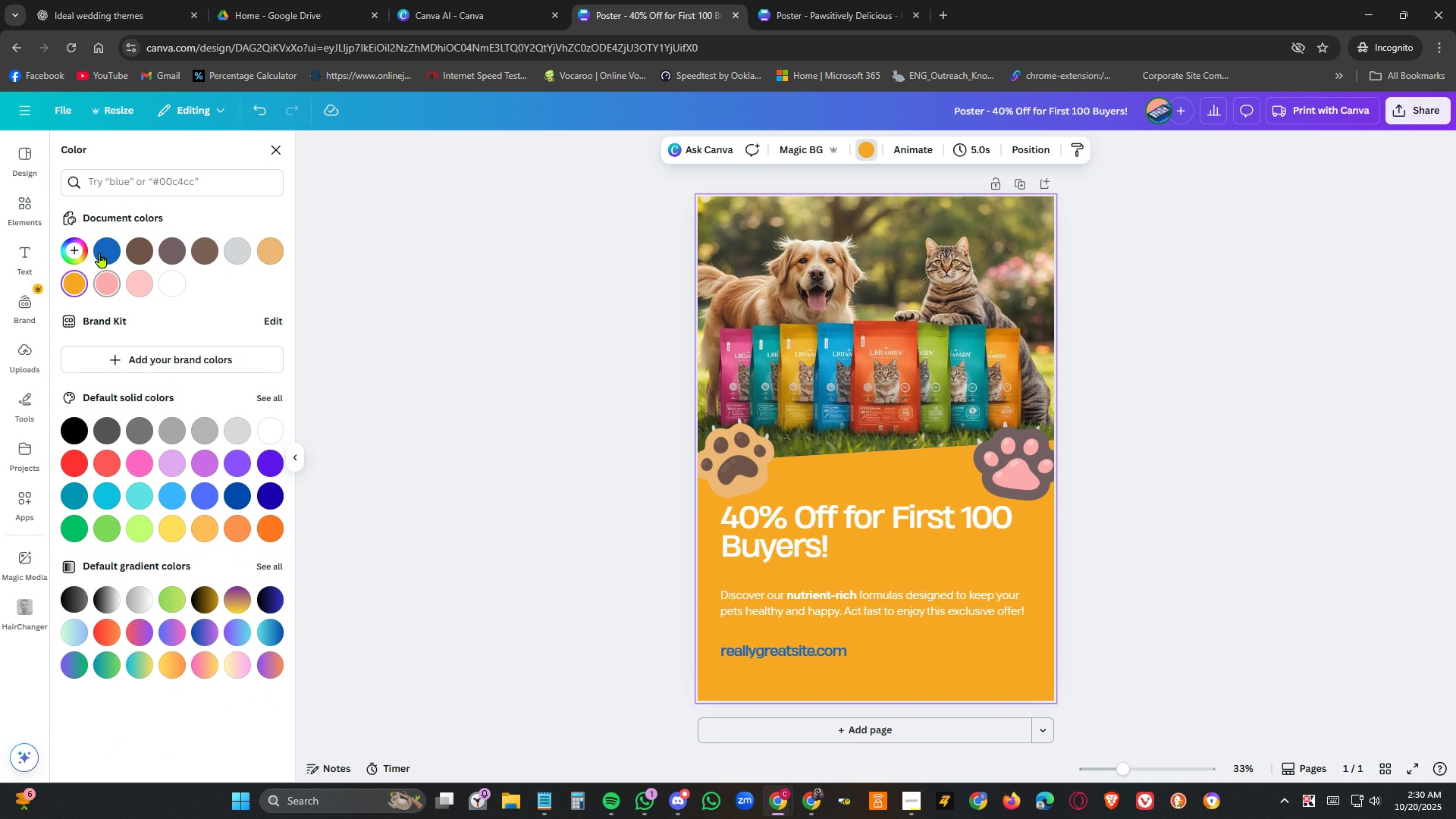 
left_click([100, 252])
 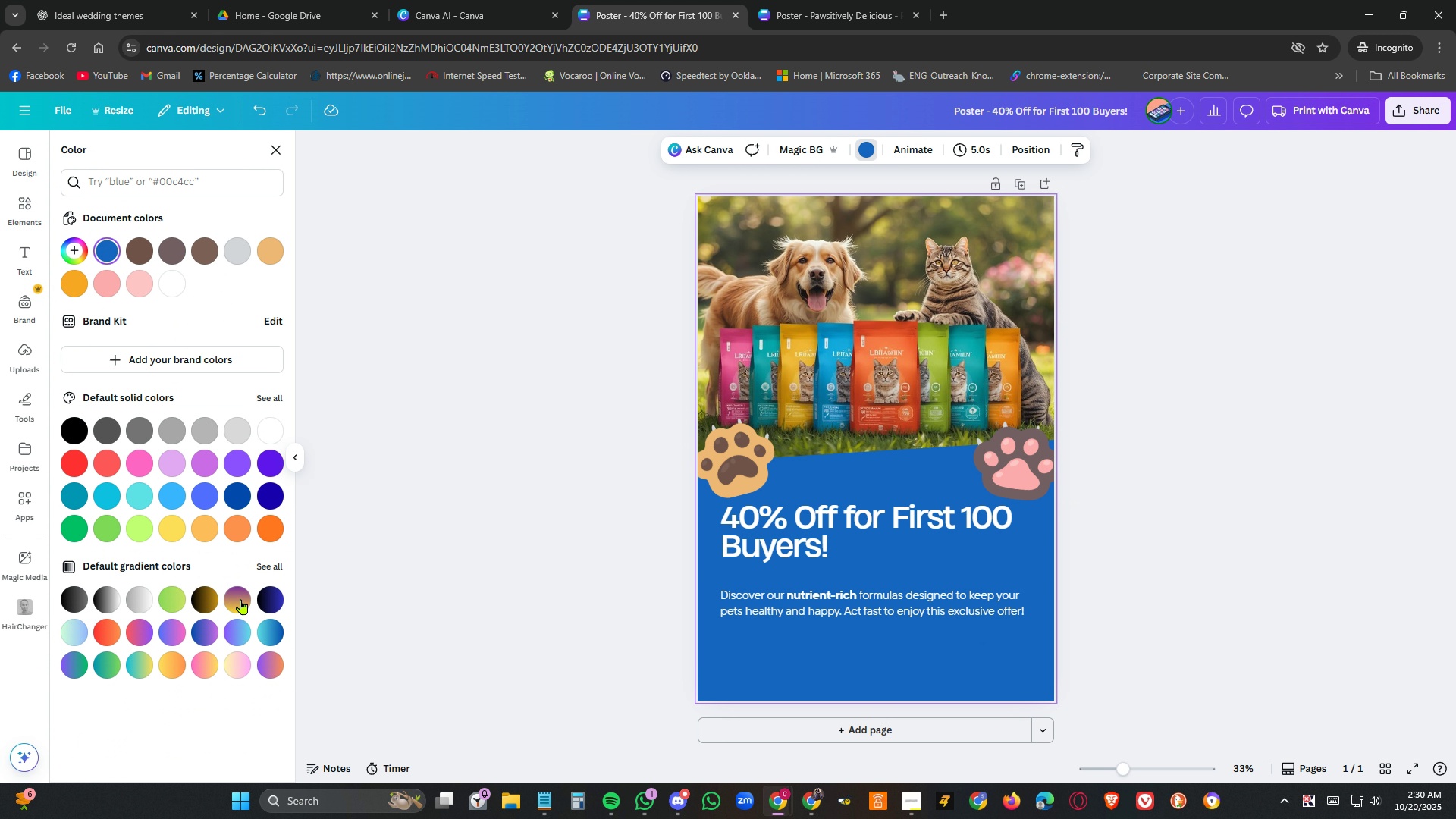 
left_click([276, 632])
 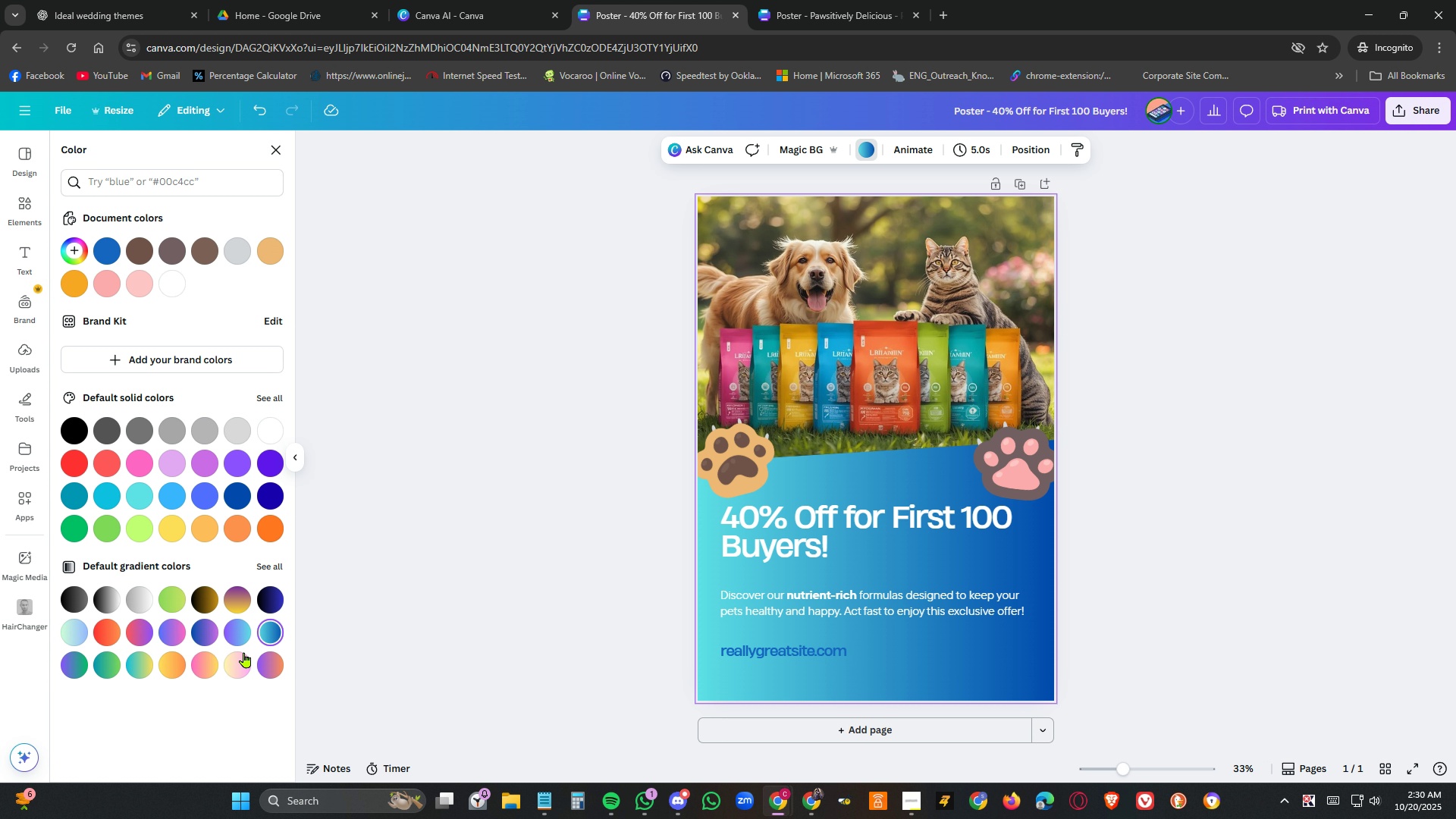 
left_click([82, 635])
 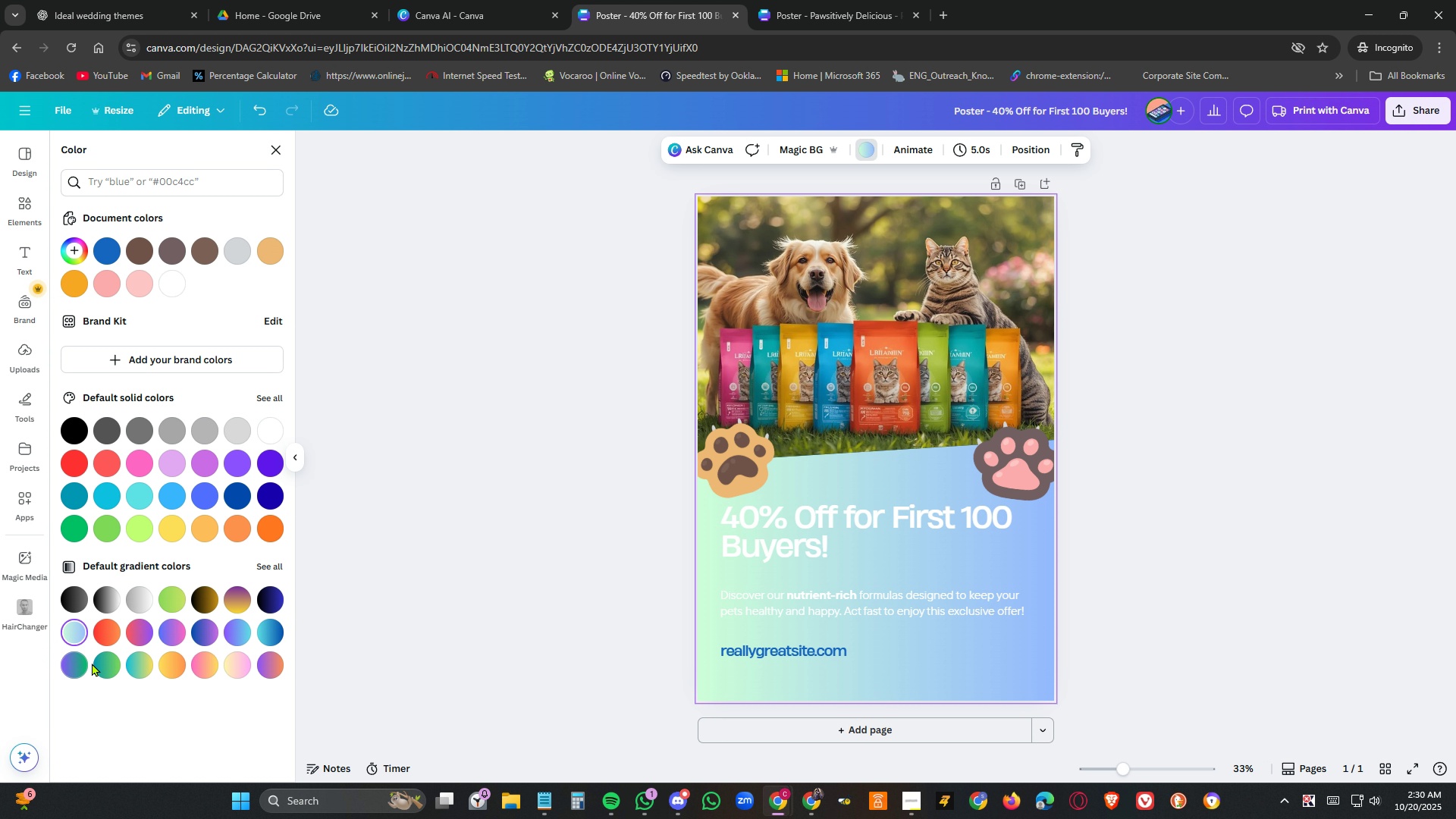 
left_click([114, 661])
 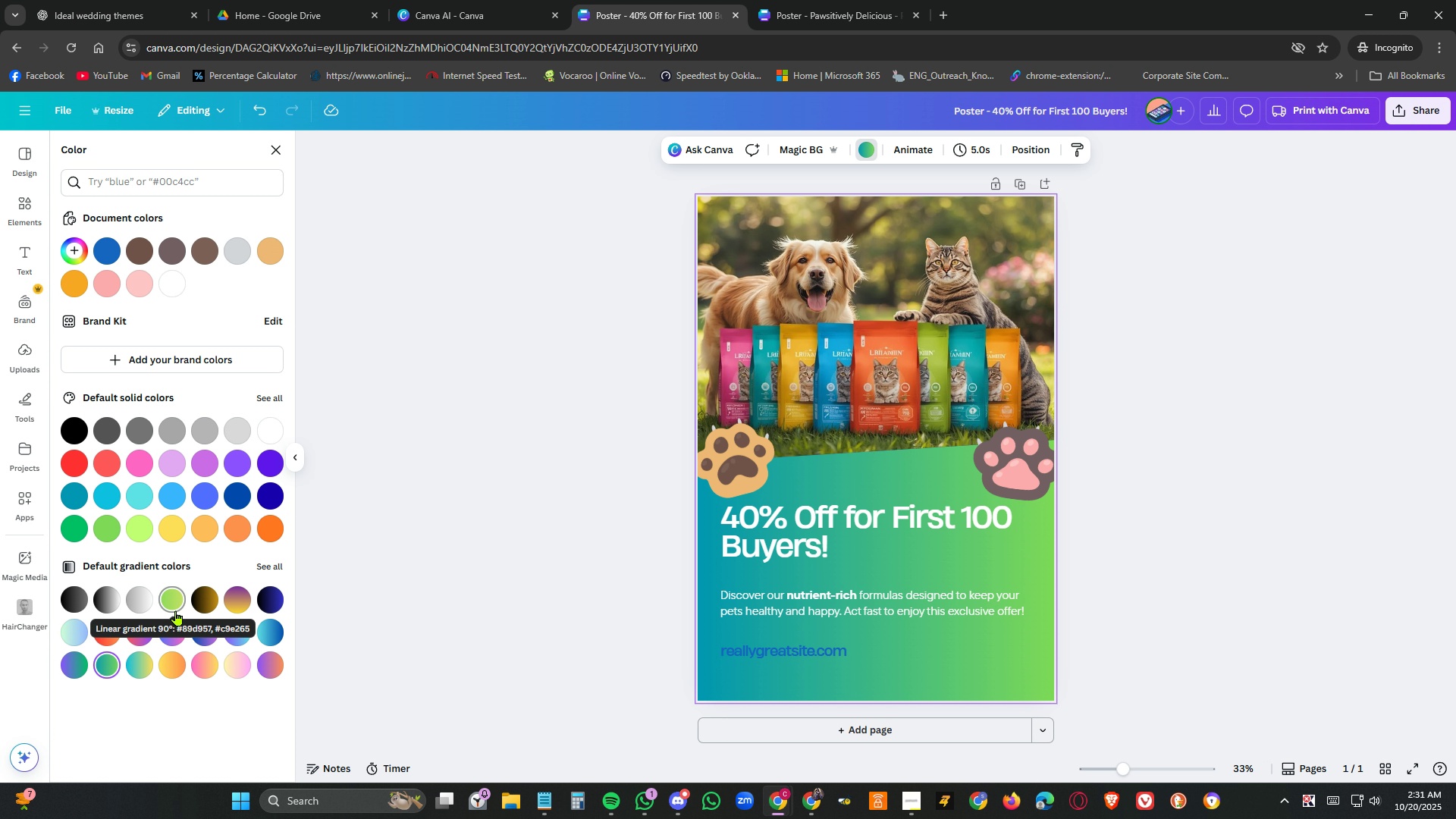 
wait(15.46)
 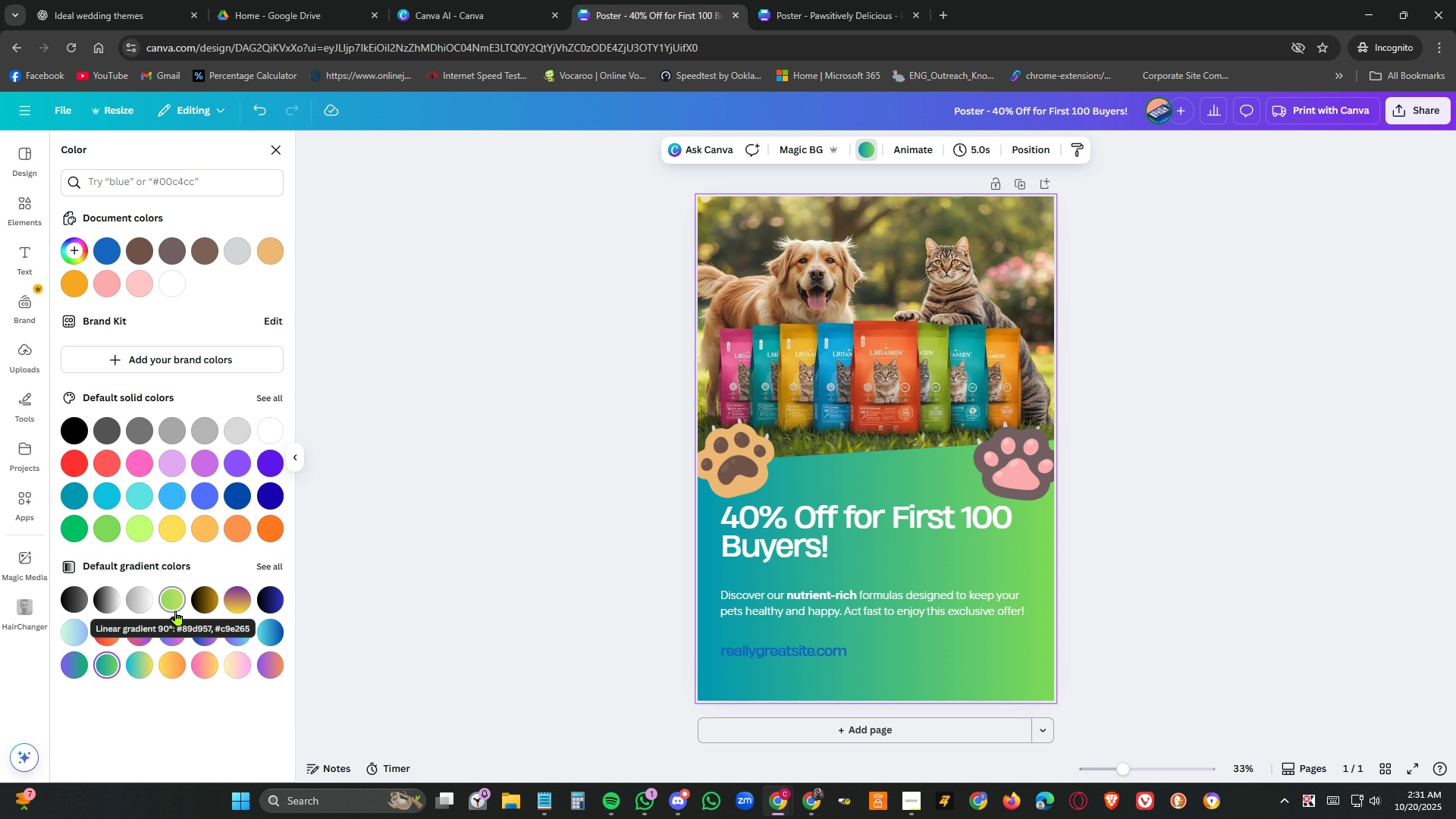 
left_click([829, 658])
 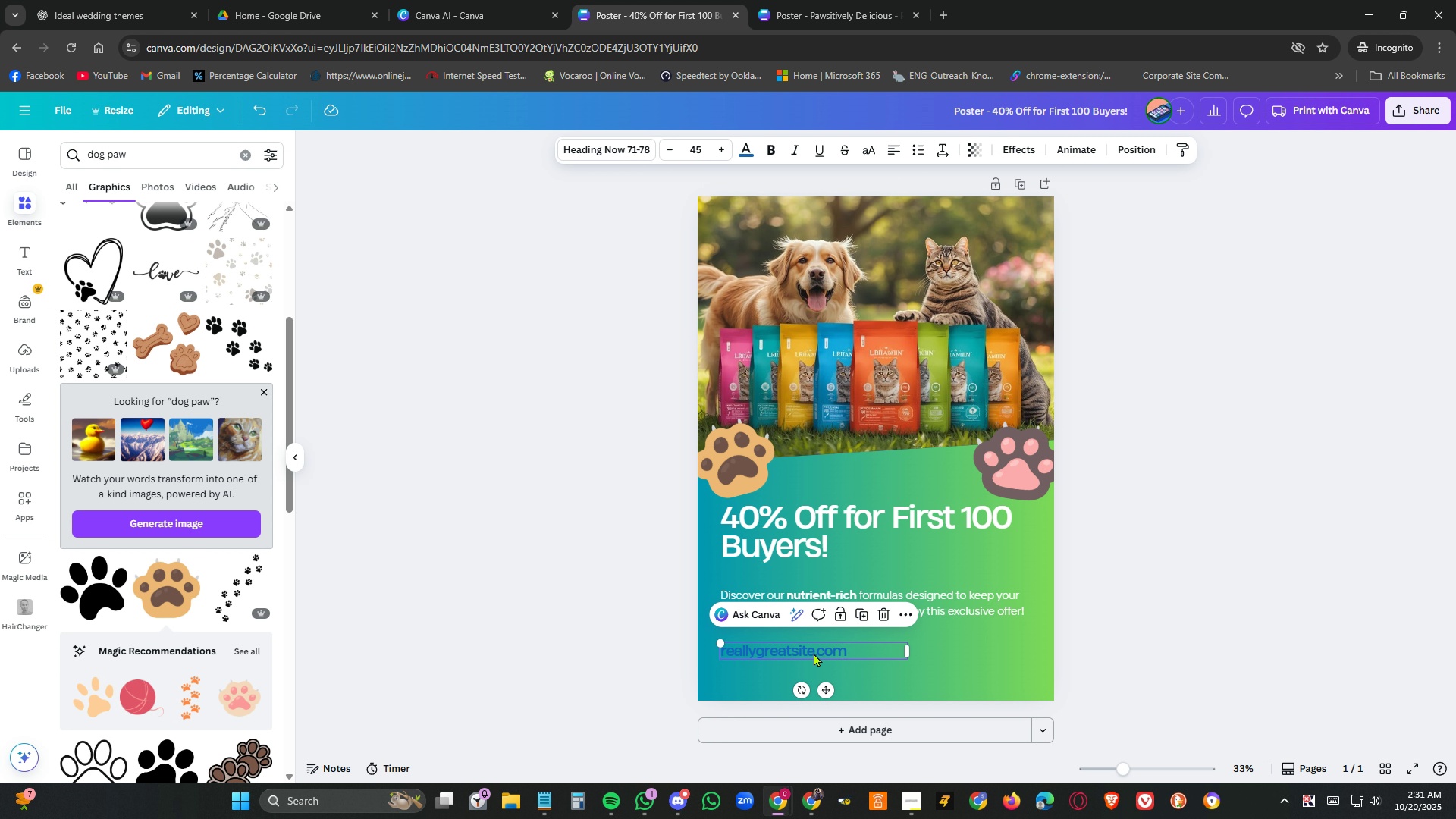 
double_click([814, 653])
 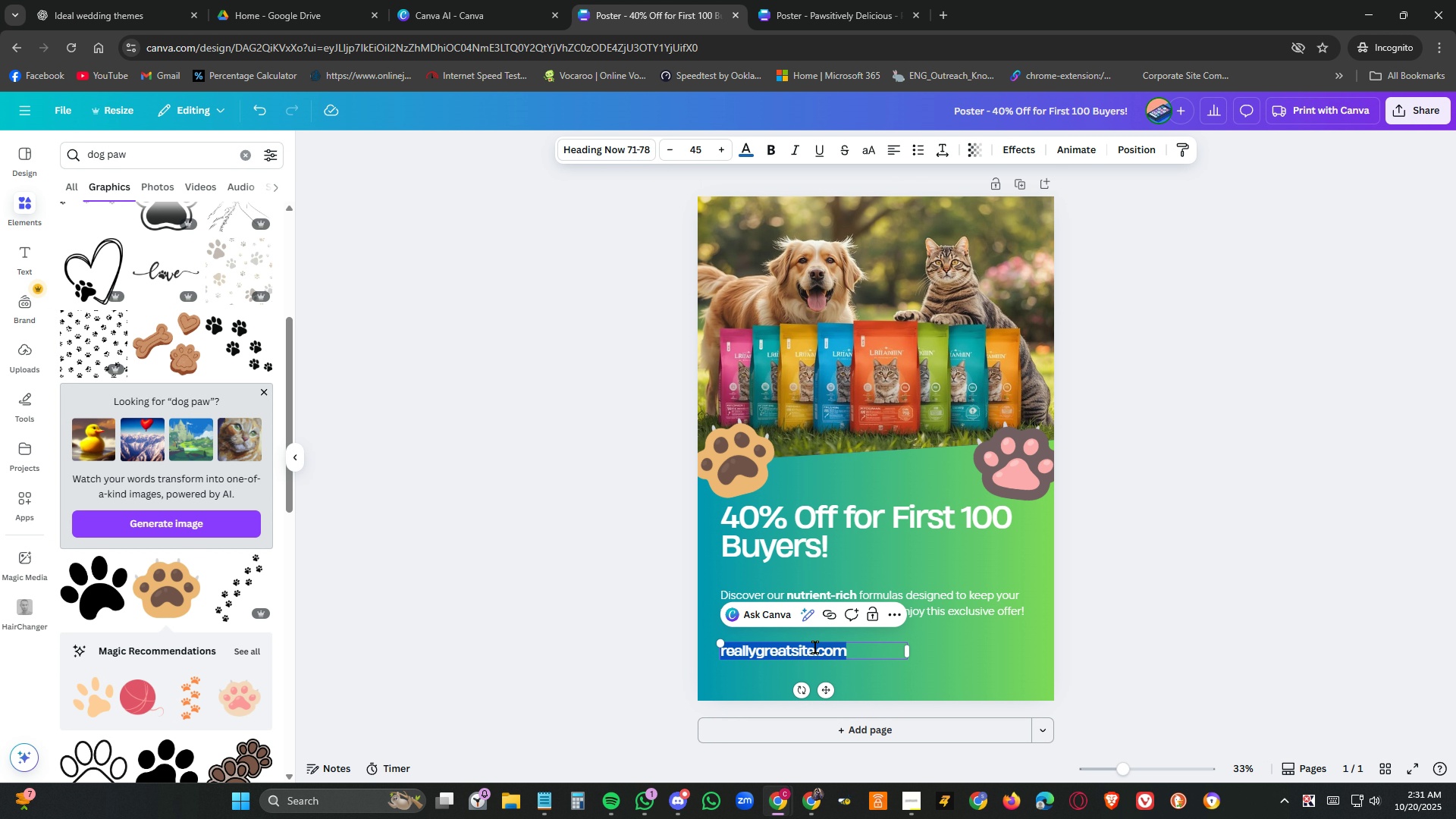 
key(Delete)
 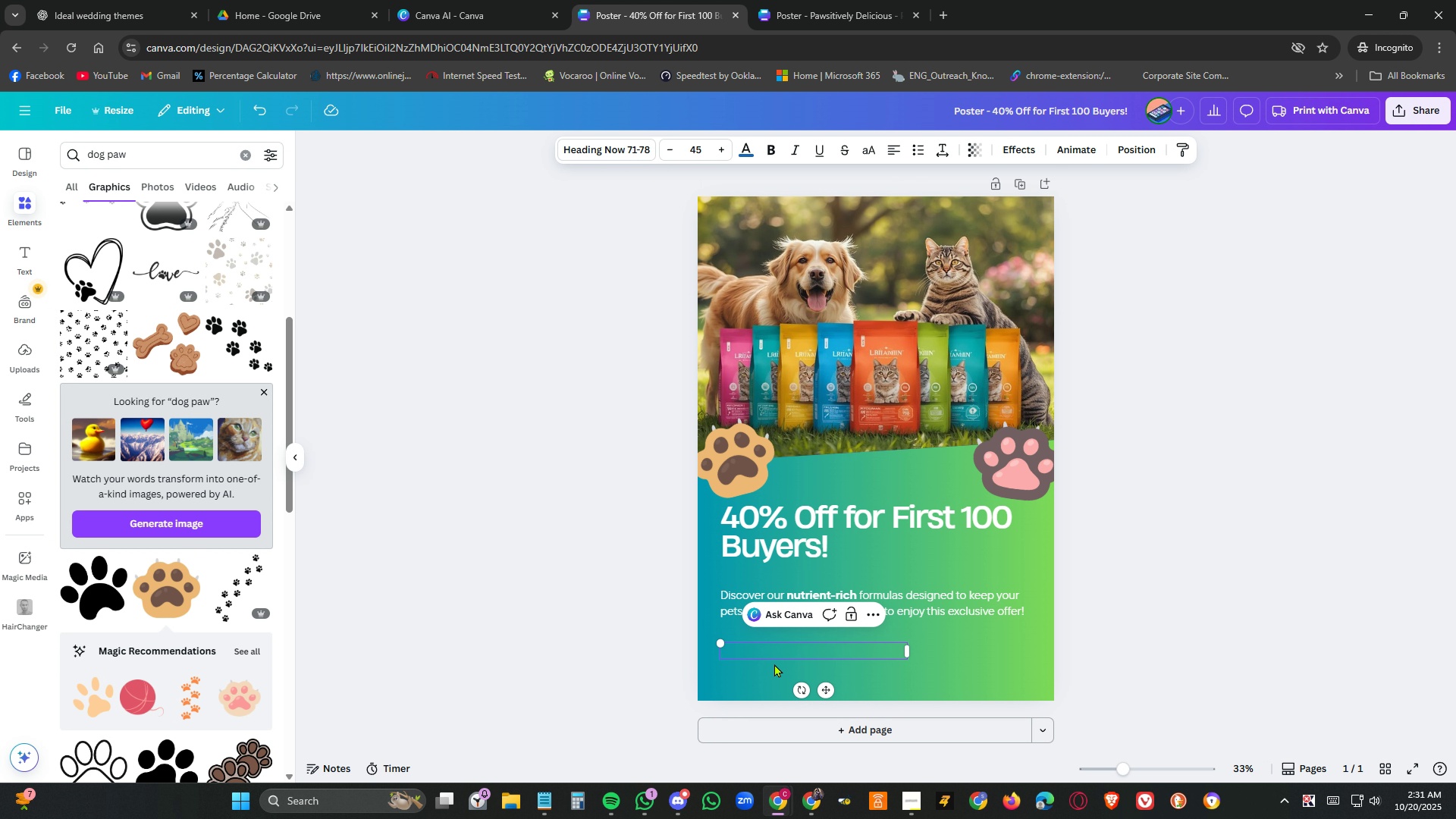 
left_click([780, 672])
 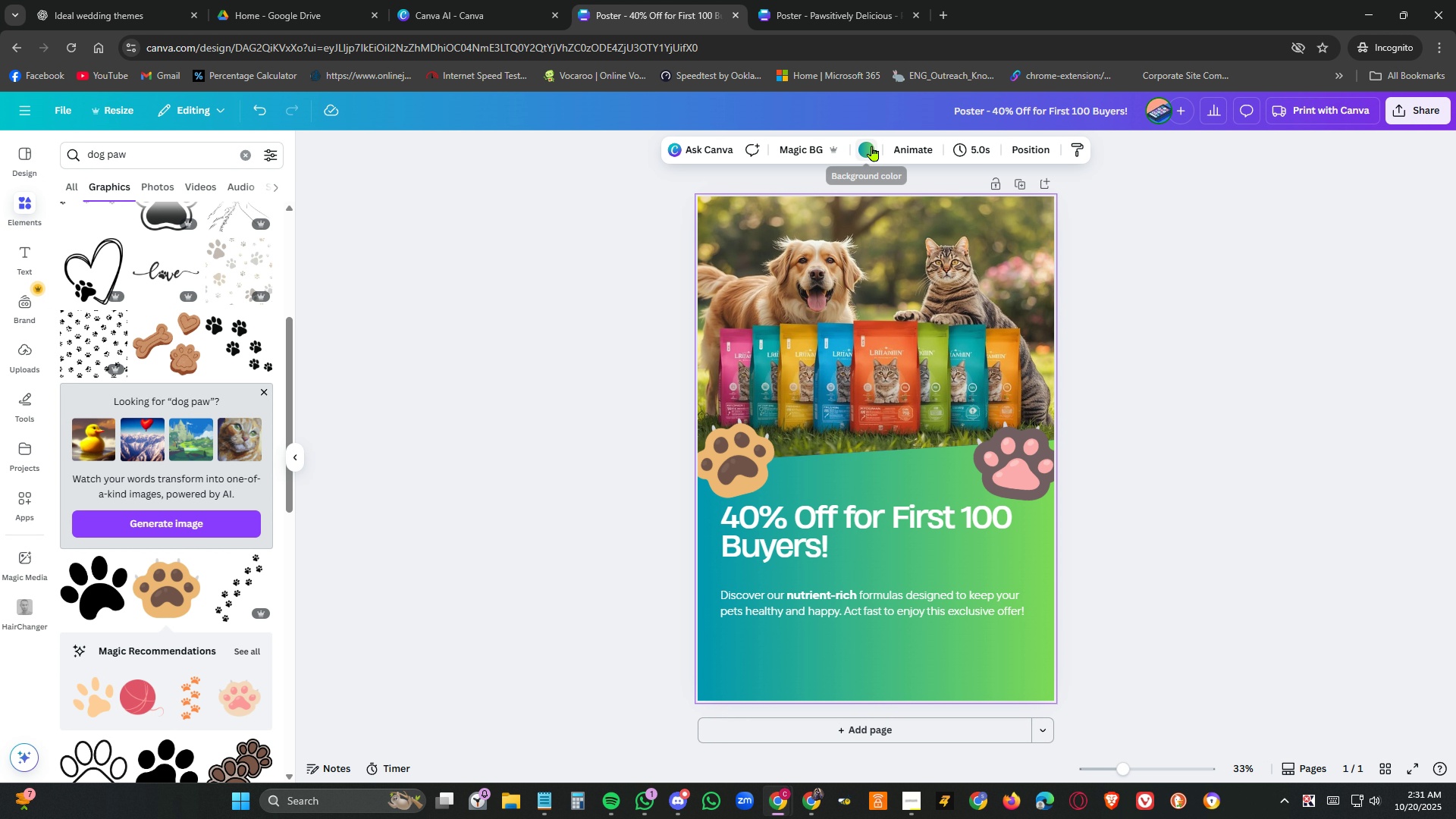 
left_click([871, 146])
 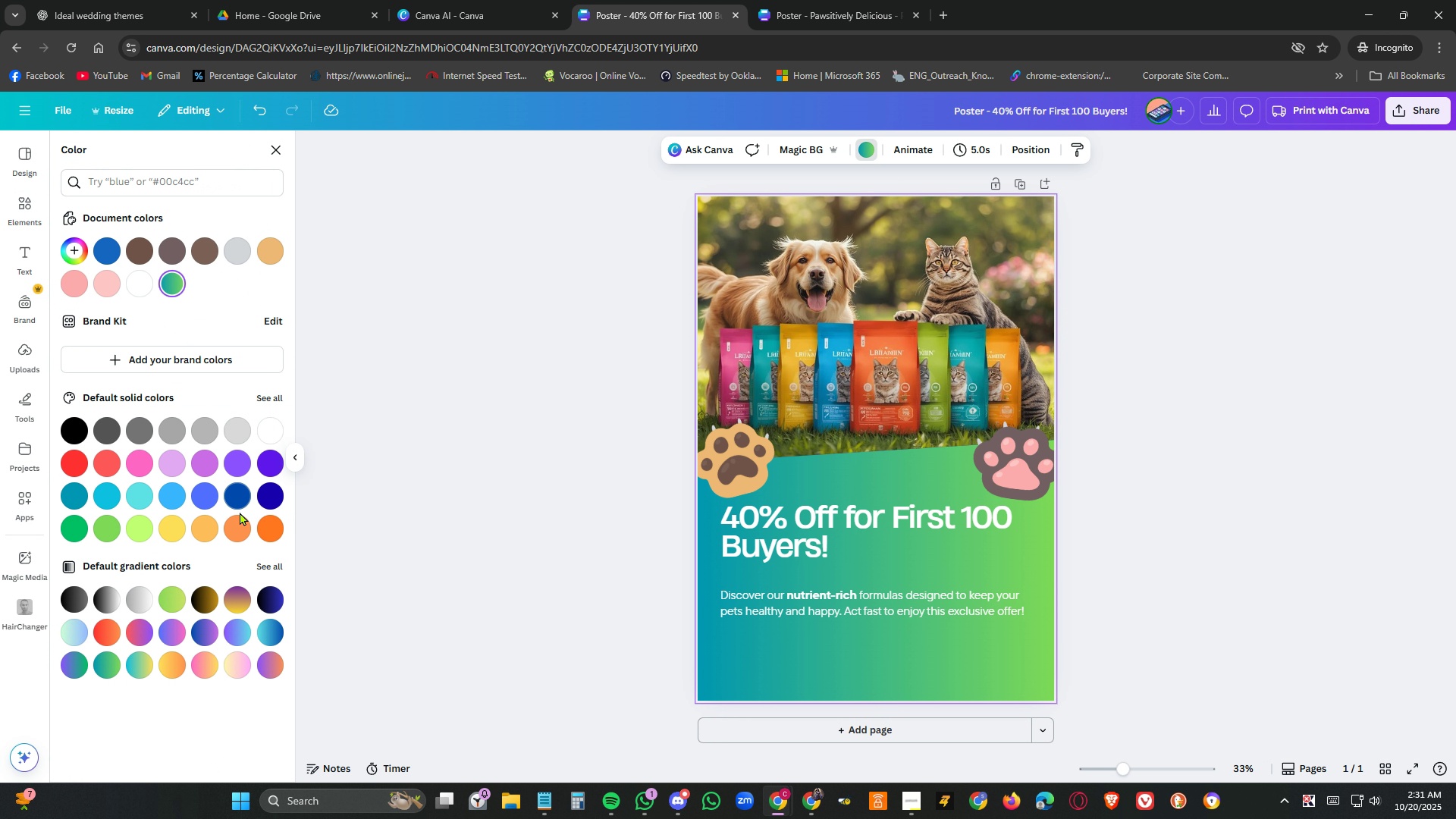 
left_click([234, 524])
 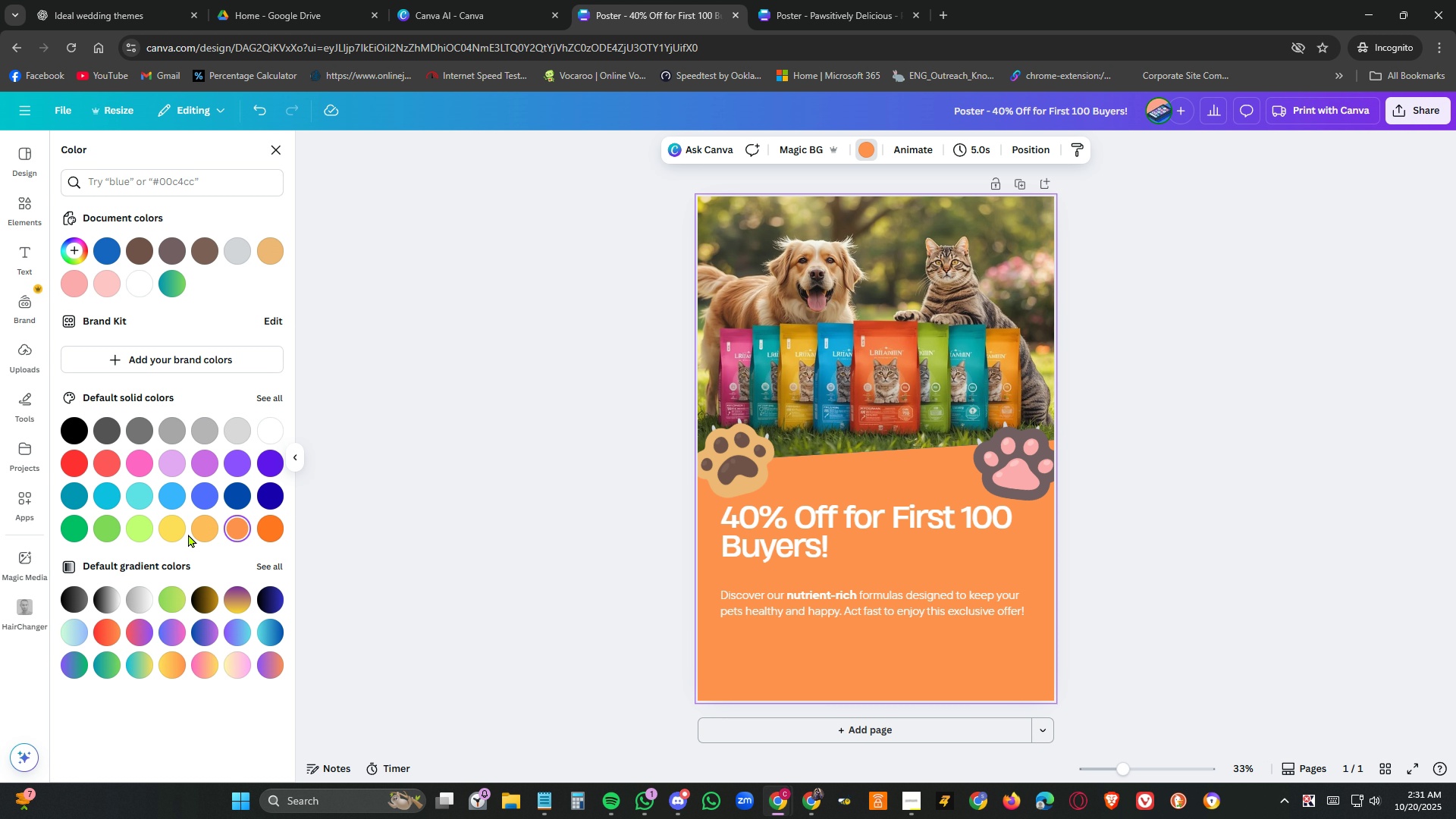 
left_click([166, 528])
 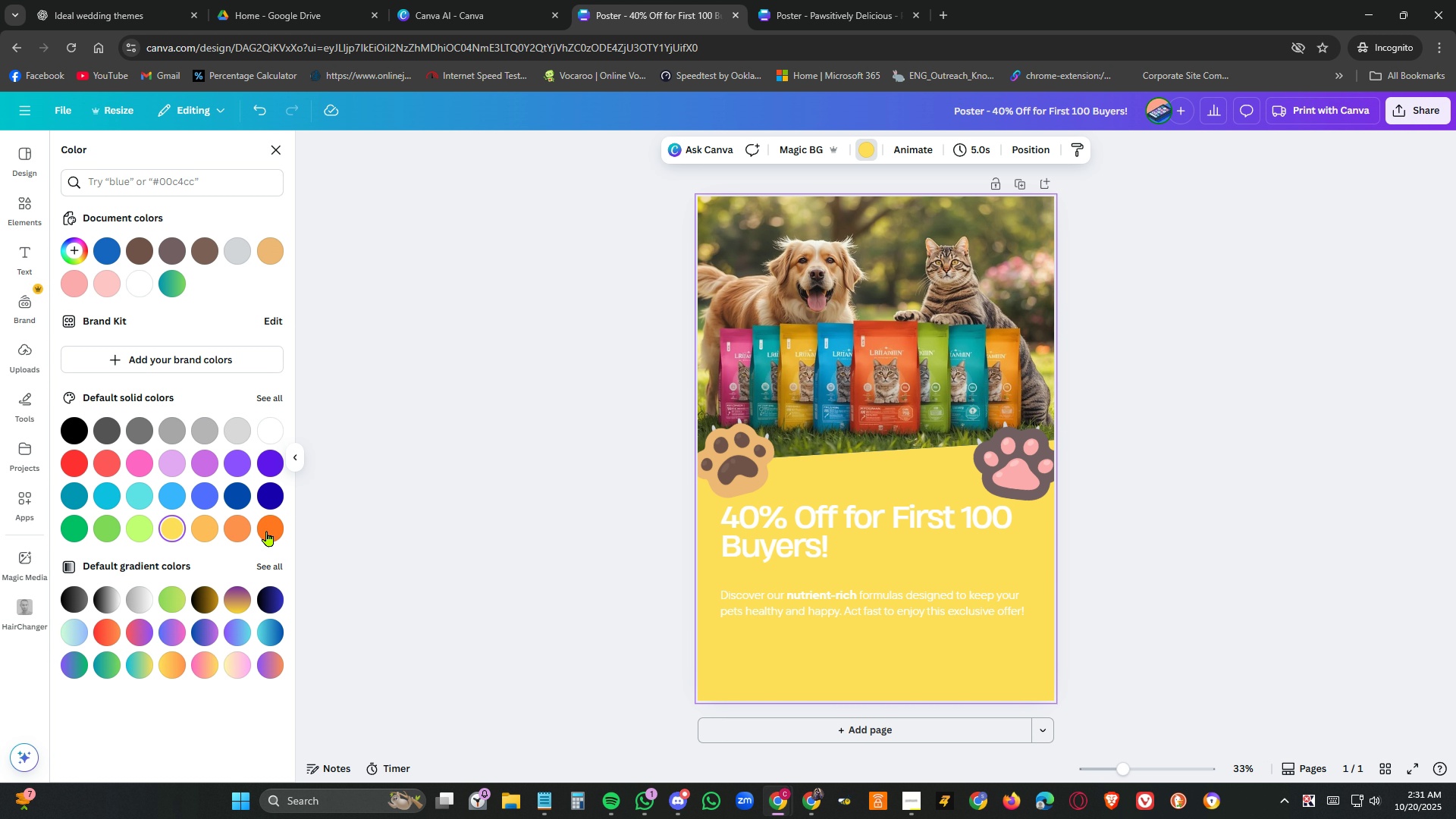 
left_click([269, 531])
 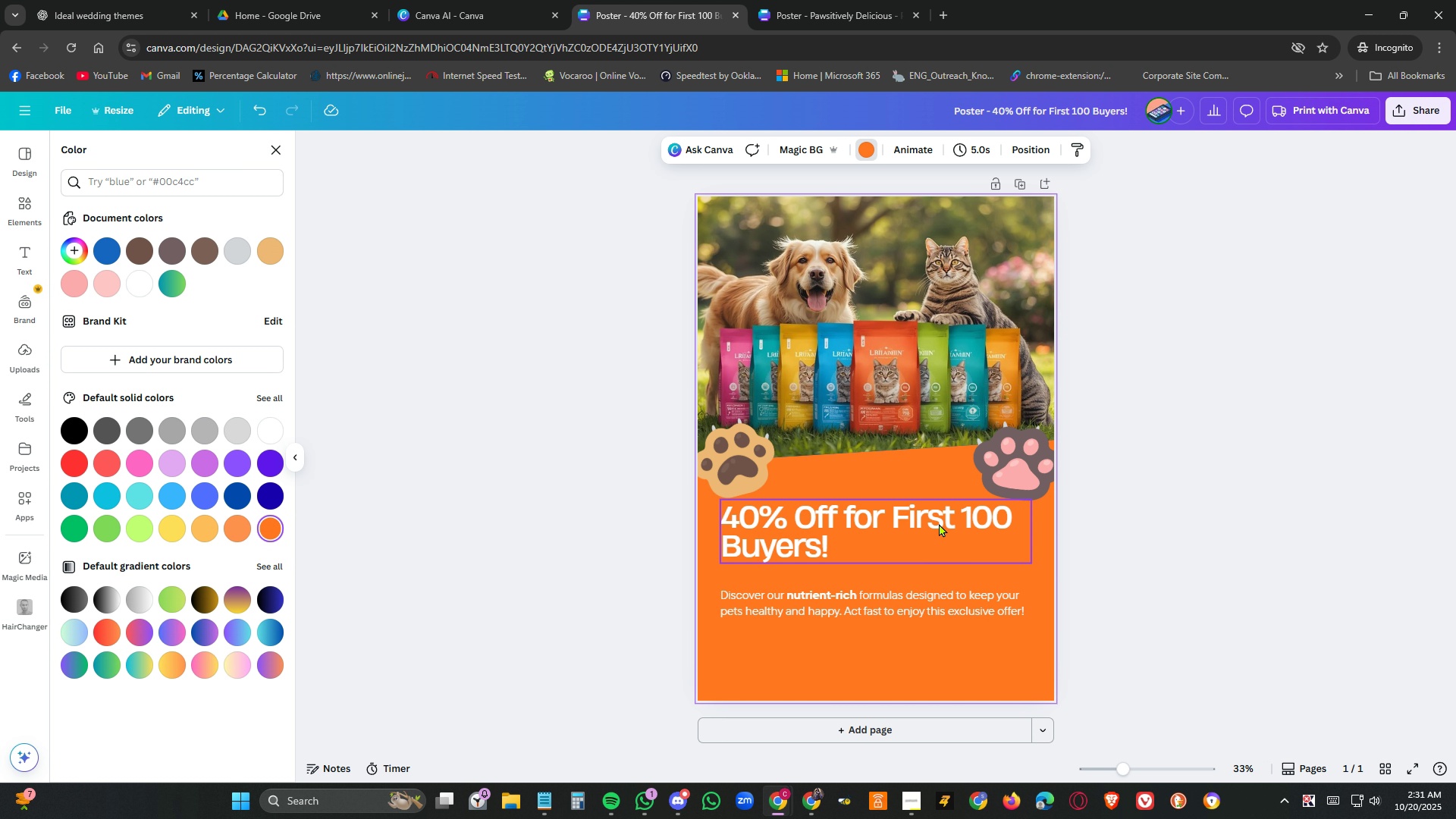 
wait(5.46)
 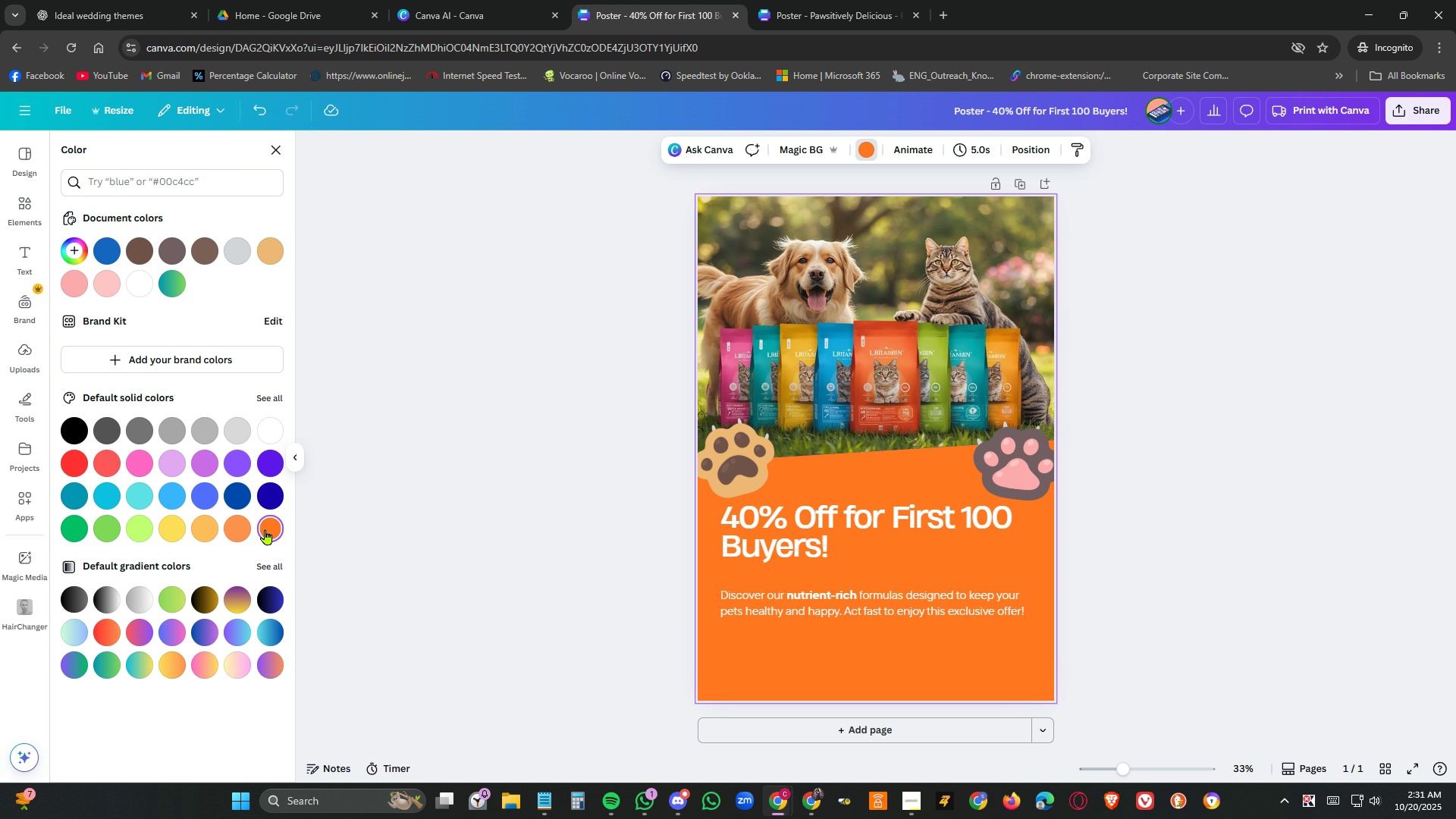 
double_click([919, 610])
 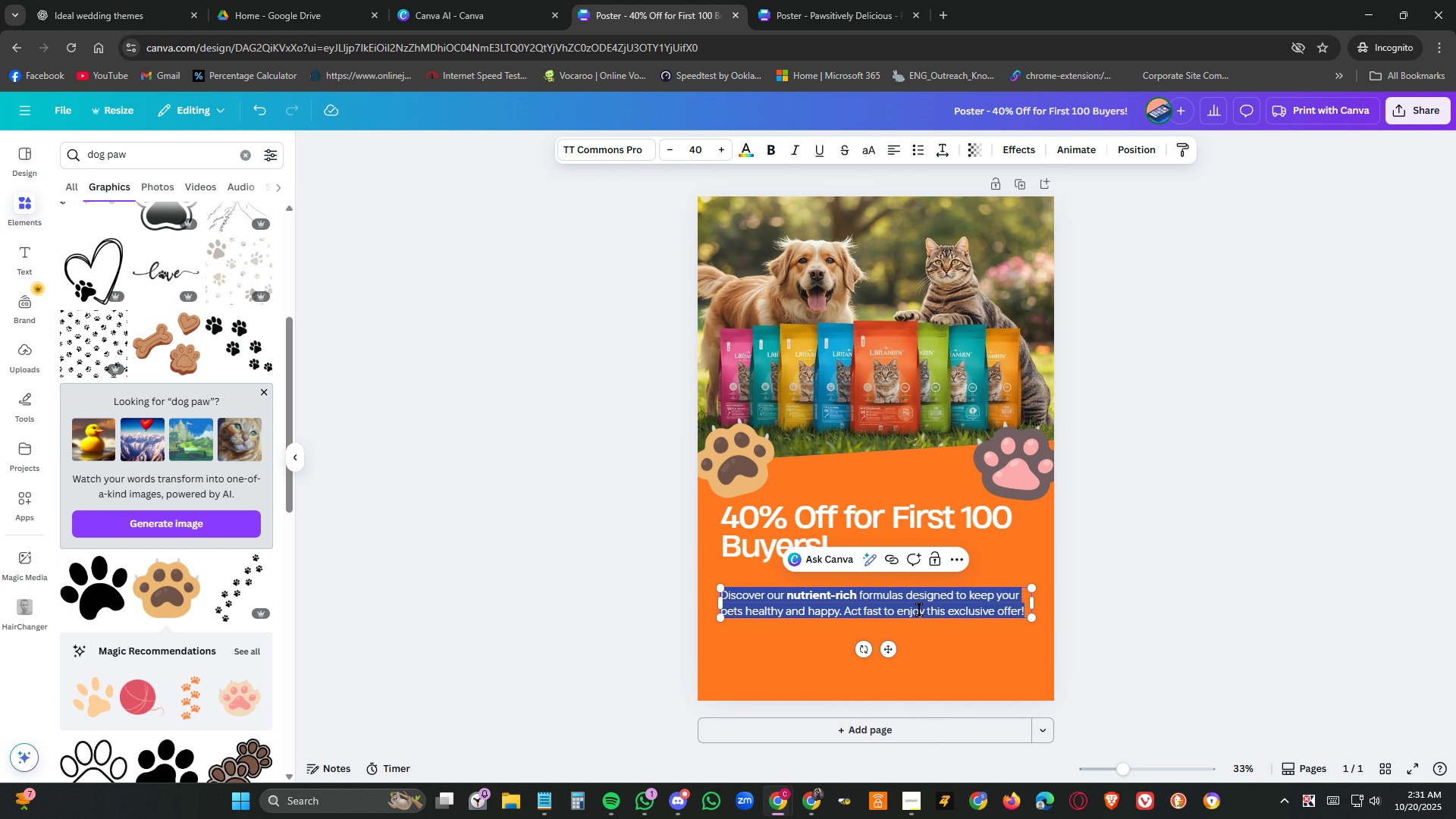 
triple_click([919, 610])
 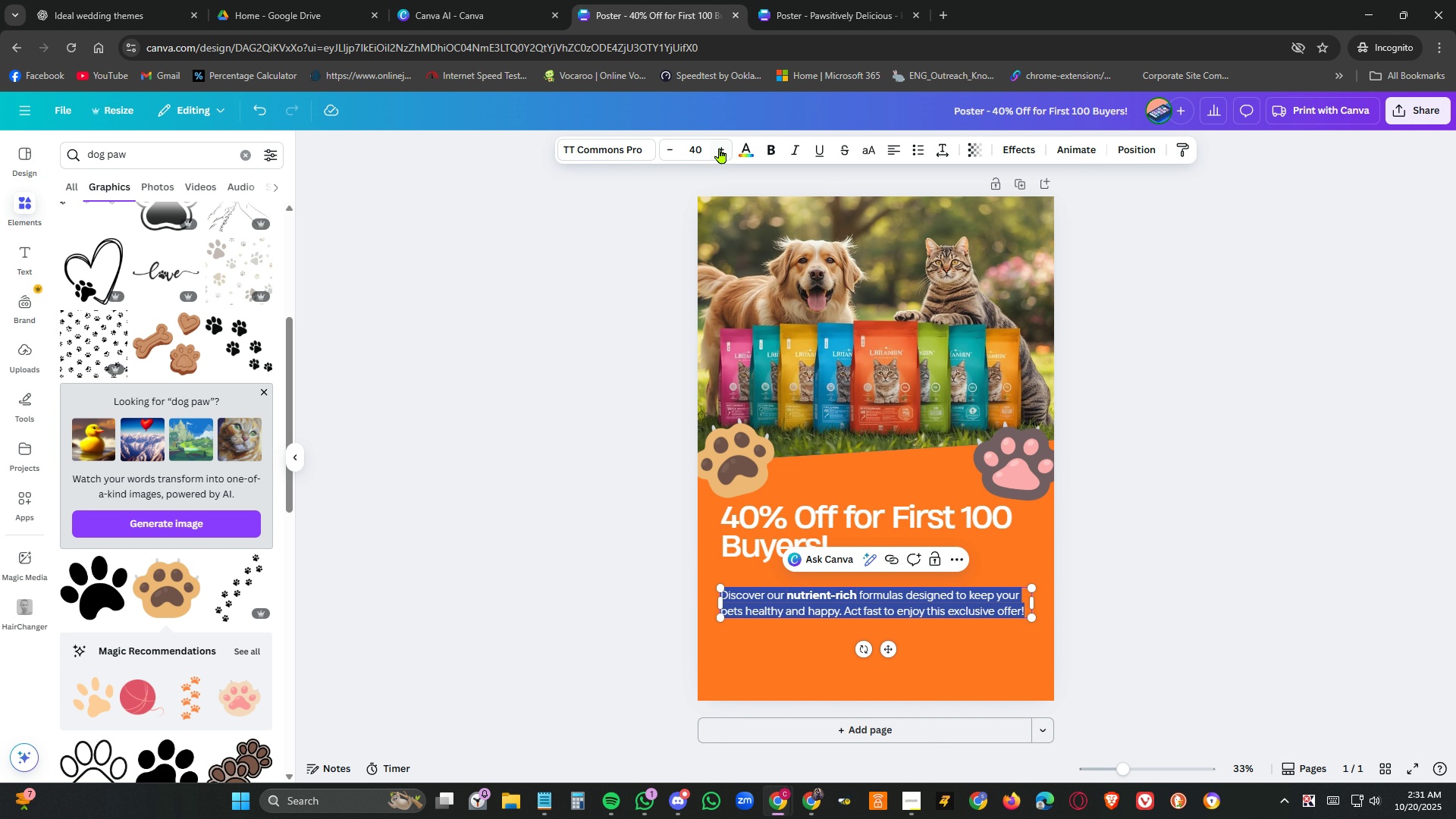 
double_click([720, 148])
 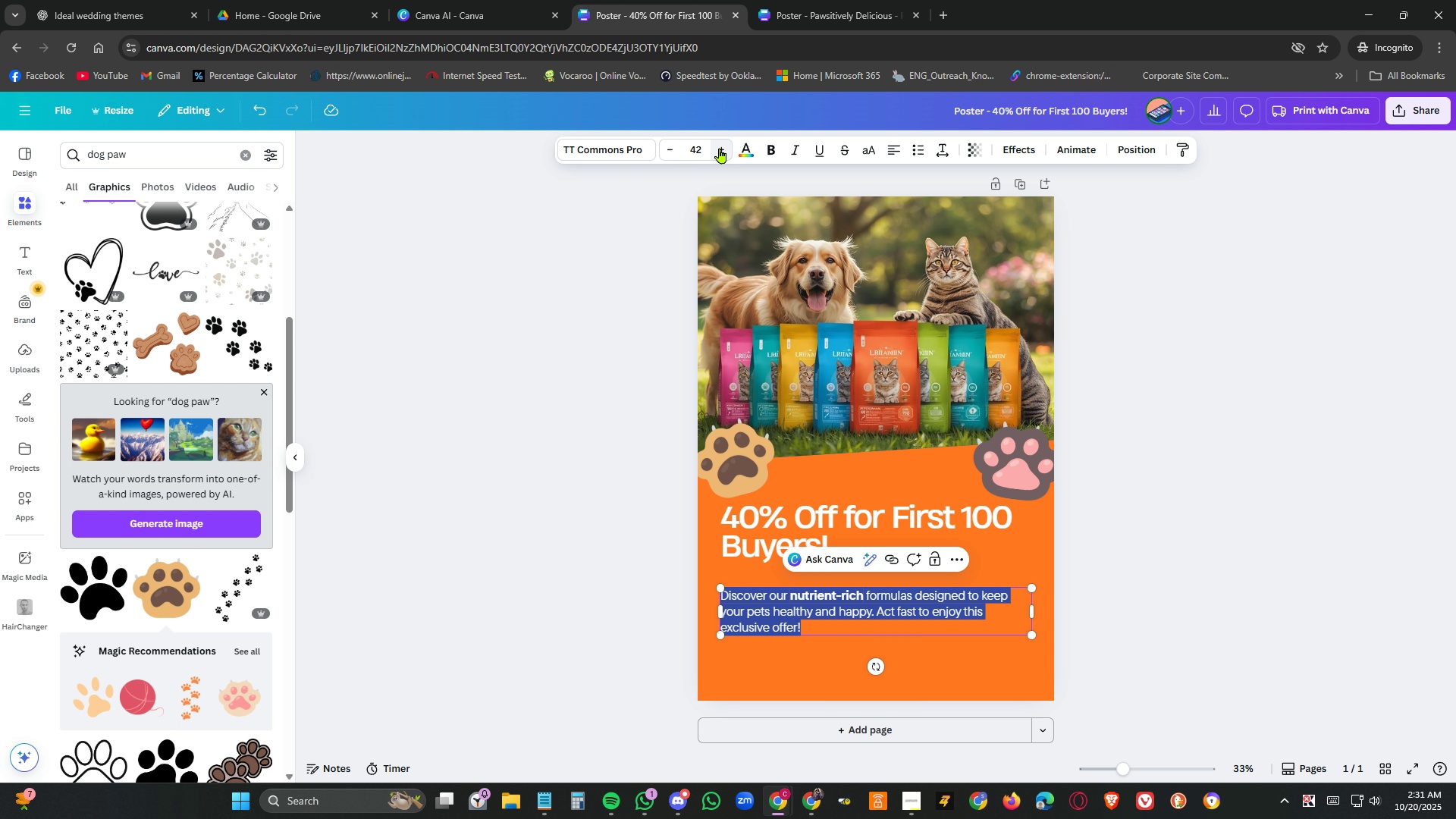 
triple_click([720, 148])
 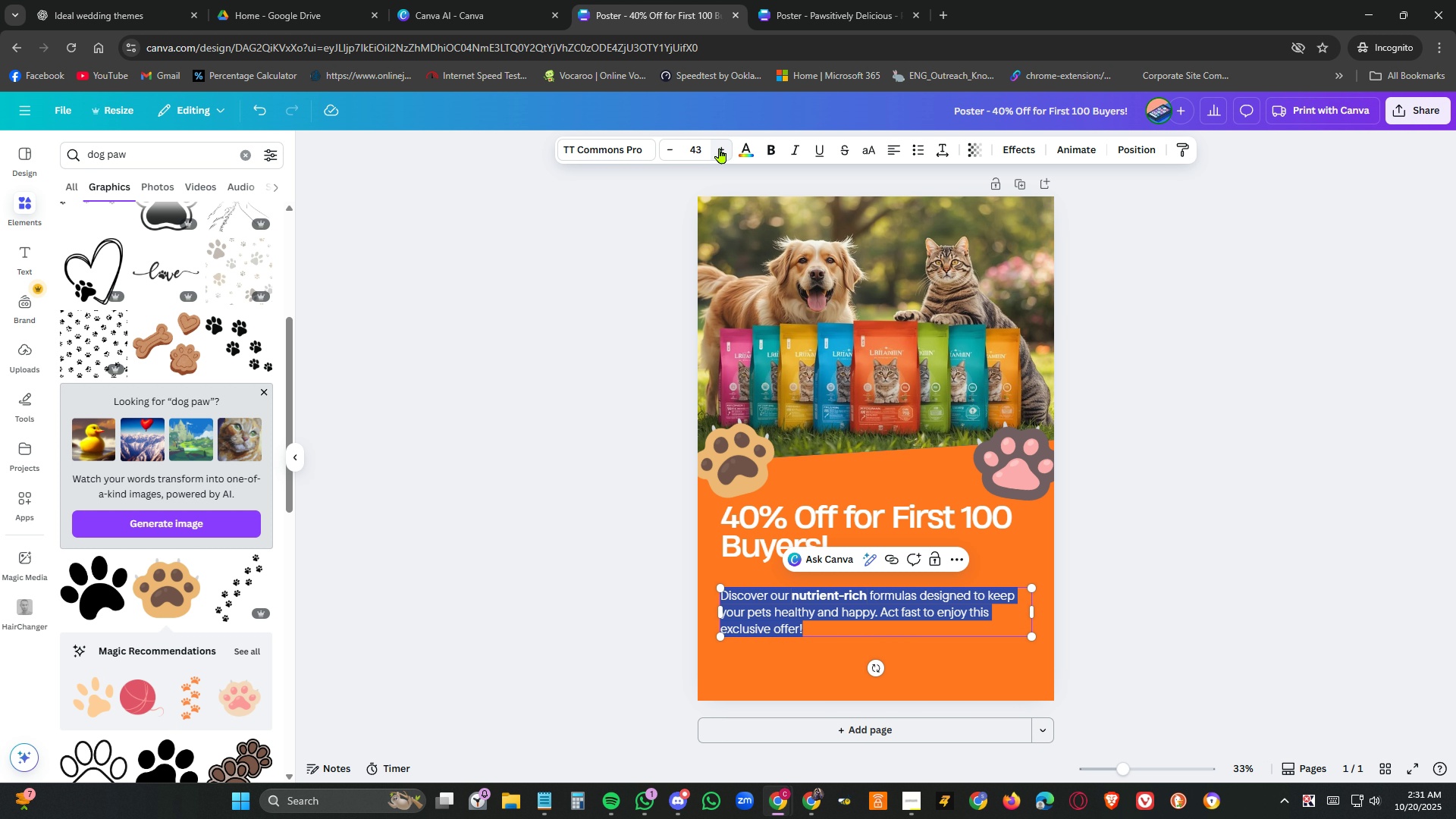 
triple_click([720, 148])
 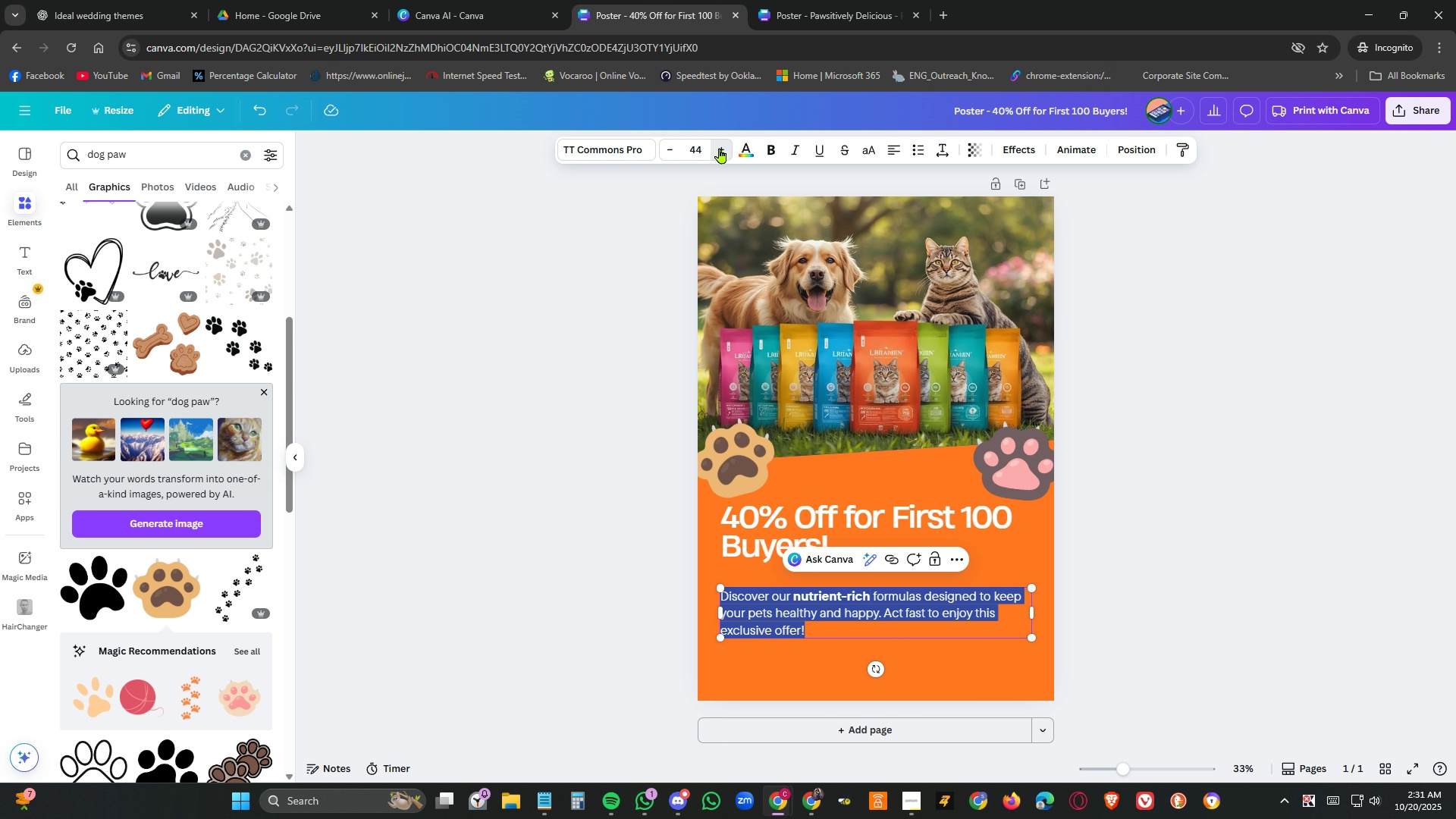 
triple_click([720, 148])
 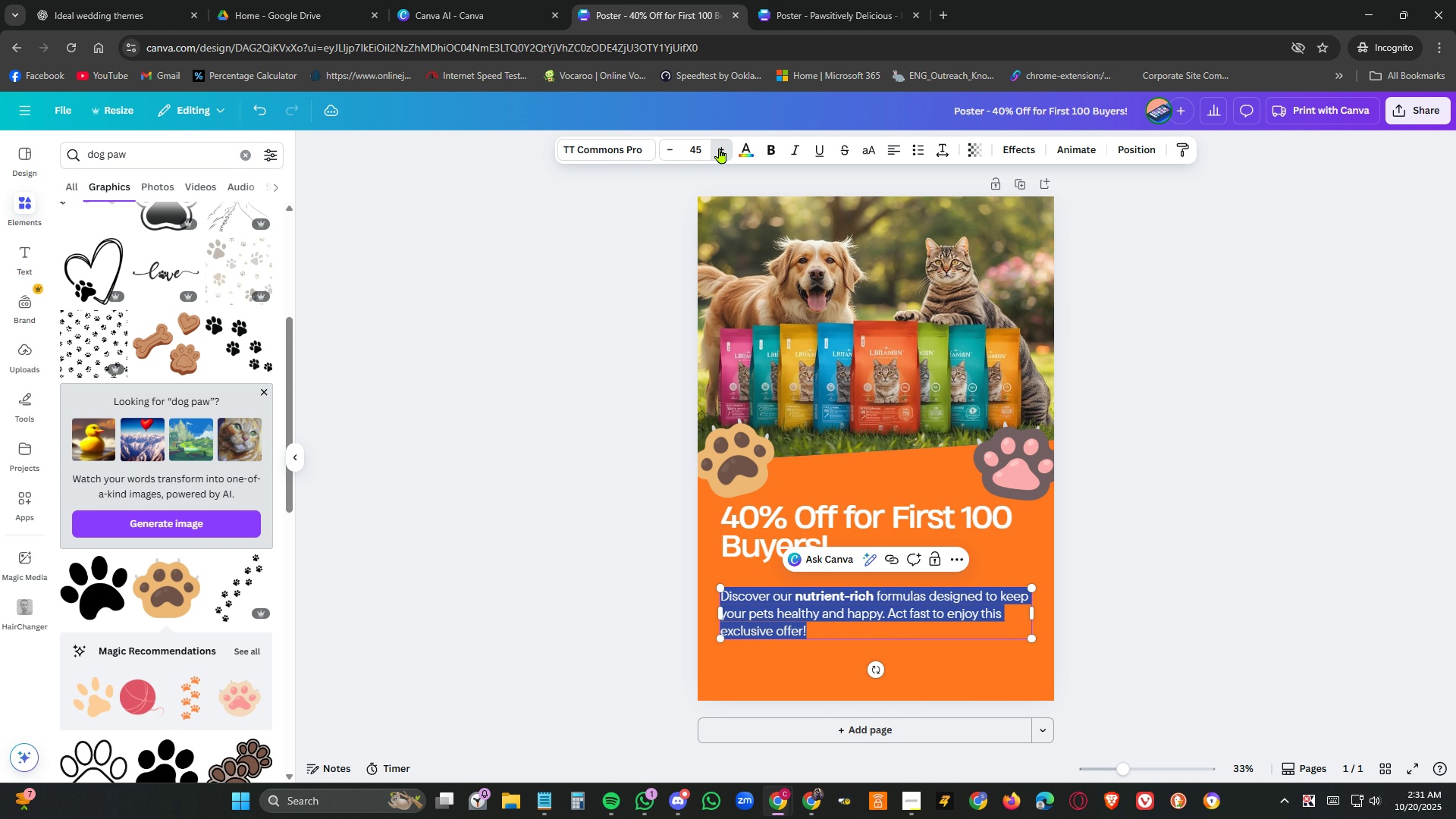 
triple_click([720, 148])
 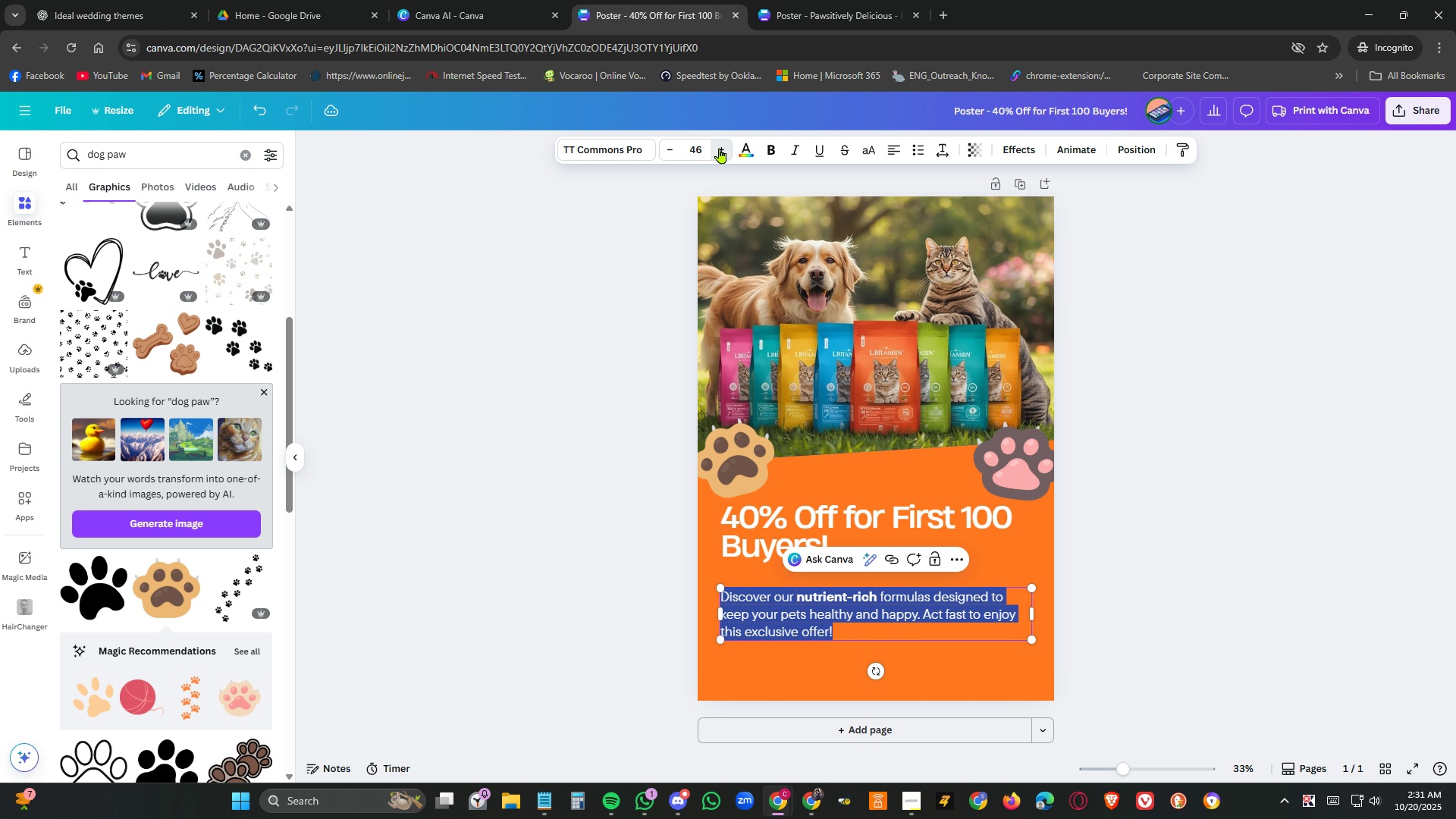 
triple_click([720, 148])
 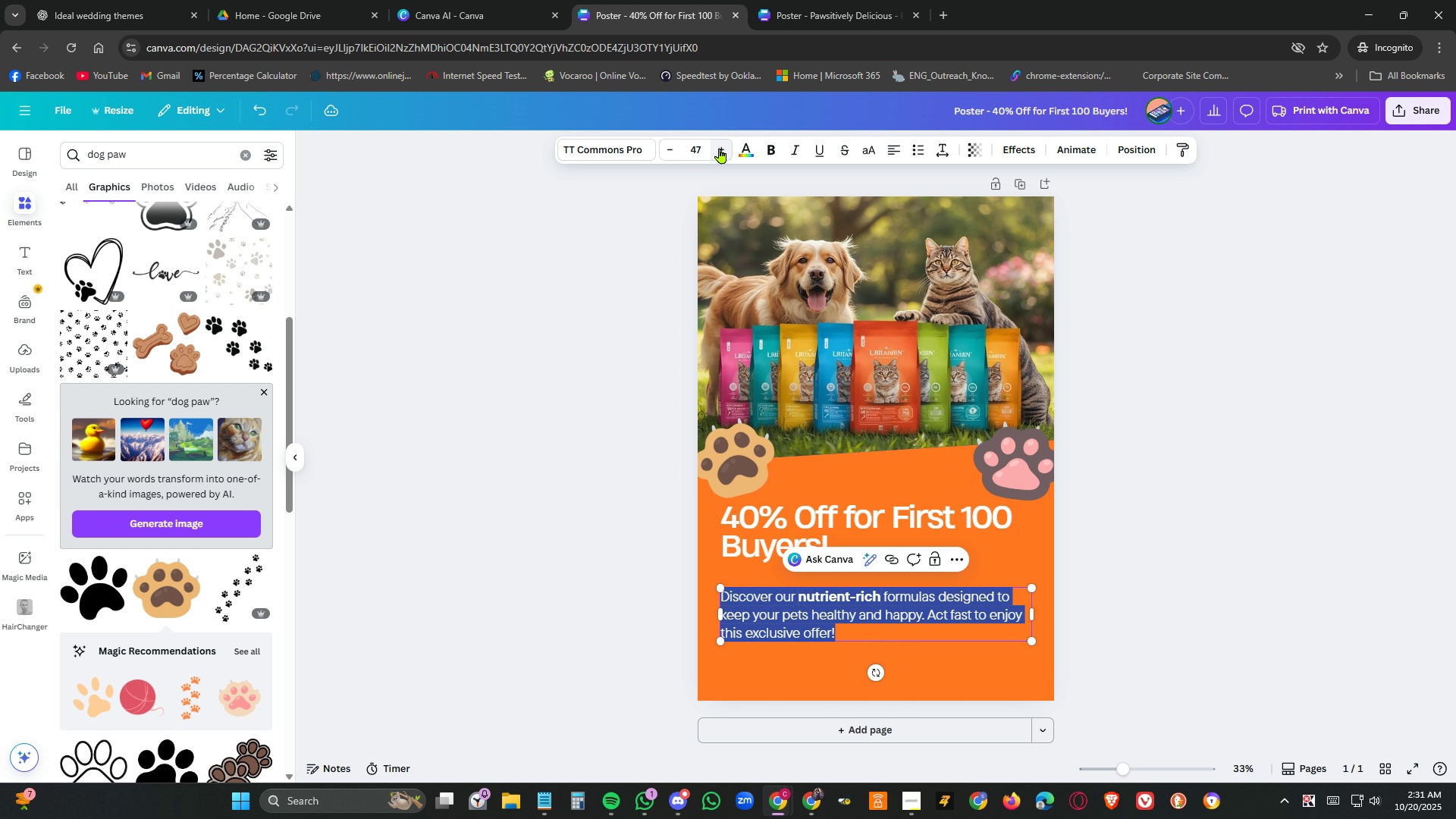 
triple_click([720, 148])
 